 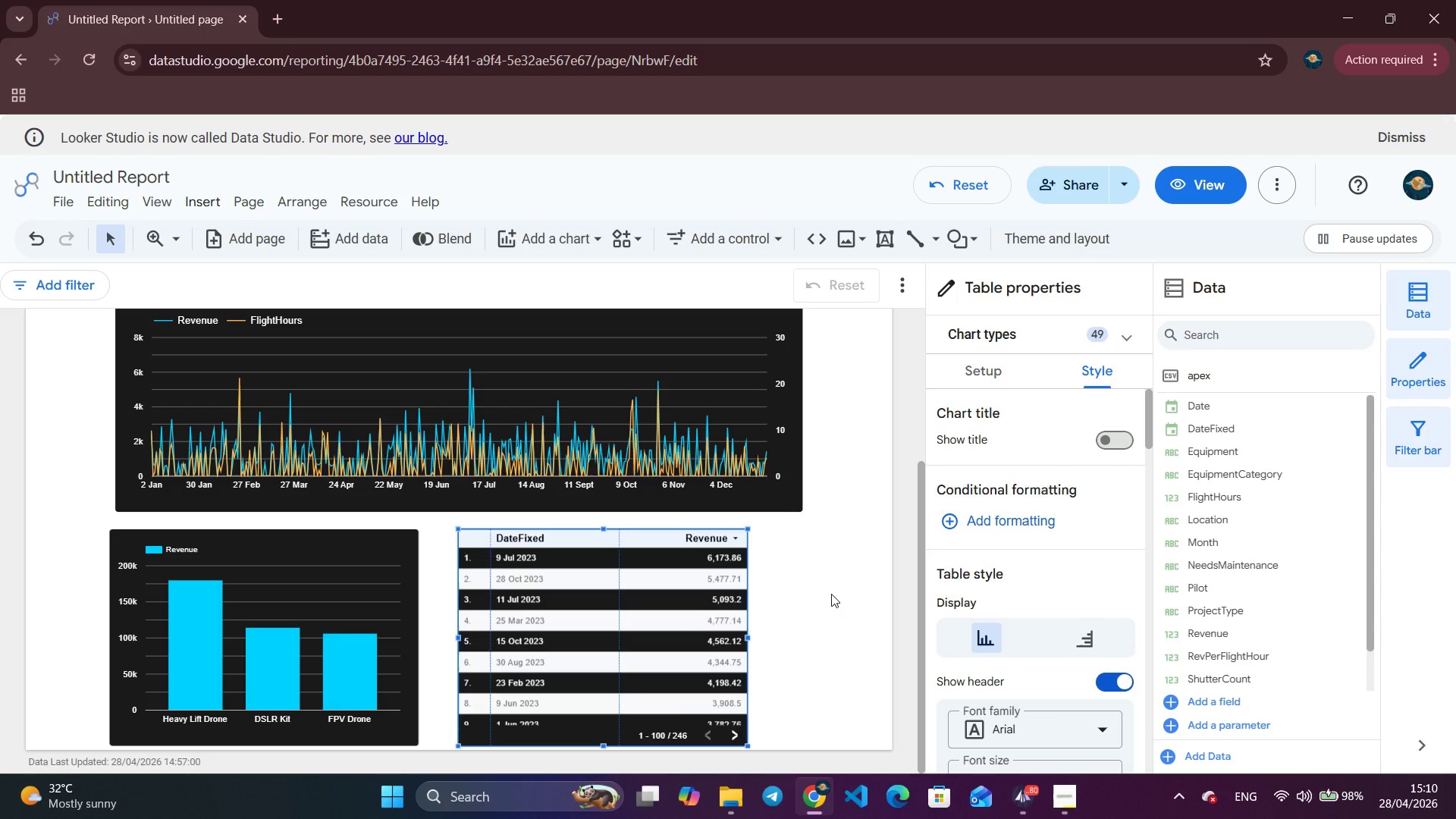 
left_click([975, 357])
 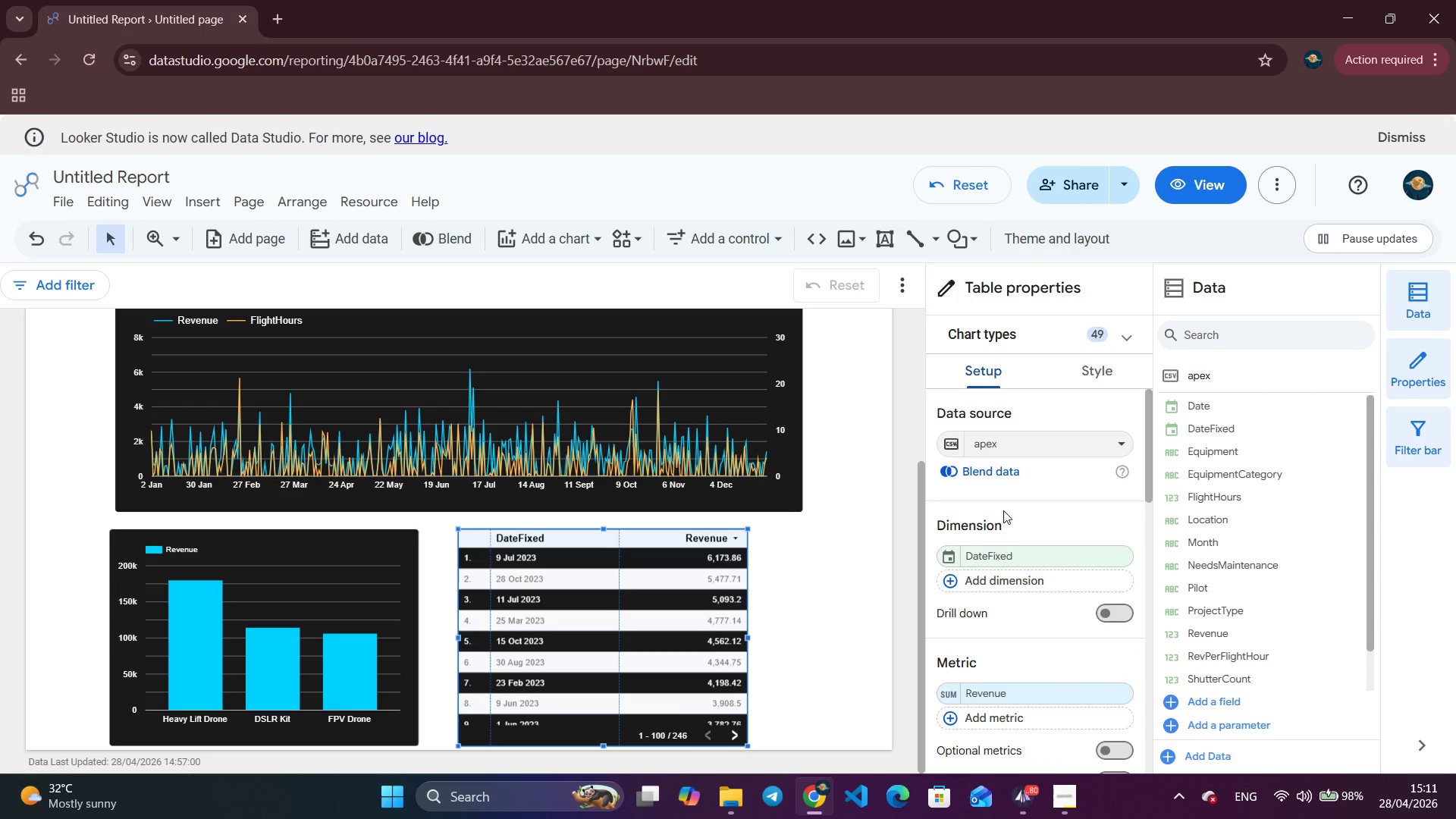 
wait(7.05)
 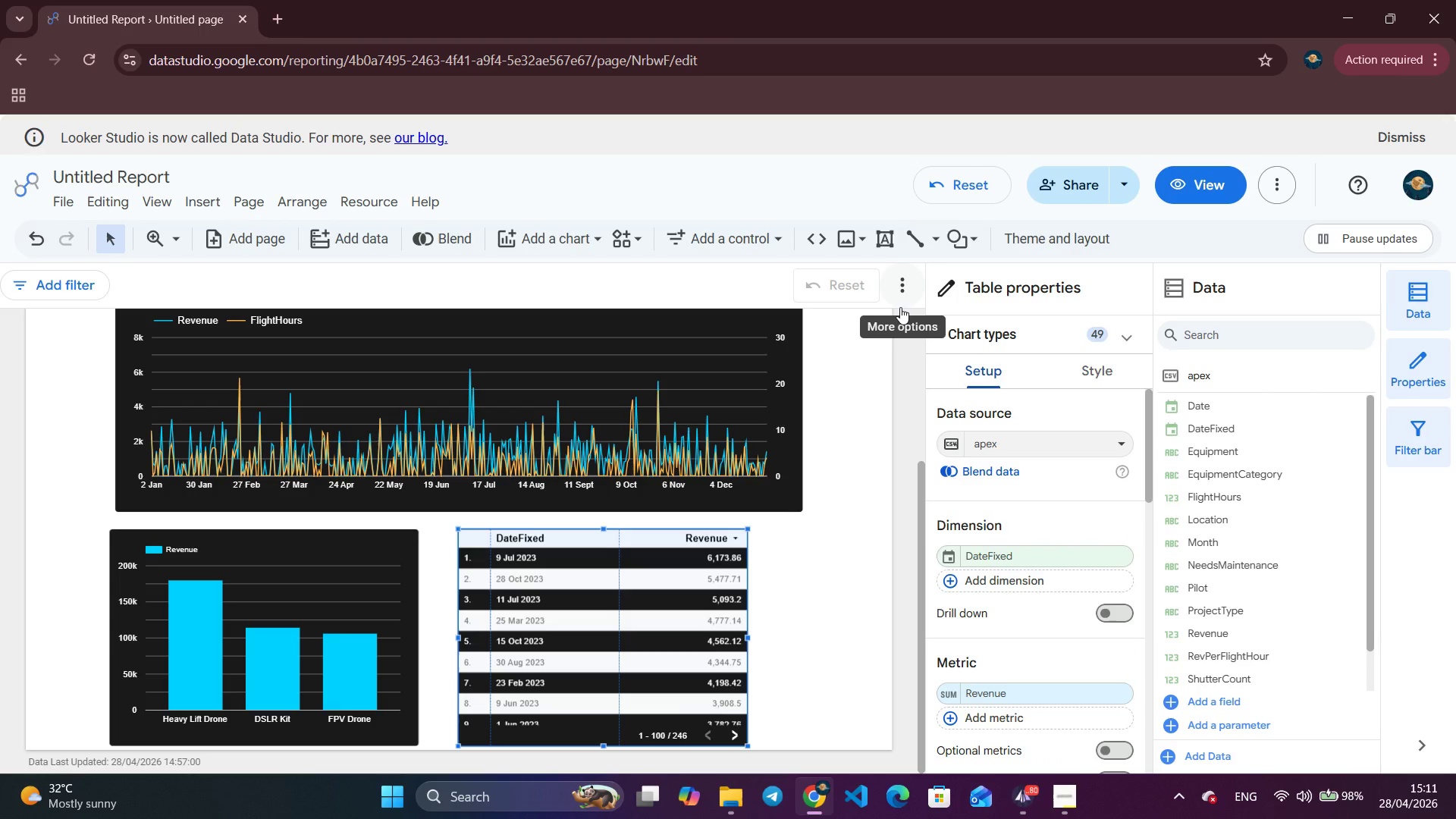 
left_click([1028, 556])
 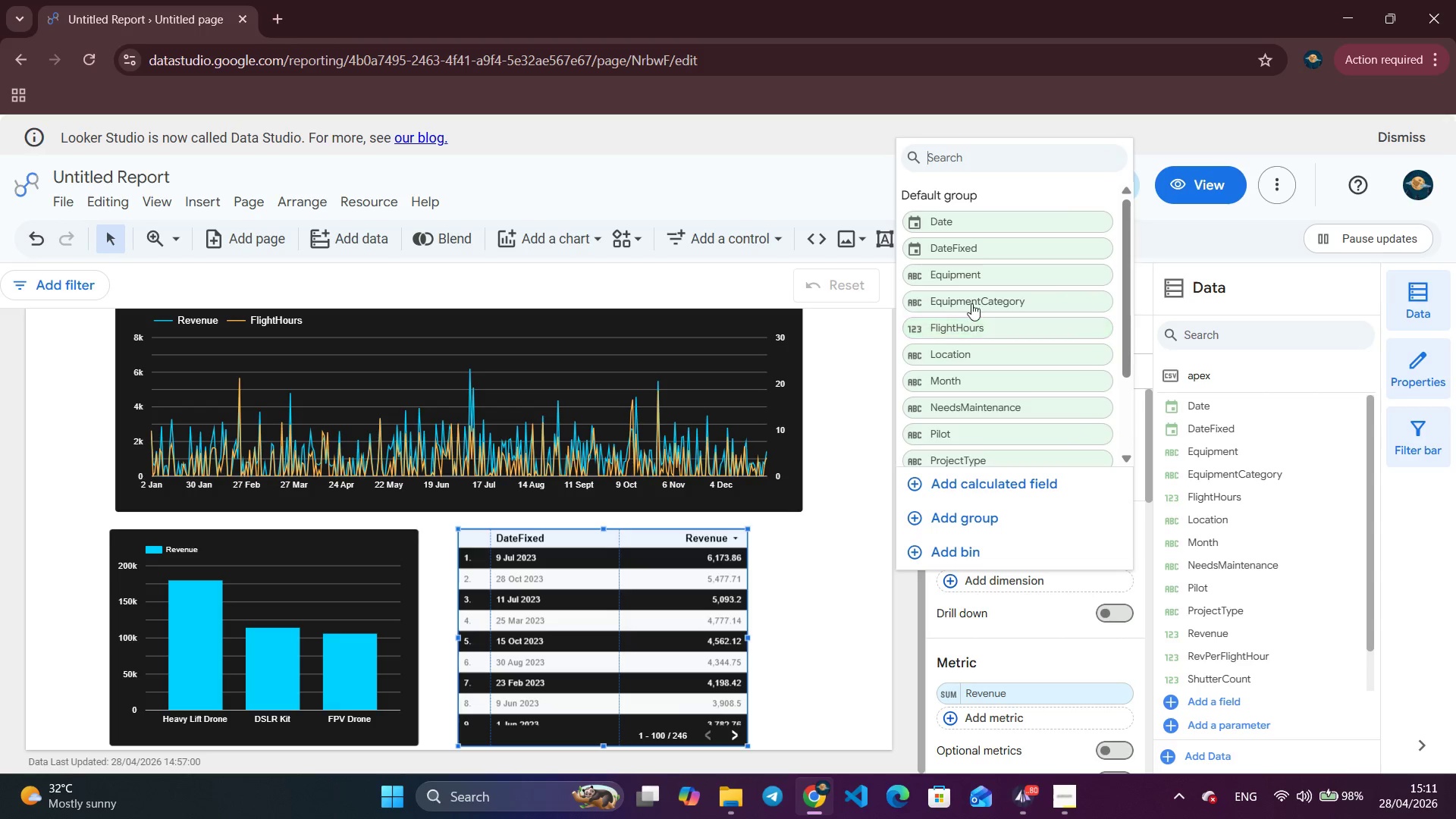 
left_click([971, 265])
 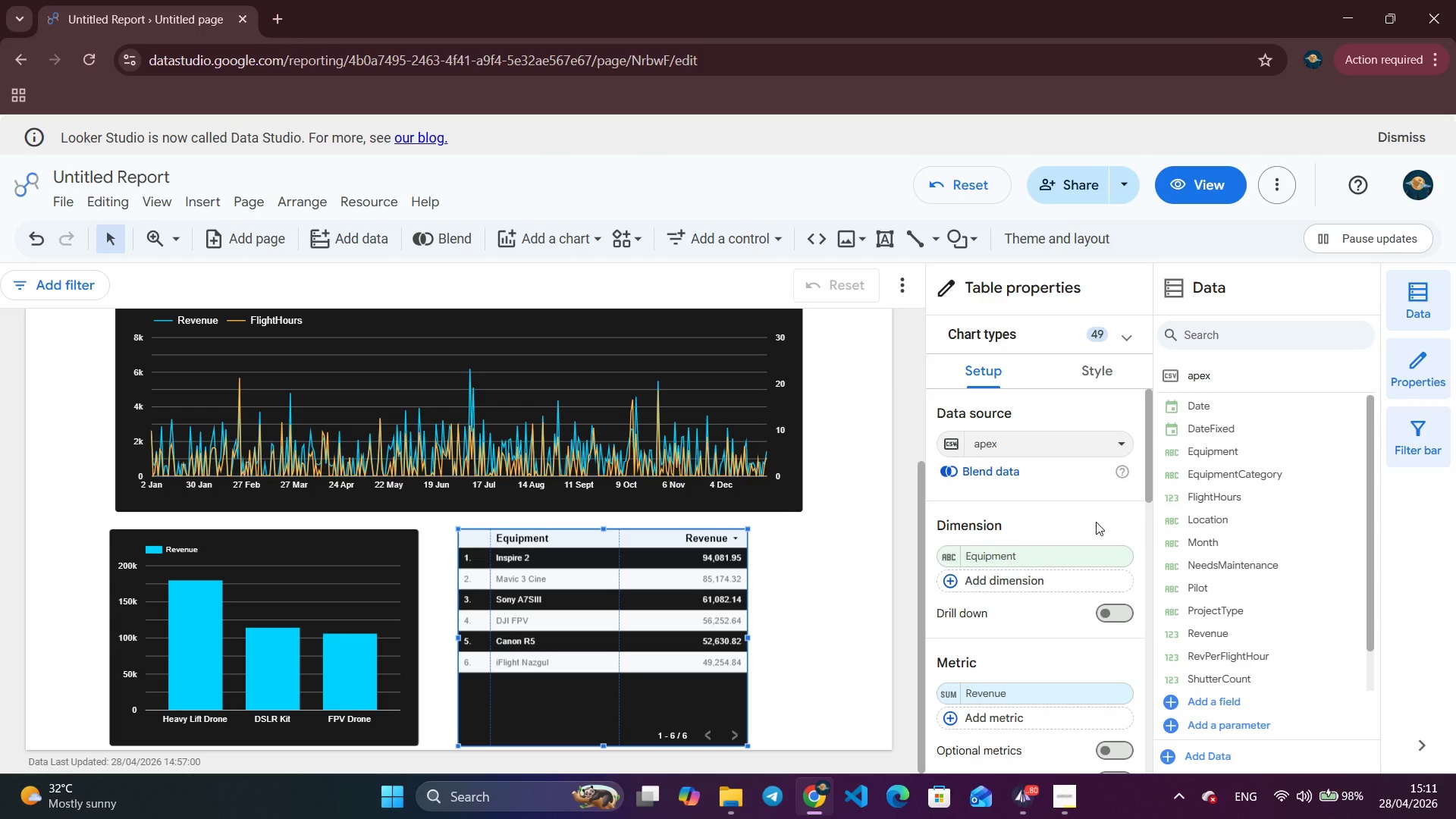 
wait(5.22)
 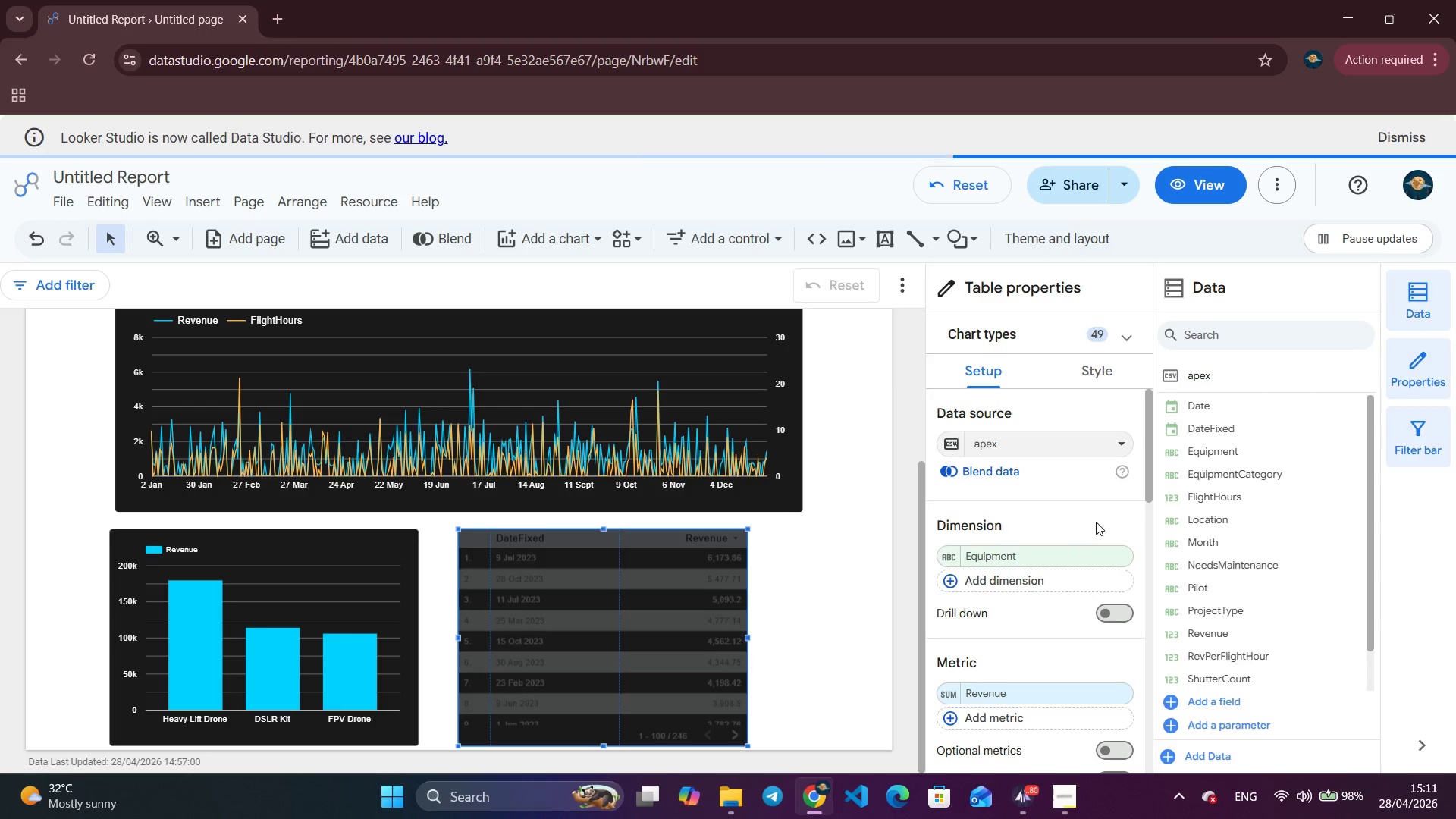 
left_click([1029, 576])
 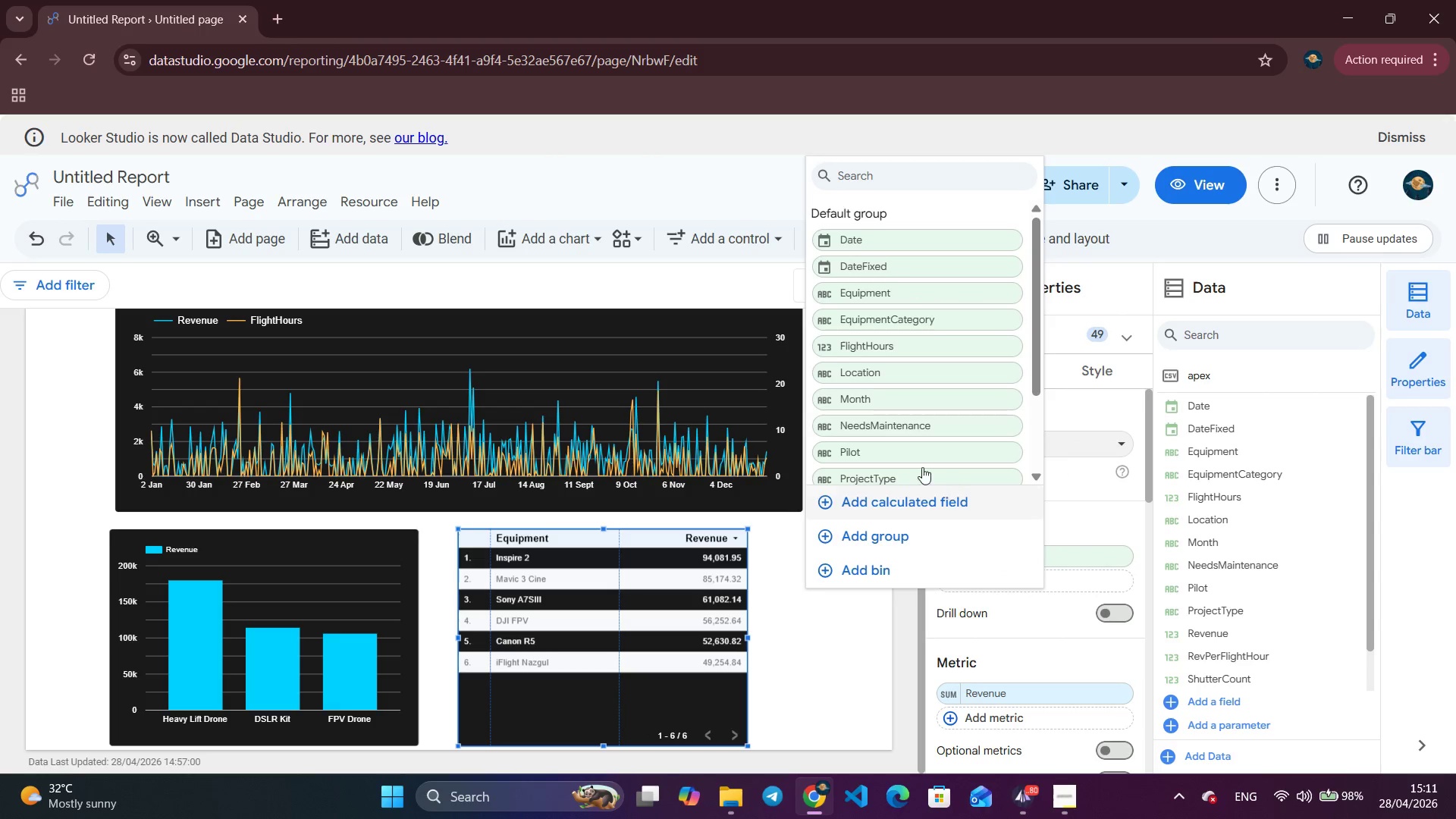 
left_click([905, 453])
 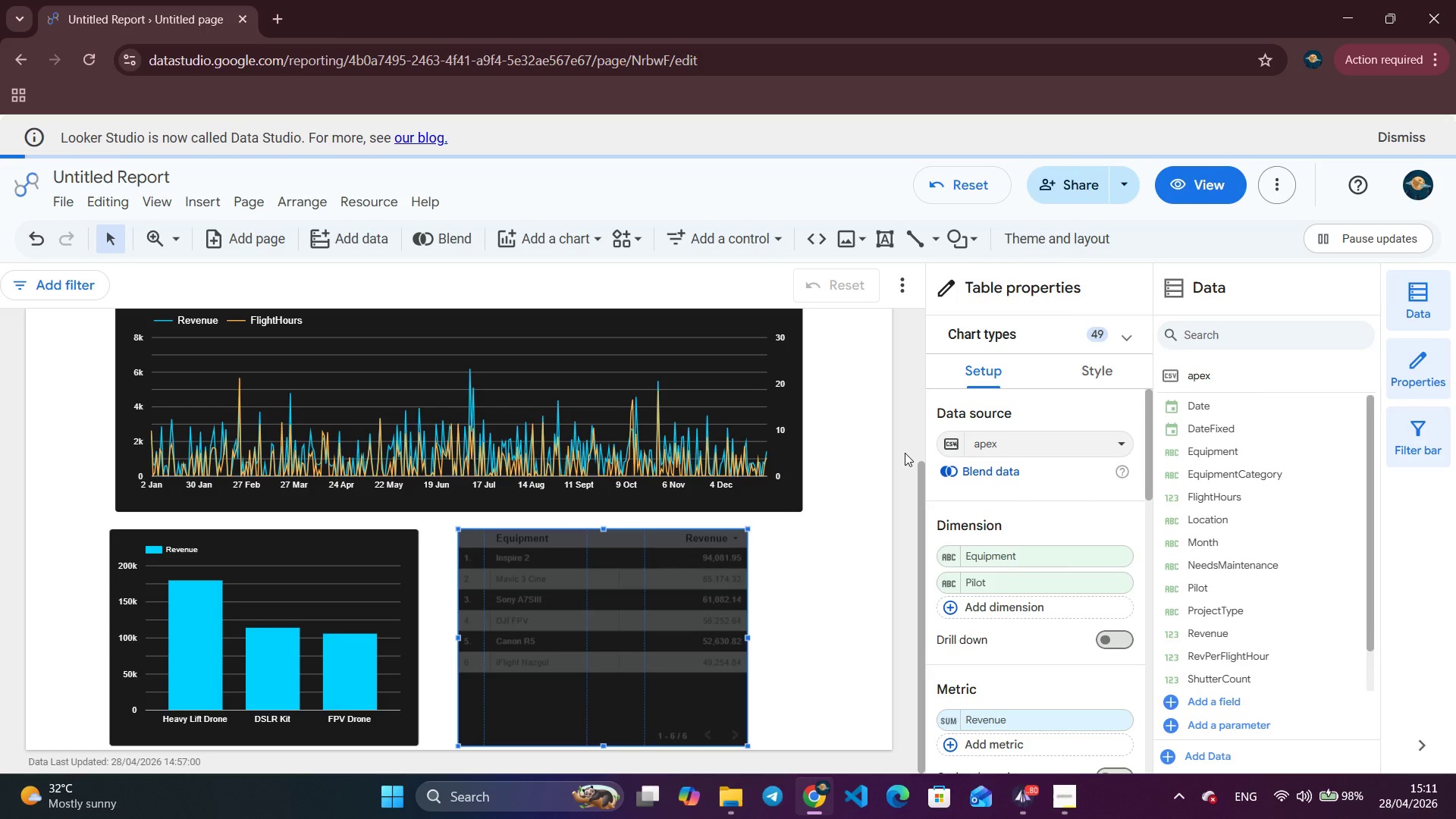 
scroll: coordinate [1006, 571], scroll_direction: down, amount: 2.0
 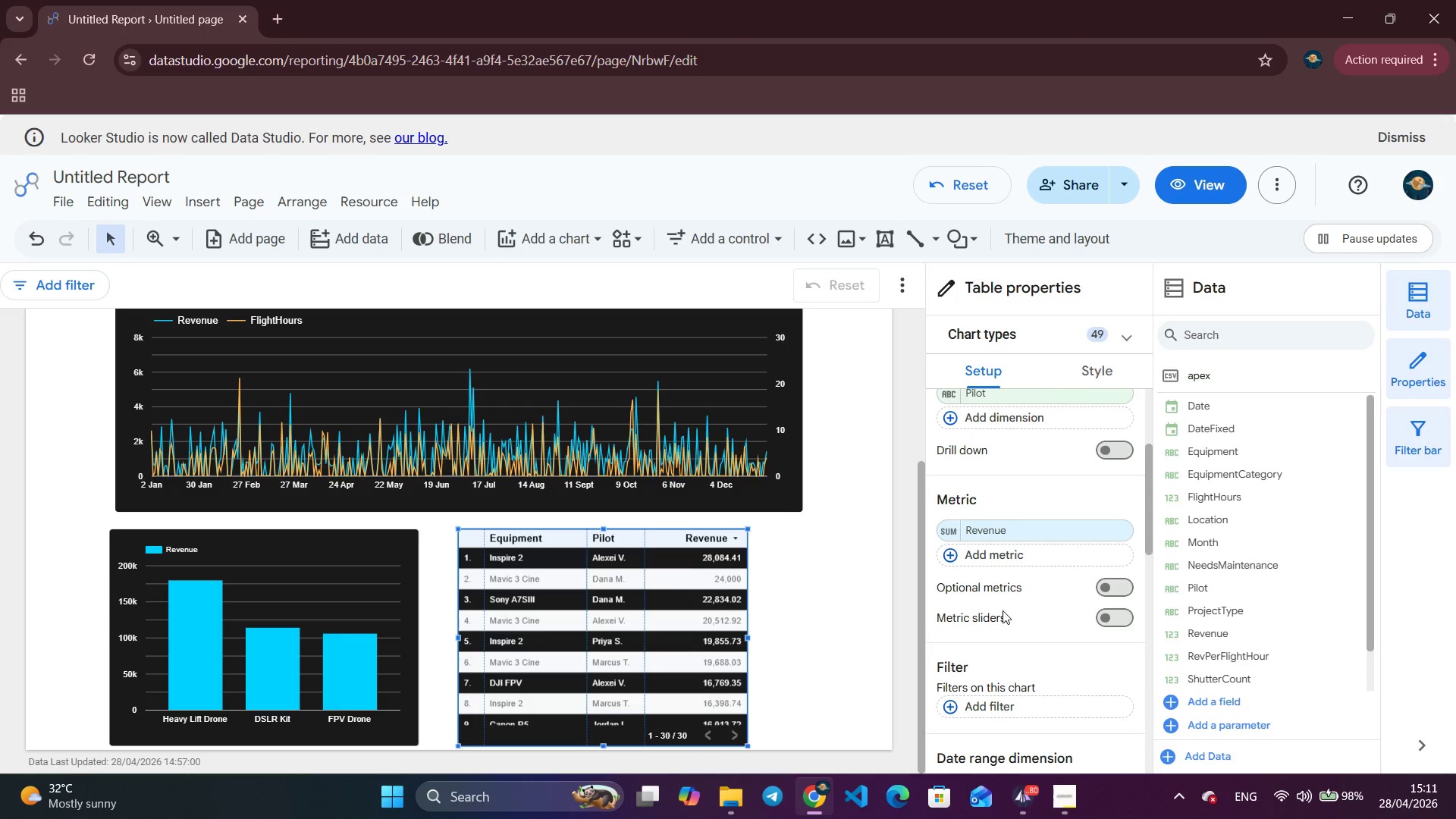 
wait(6.75)
 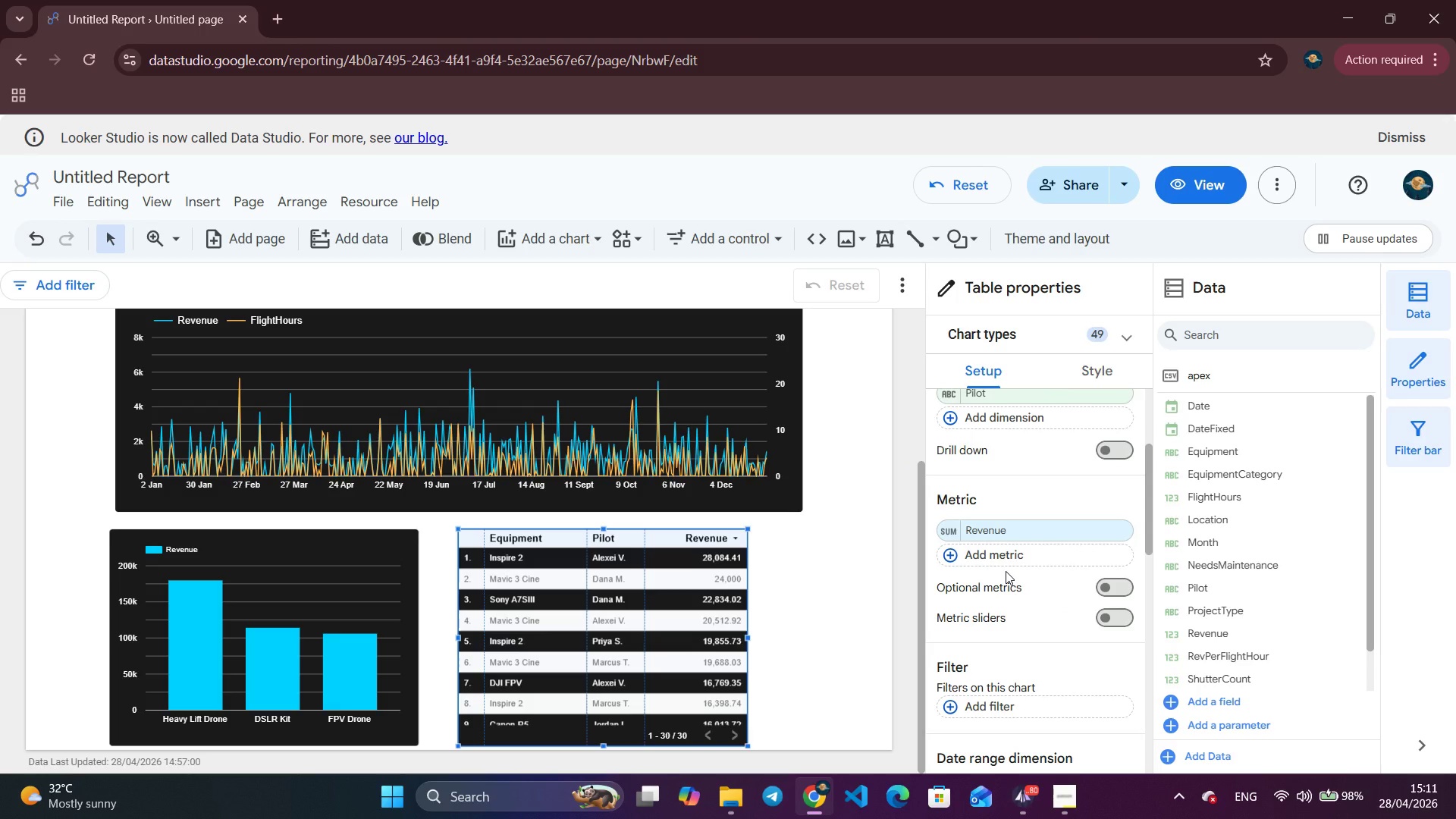 
left_click([1000, 530])
 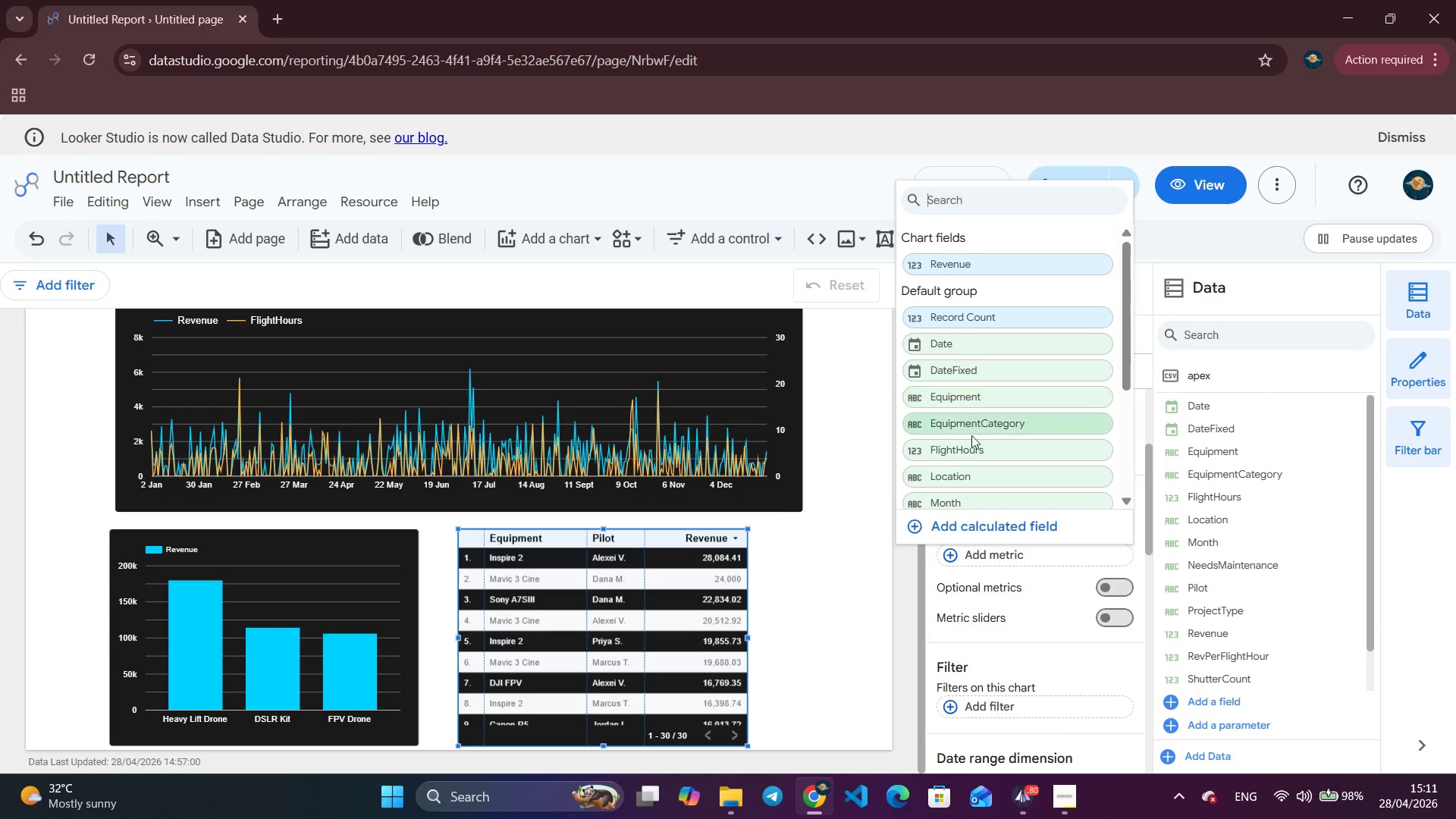 
left_click([971, 447])
 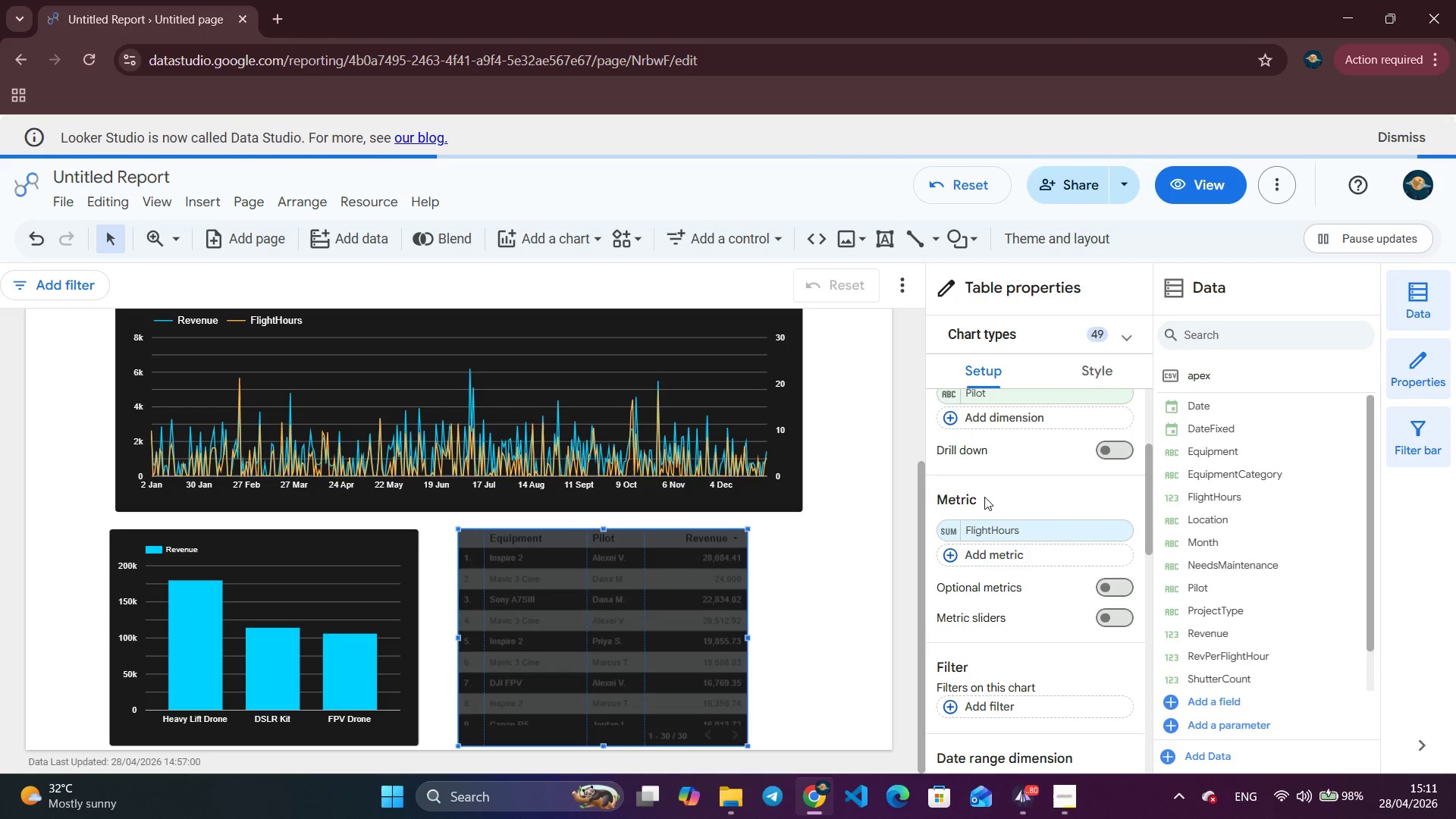 
left_click([995, 557])
 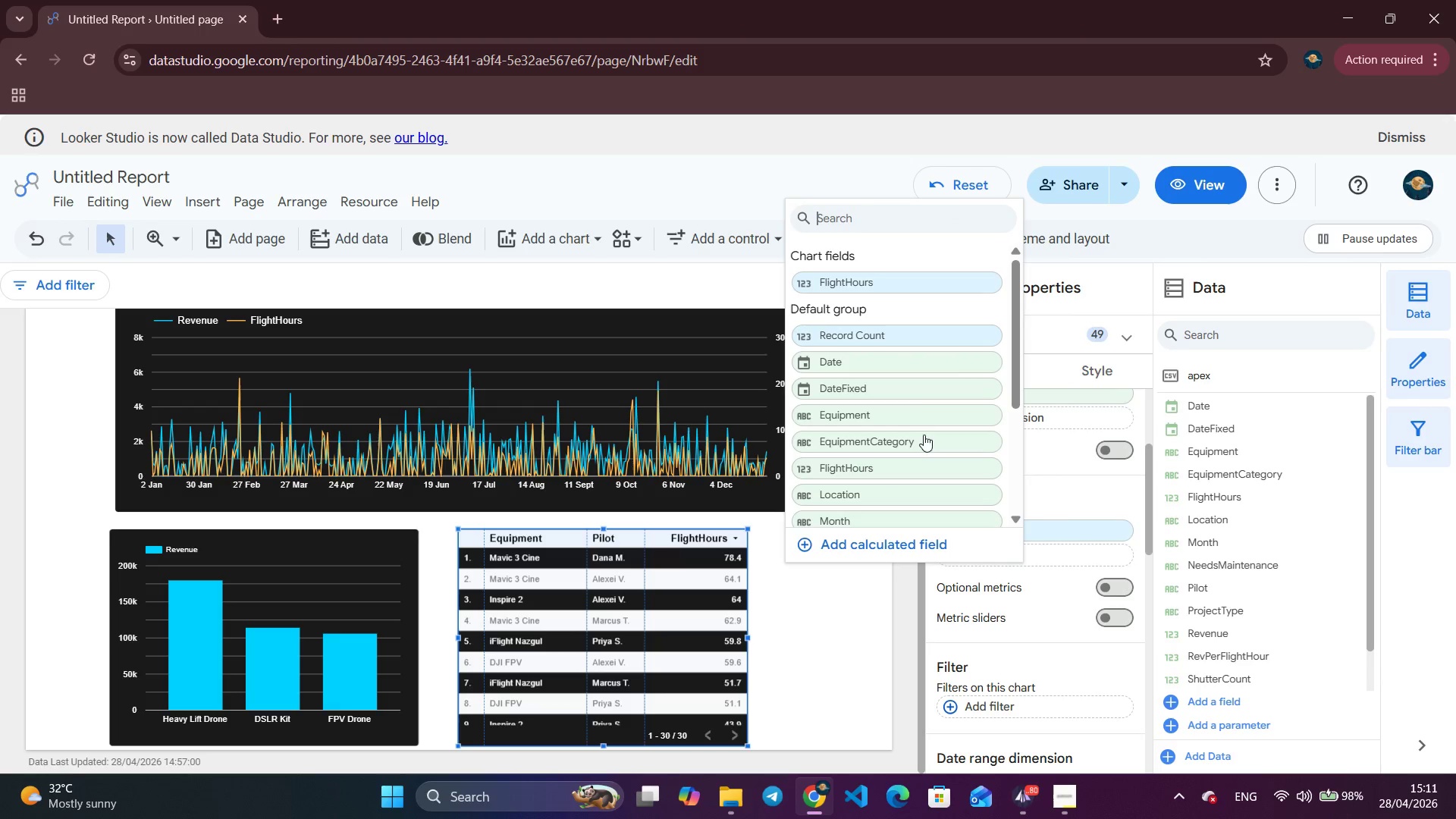 
scroll: coordinate [861, 403], scroll_direction: down, amount: 1.0
 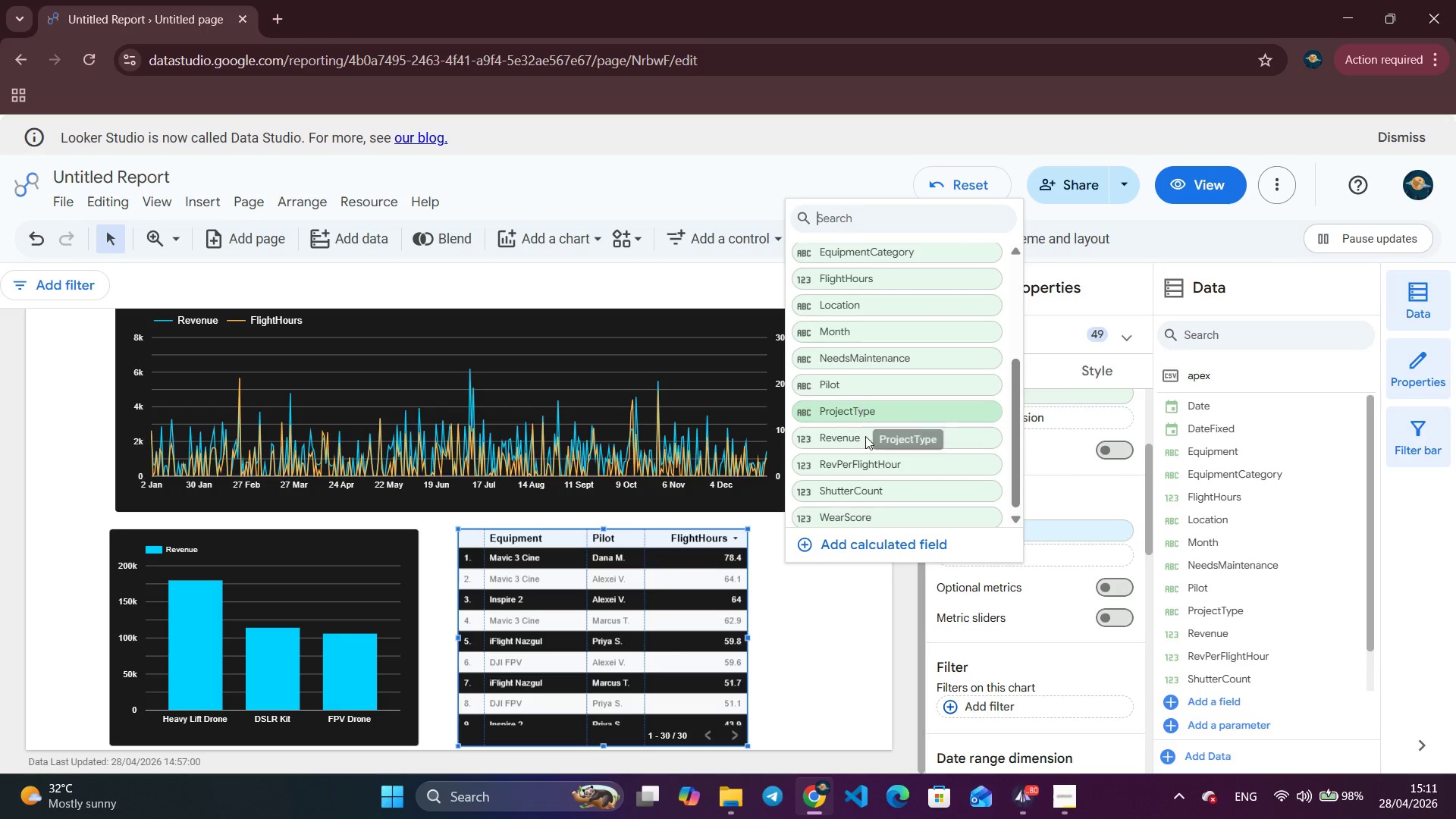 
left_click([867, 511])
 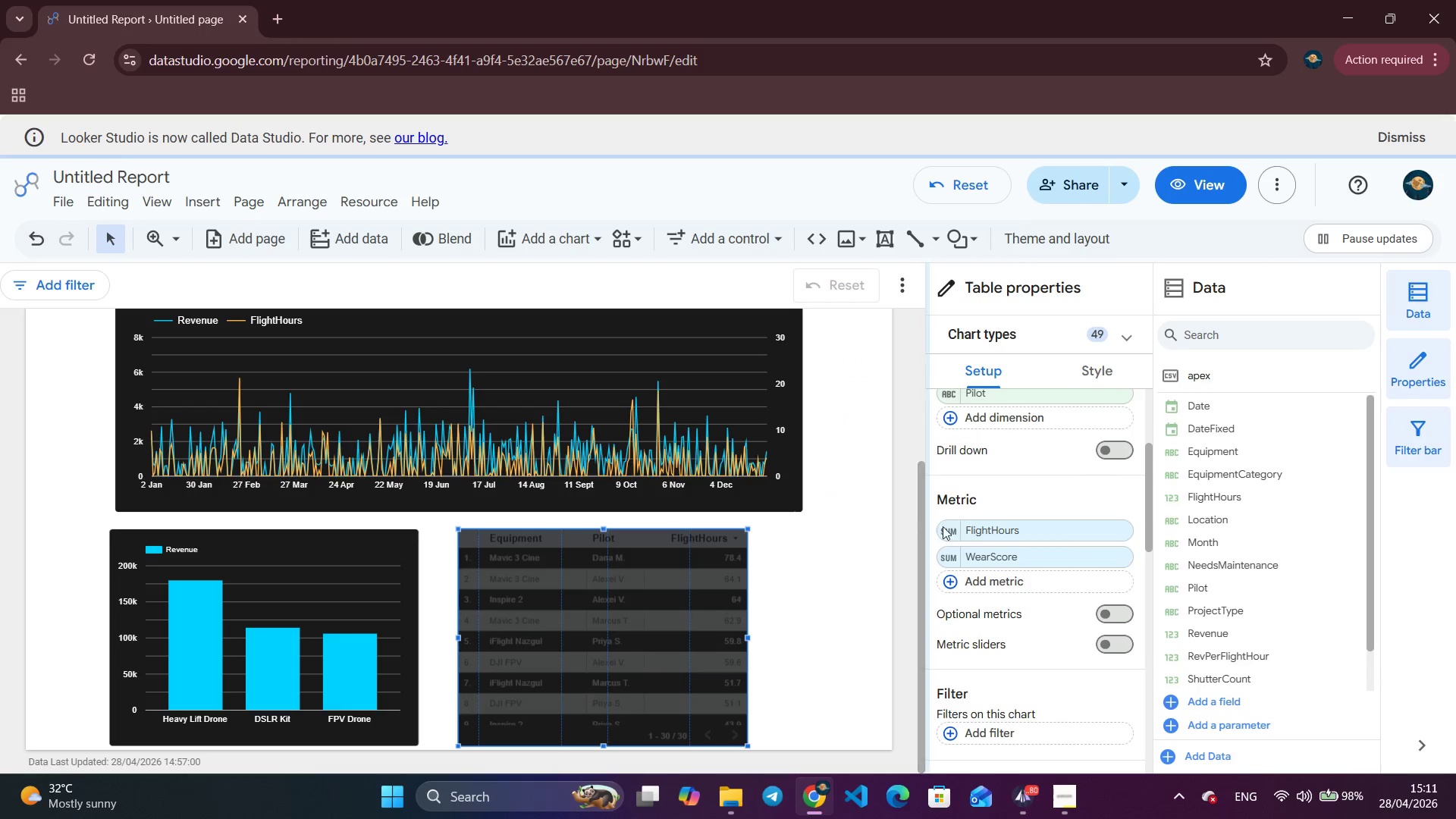 
left_click([949, 558])
 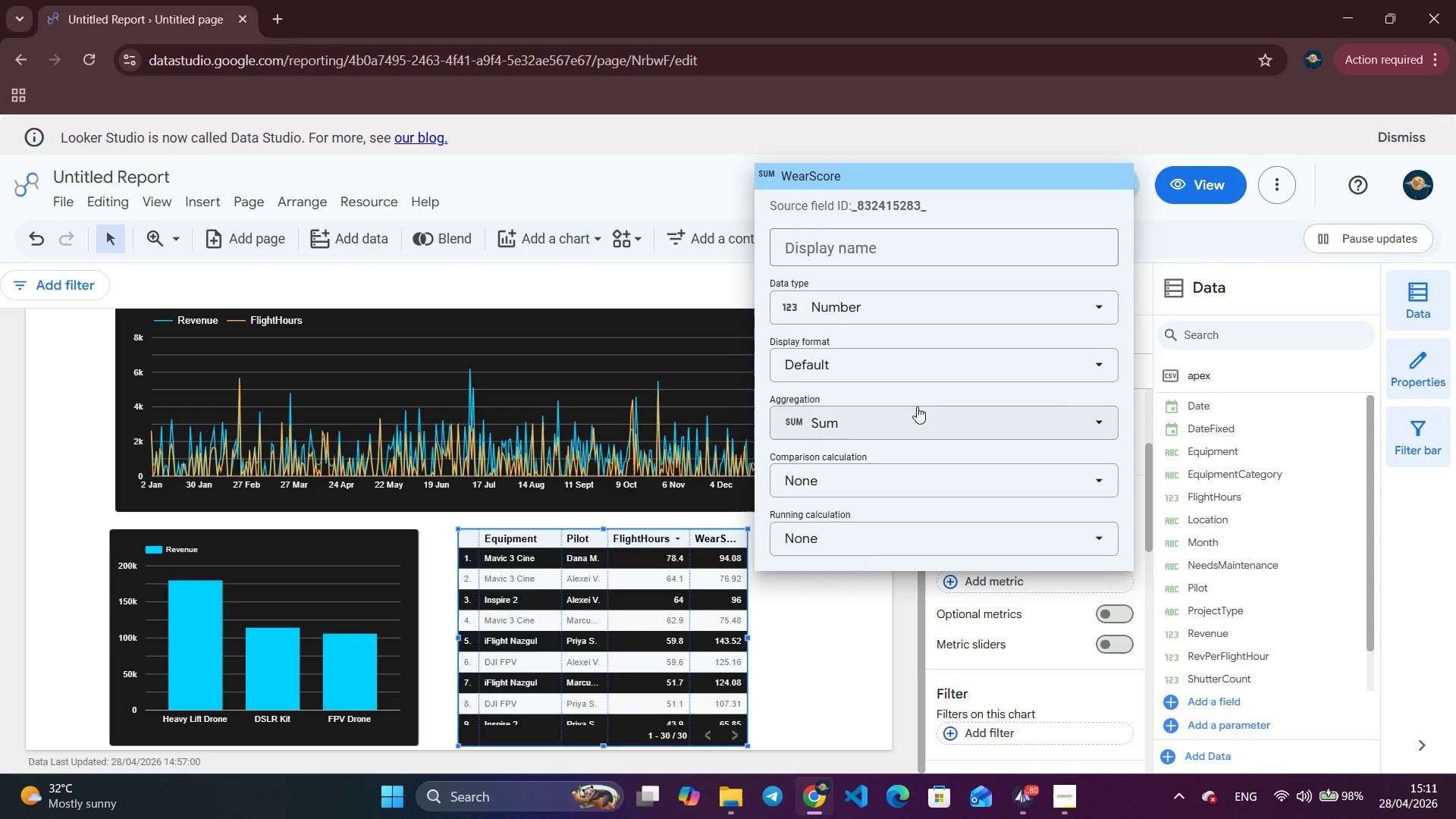 
left_click([917, 413])
 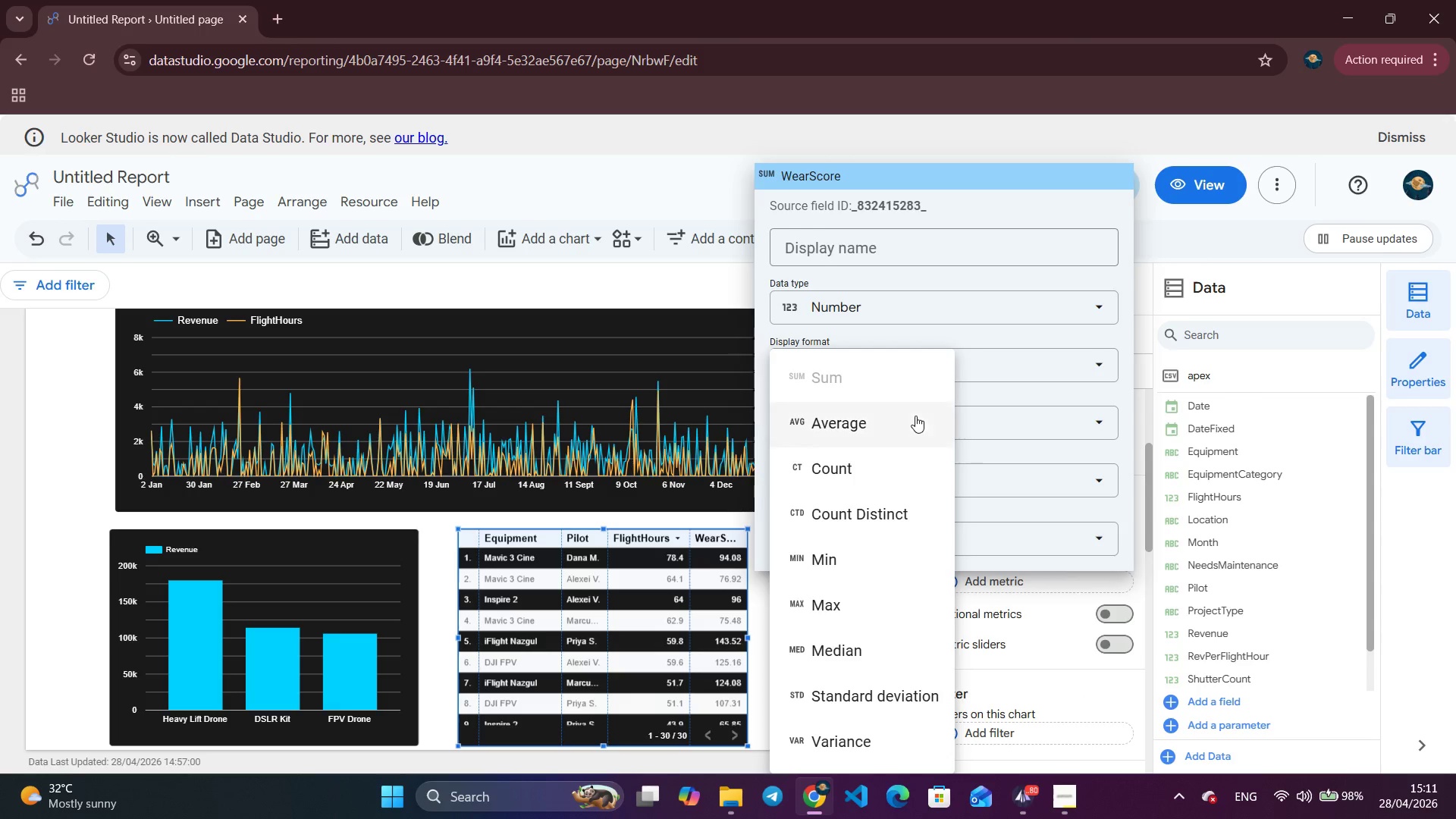 
left_click([871, 425])
 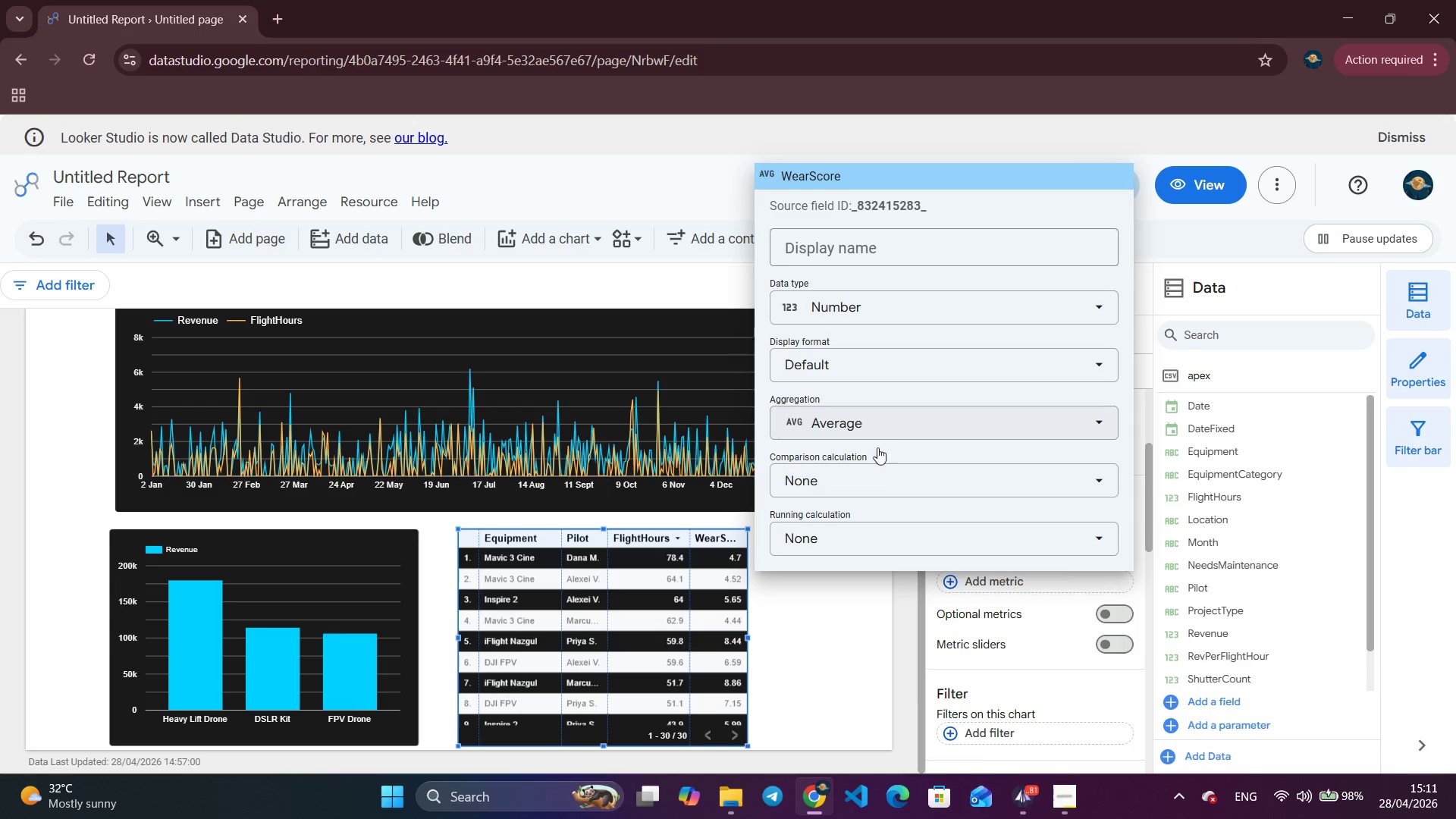 
wait(5.64)
 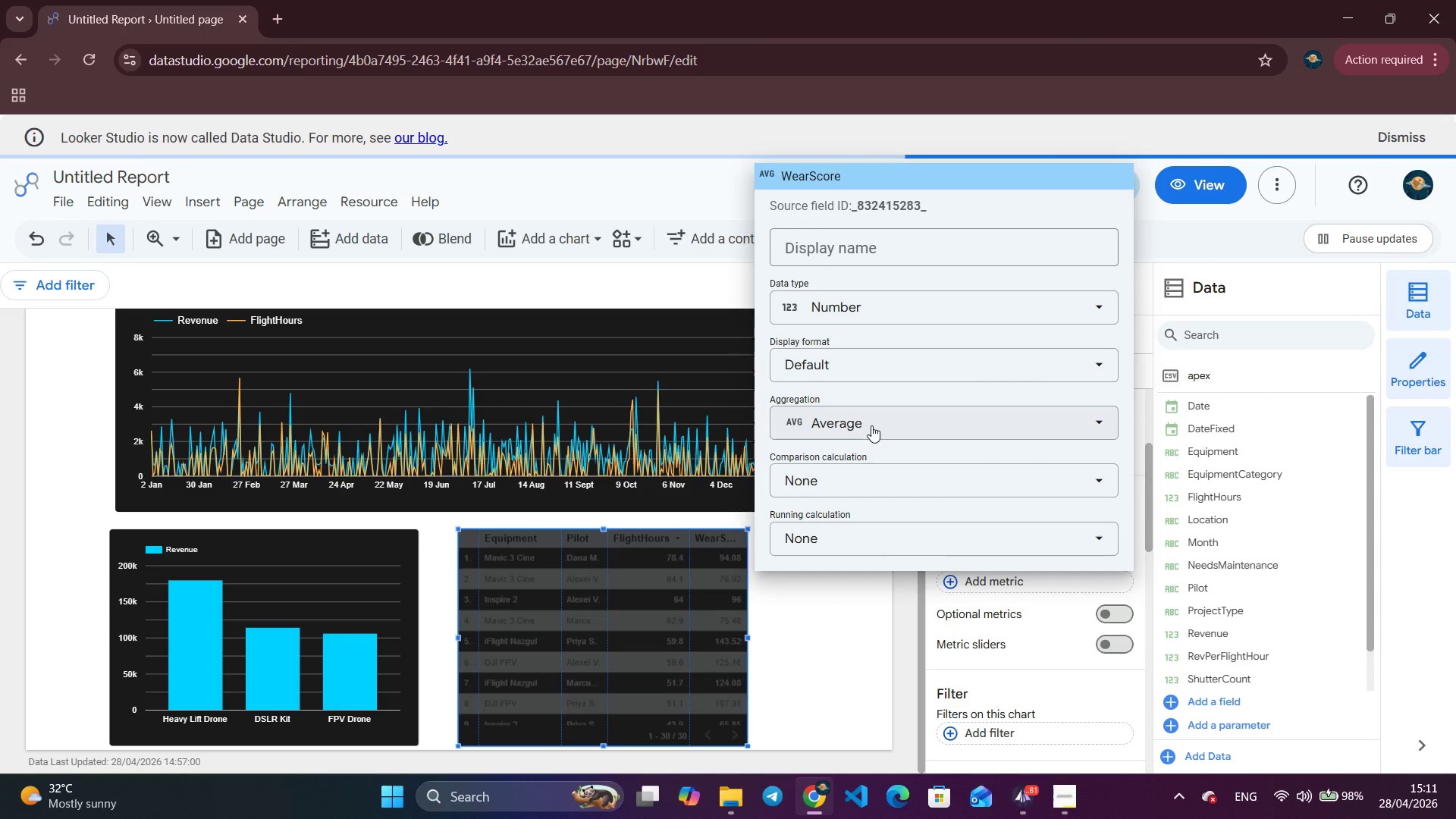 
left_click([842, 635])
 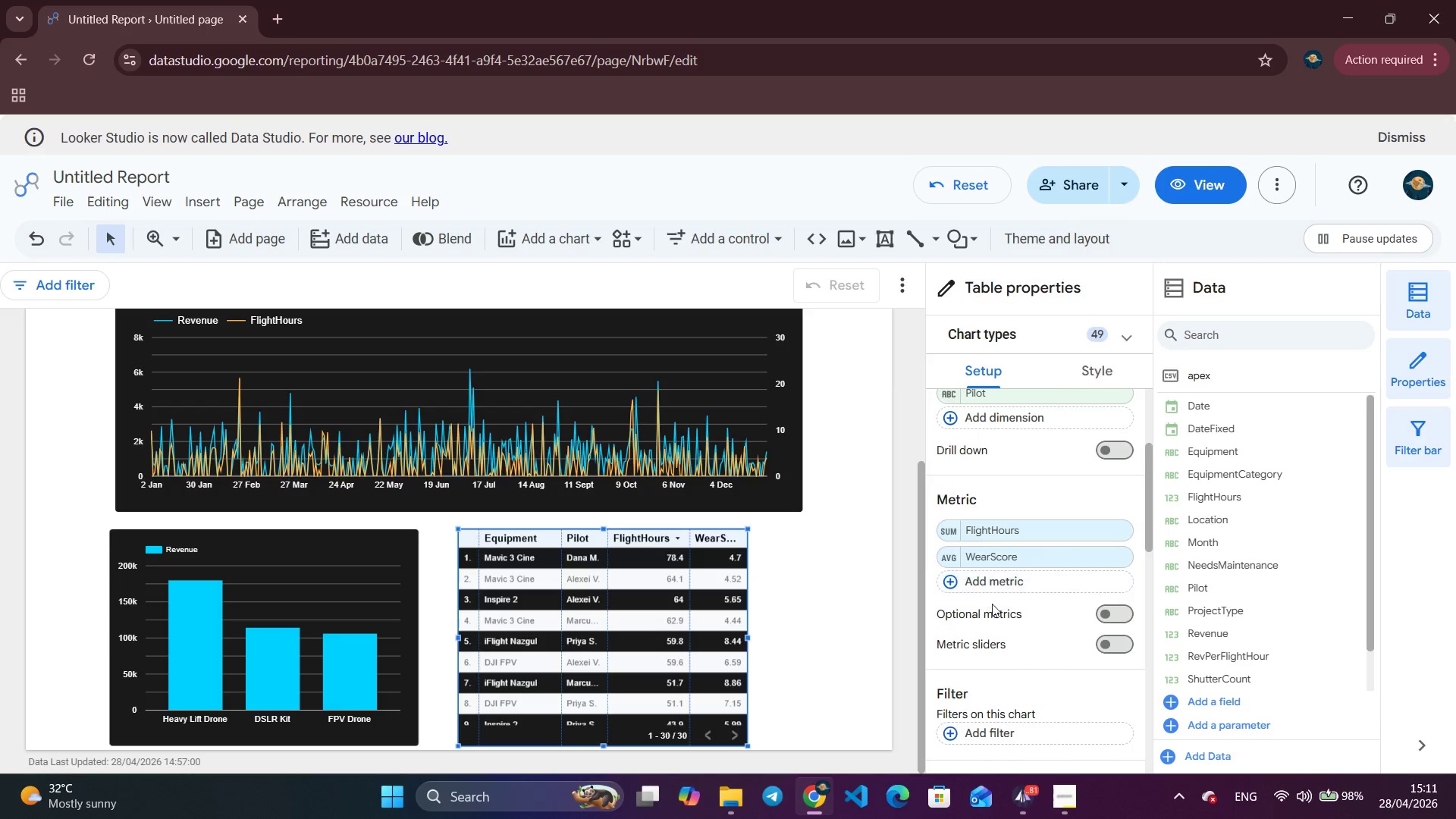 
scroll: coordinate [990, 616], scroll_direction: none, amount: 0.0
 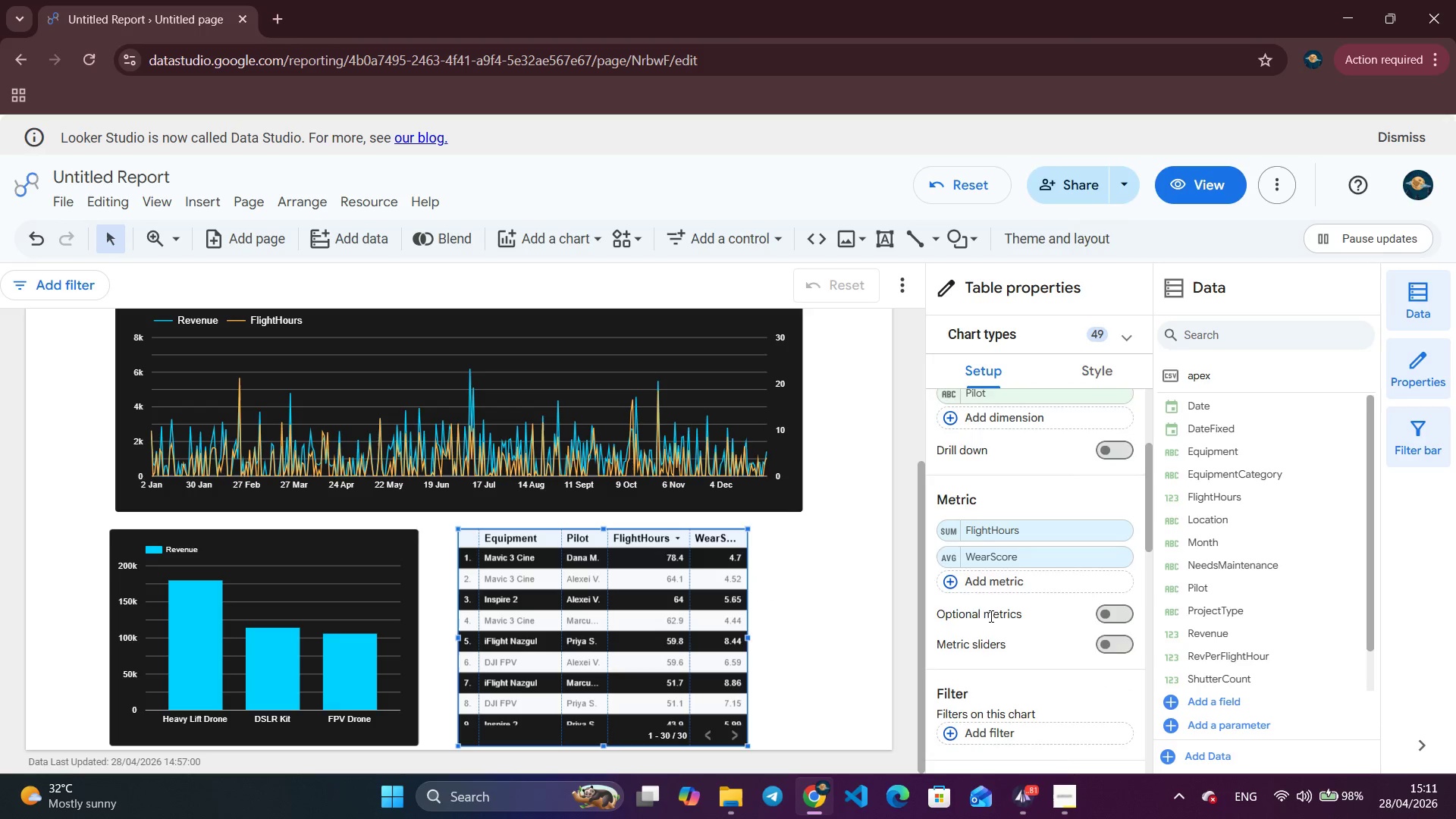 
scroll: coordinate [1033, 620], scroll_direction: down, amount: 8.0
 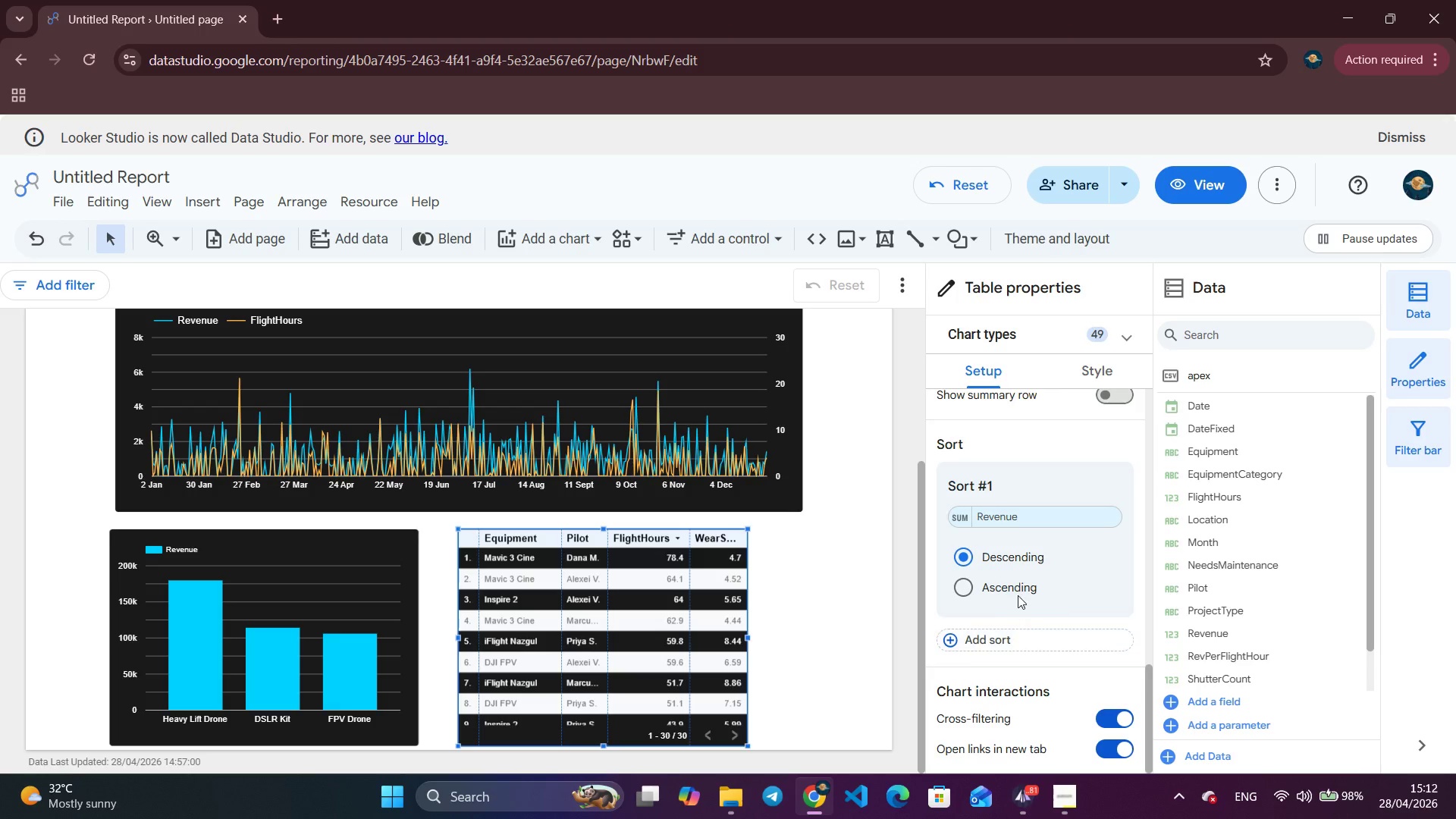 
left_click([1019, 519])
 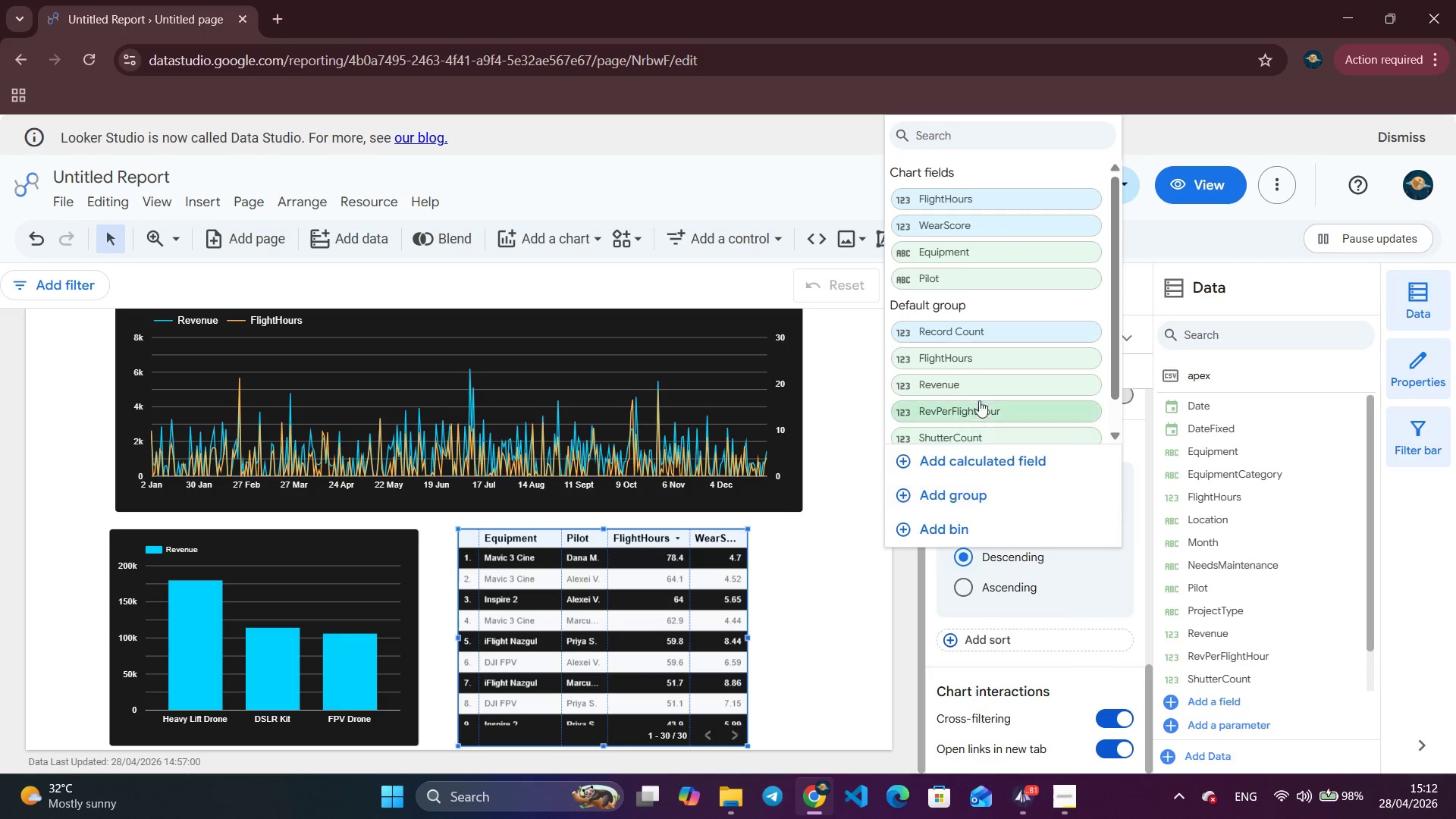 
scroll: coordinate [979, 398], scroll_direction: down, amount: 4.0
 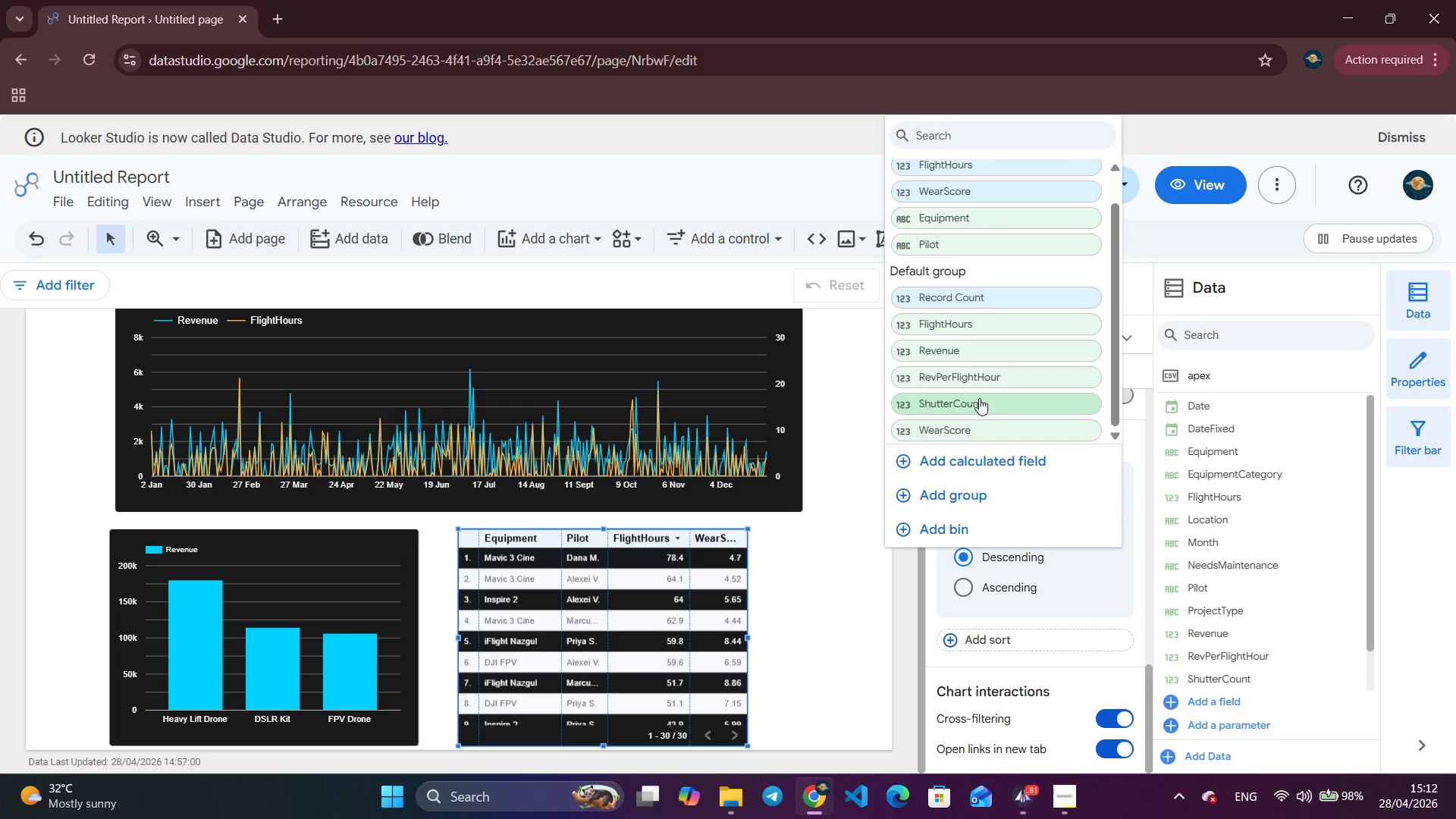 
scroll: coordinate [979, 398], scroll_direction: up, amount: 1.0
 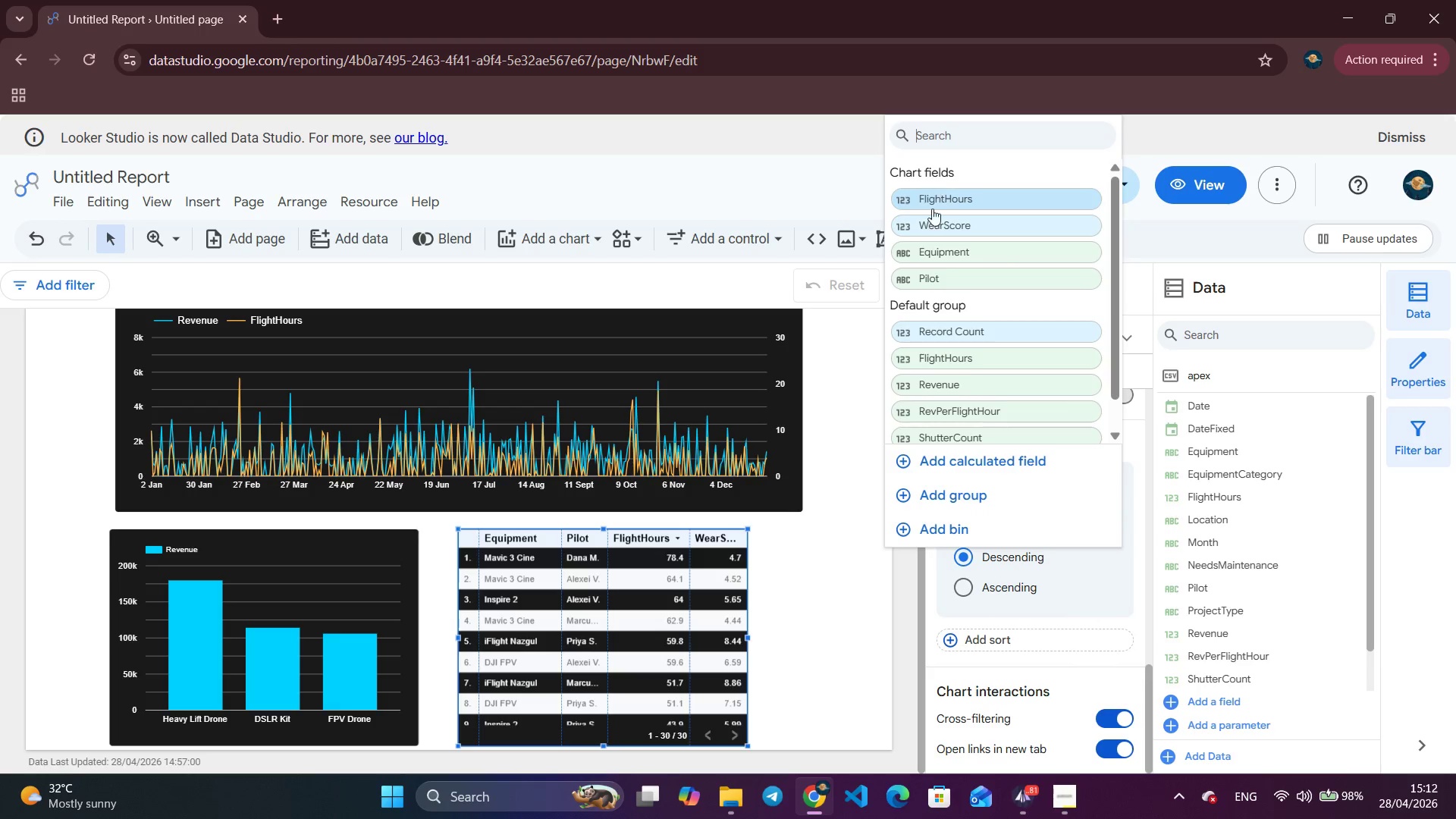 
left_click([935, 228])
 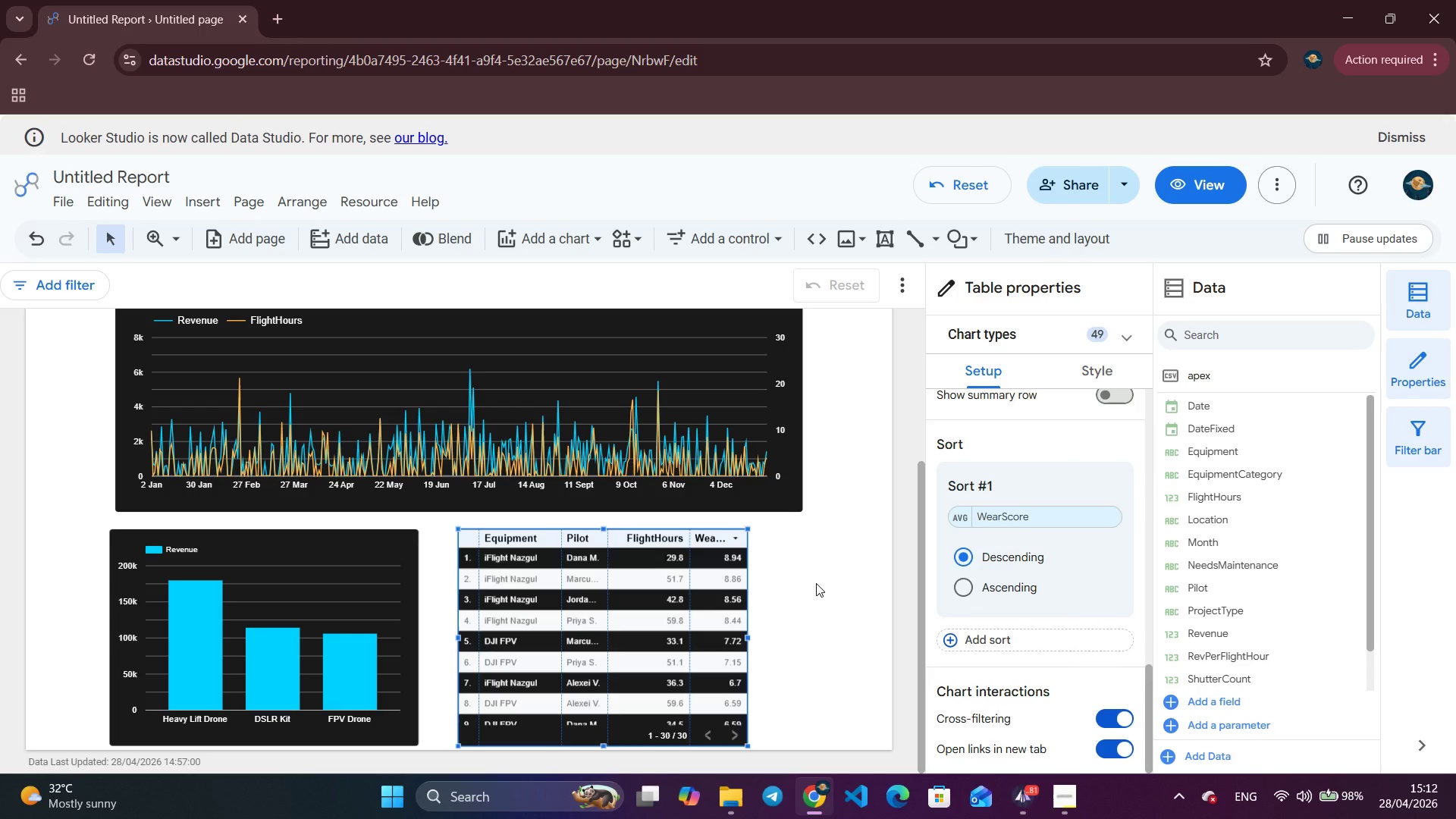 
wait(53.5)
 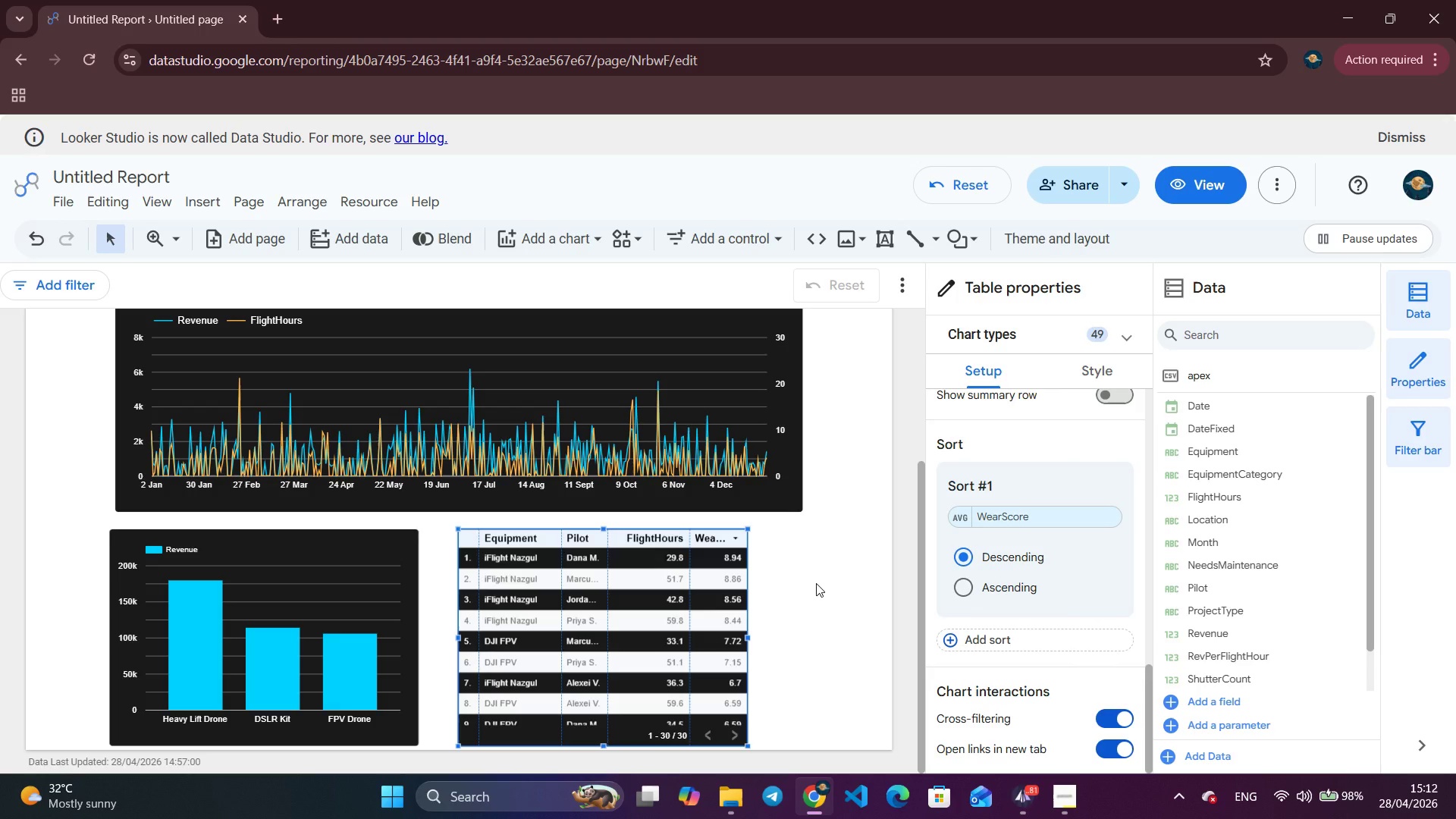 
left_click([1130, 372])
 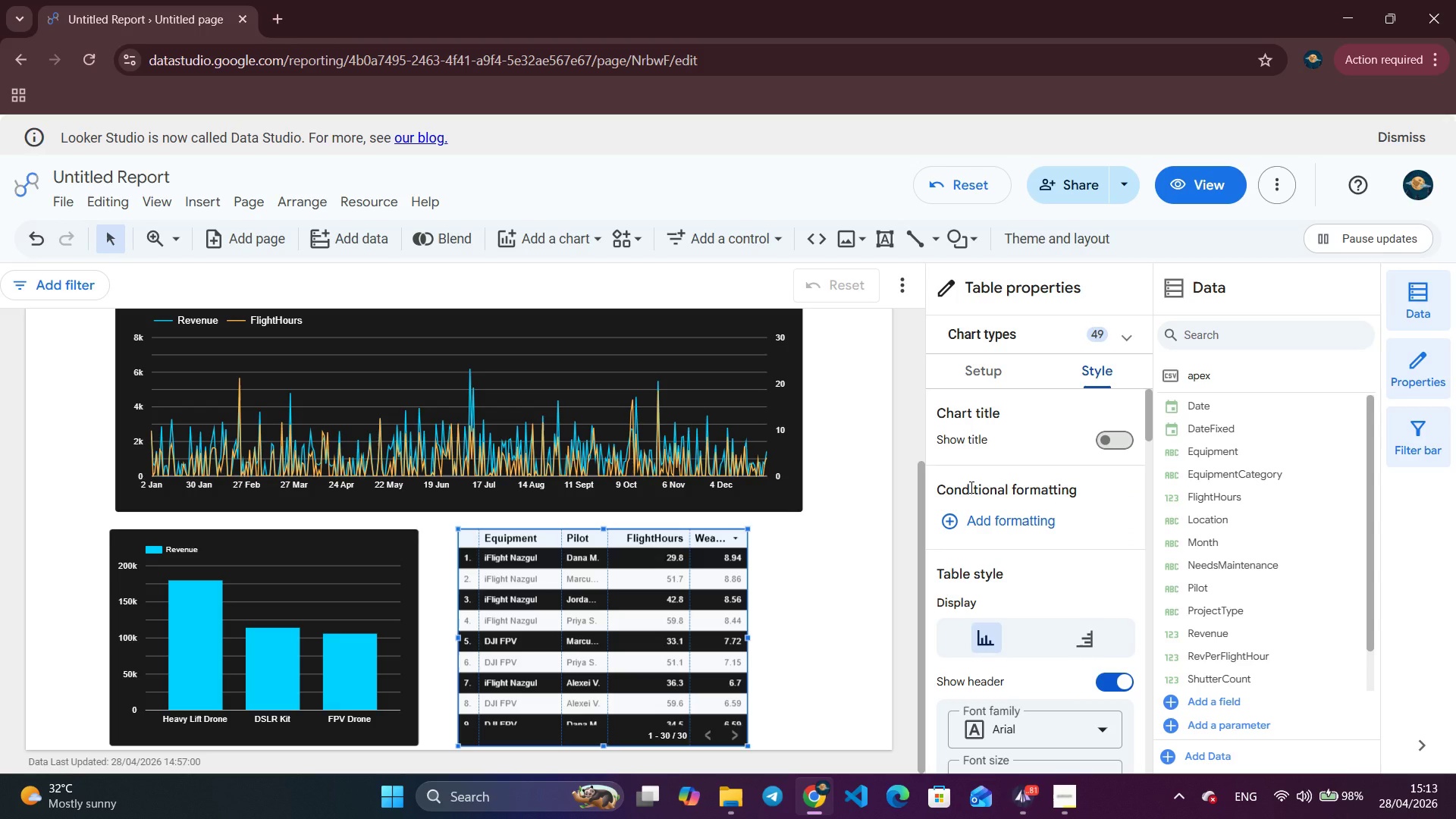 
wait(5.31)
 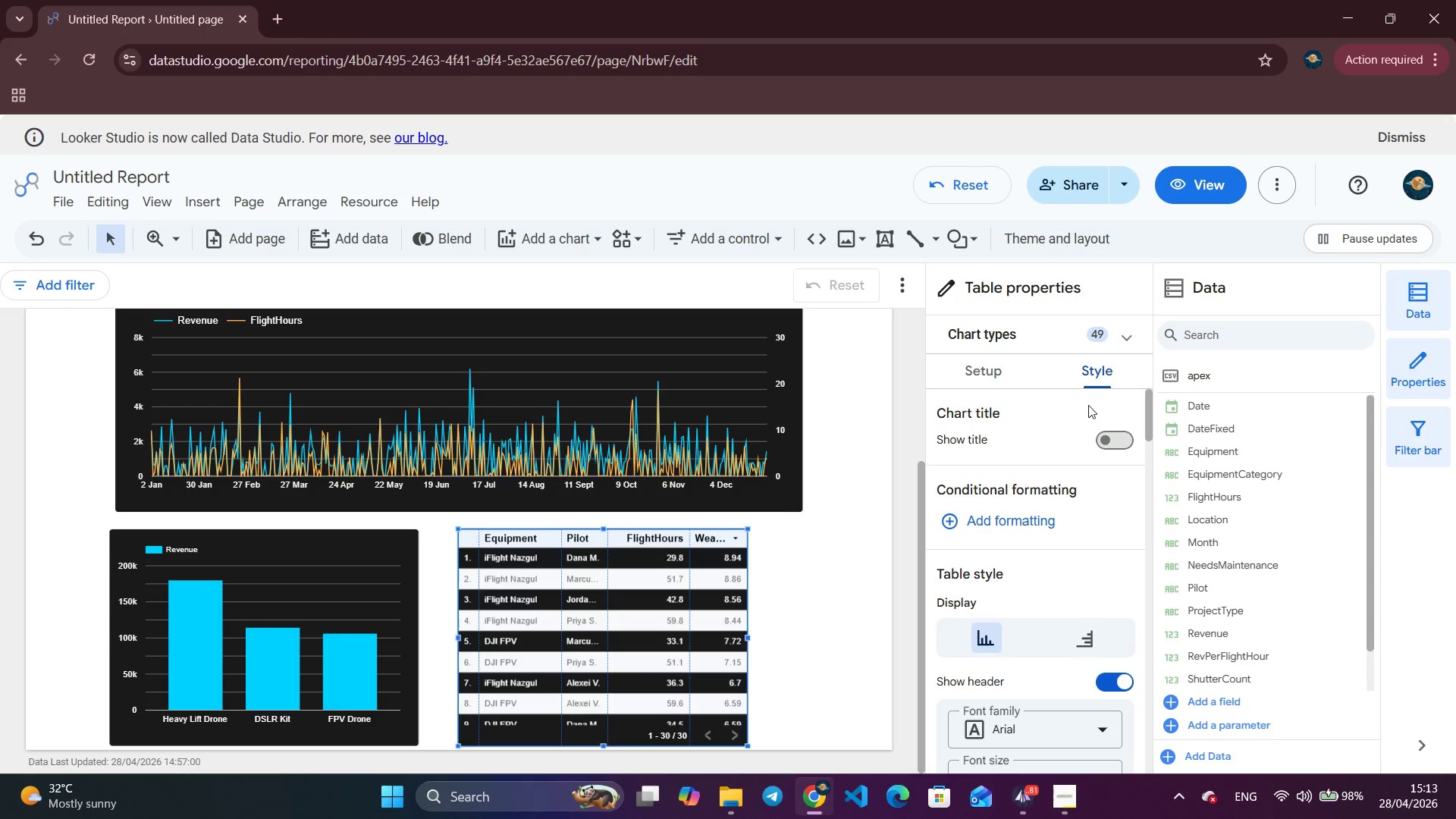 
scroll: coordinate [962, 519], scroll_direction: down, amount: 2.0
 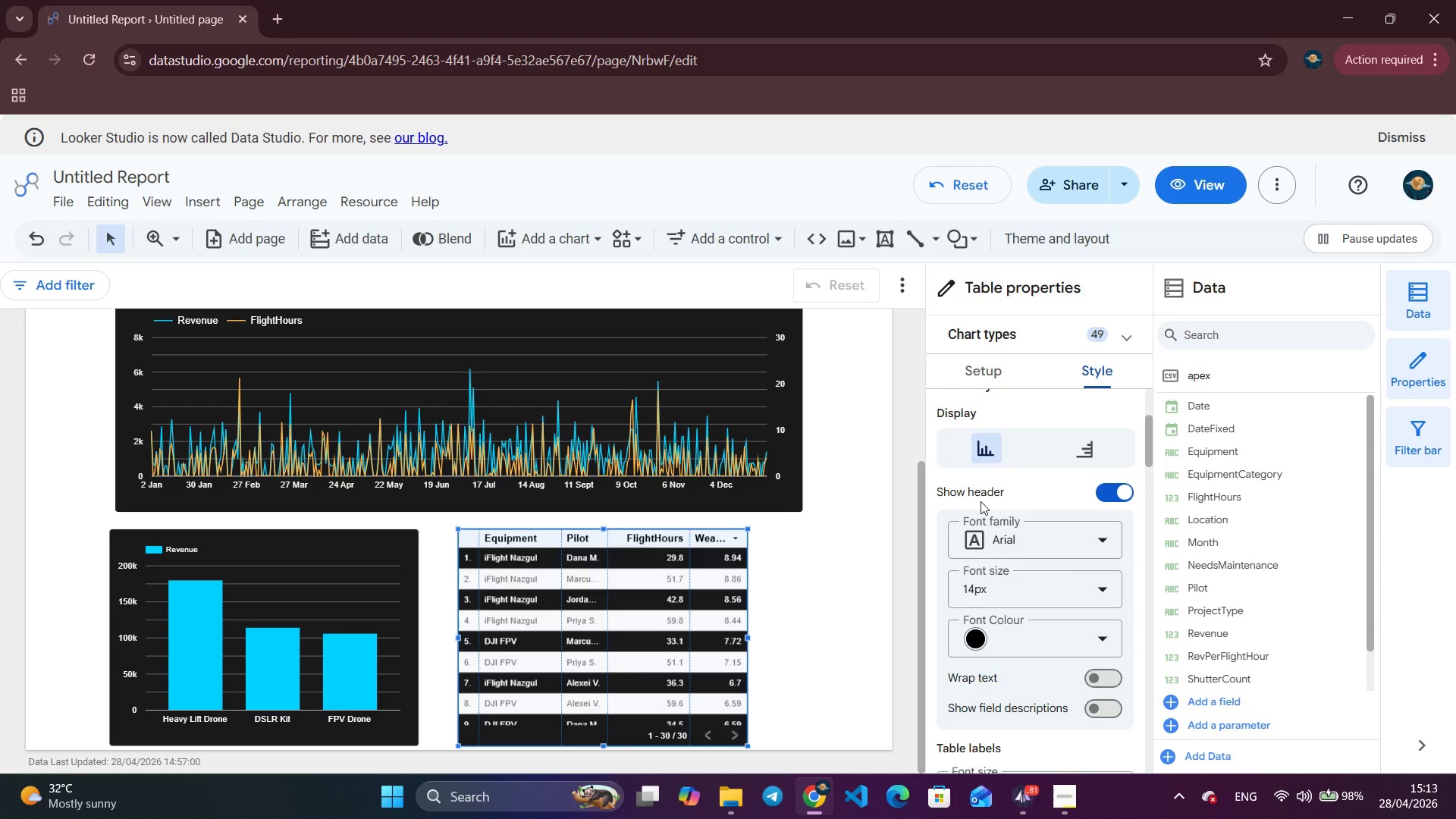 
left_click([1043, 646])
 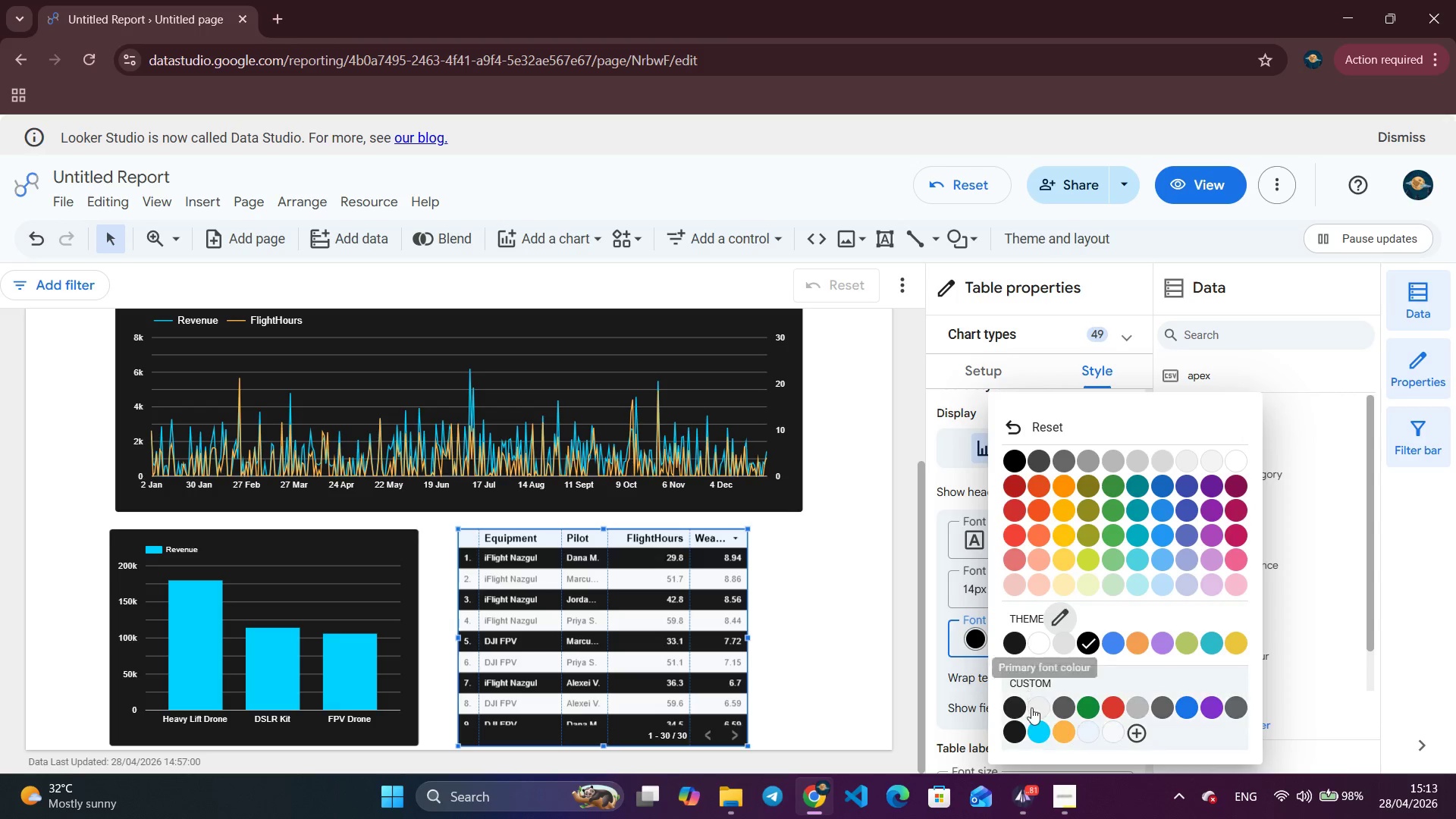 
left_click([1037, 733])
 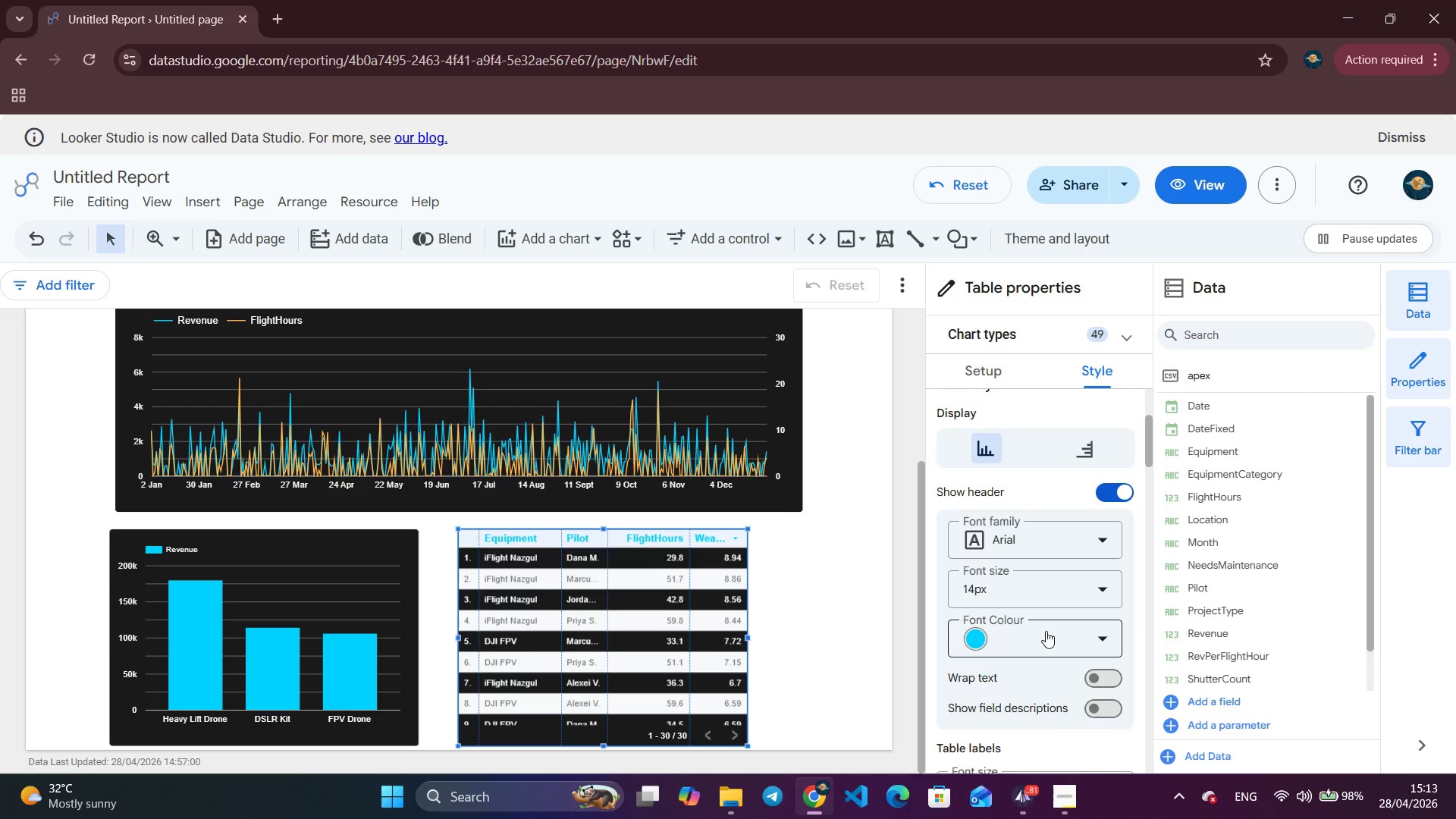 
wait(7.56)
 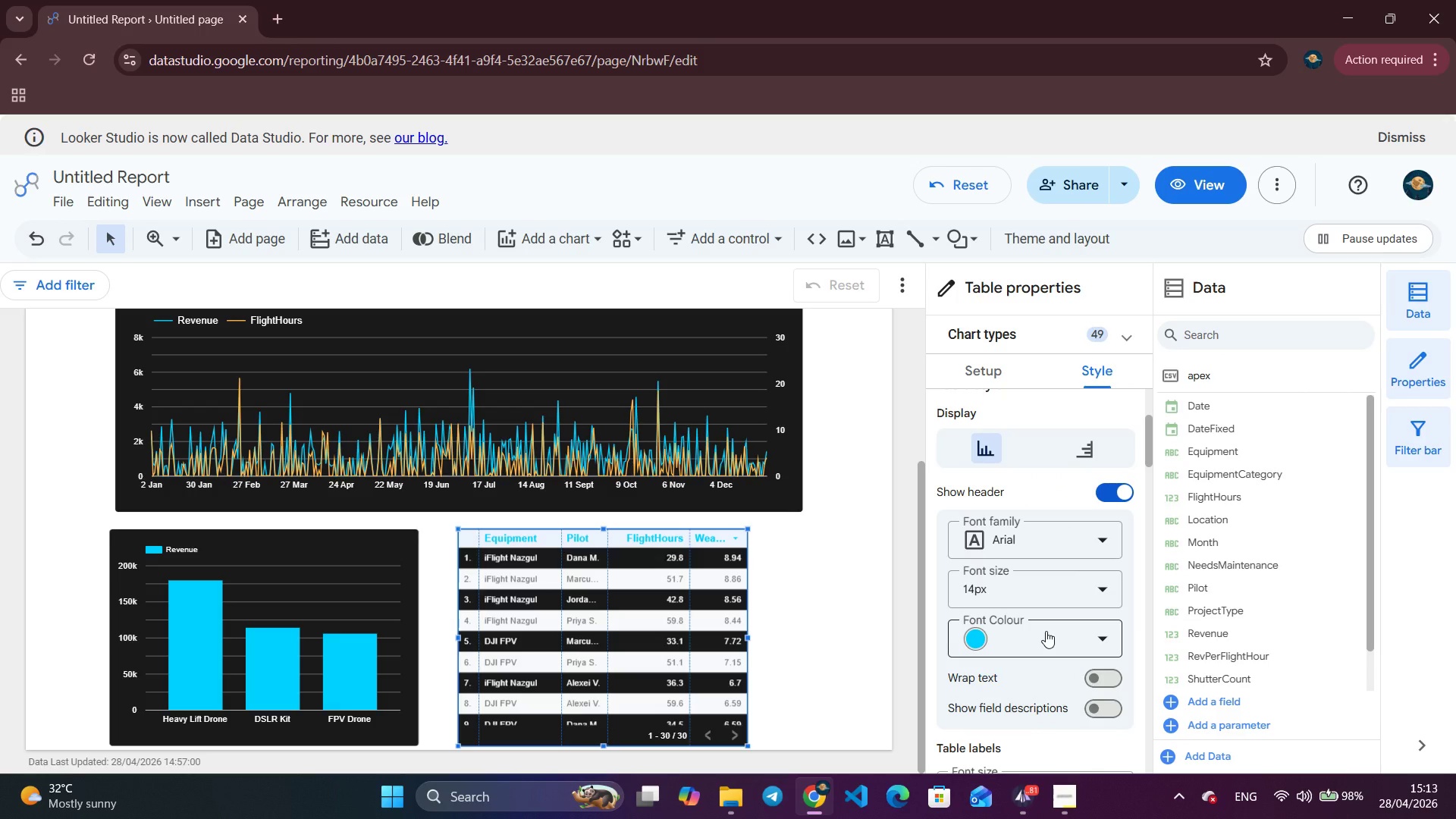 
left_click([1046, 631])
 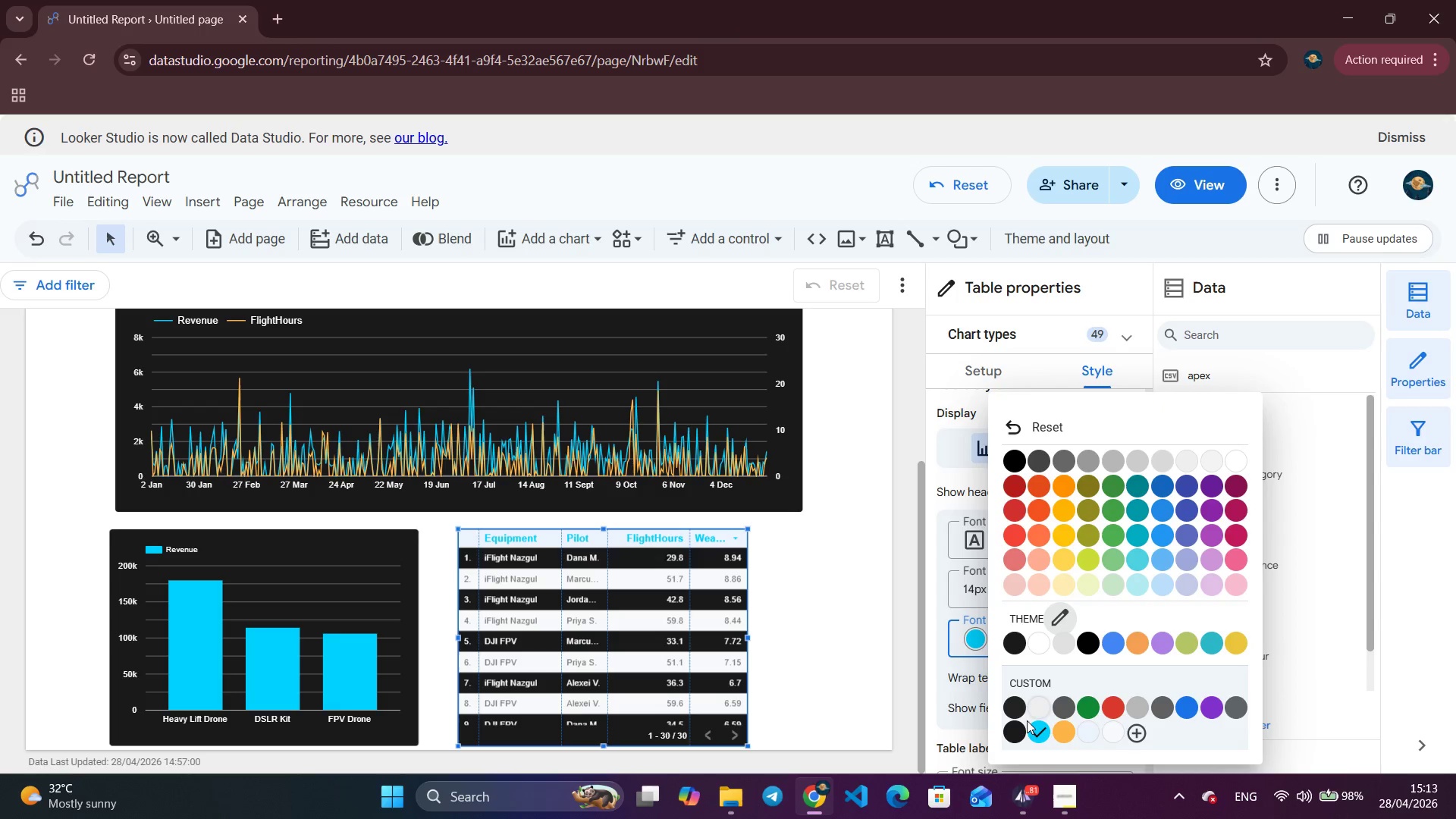 
left_click([1021, 730])
 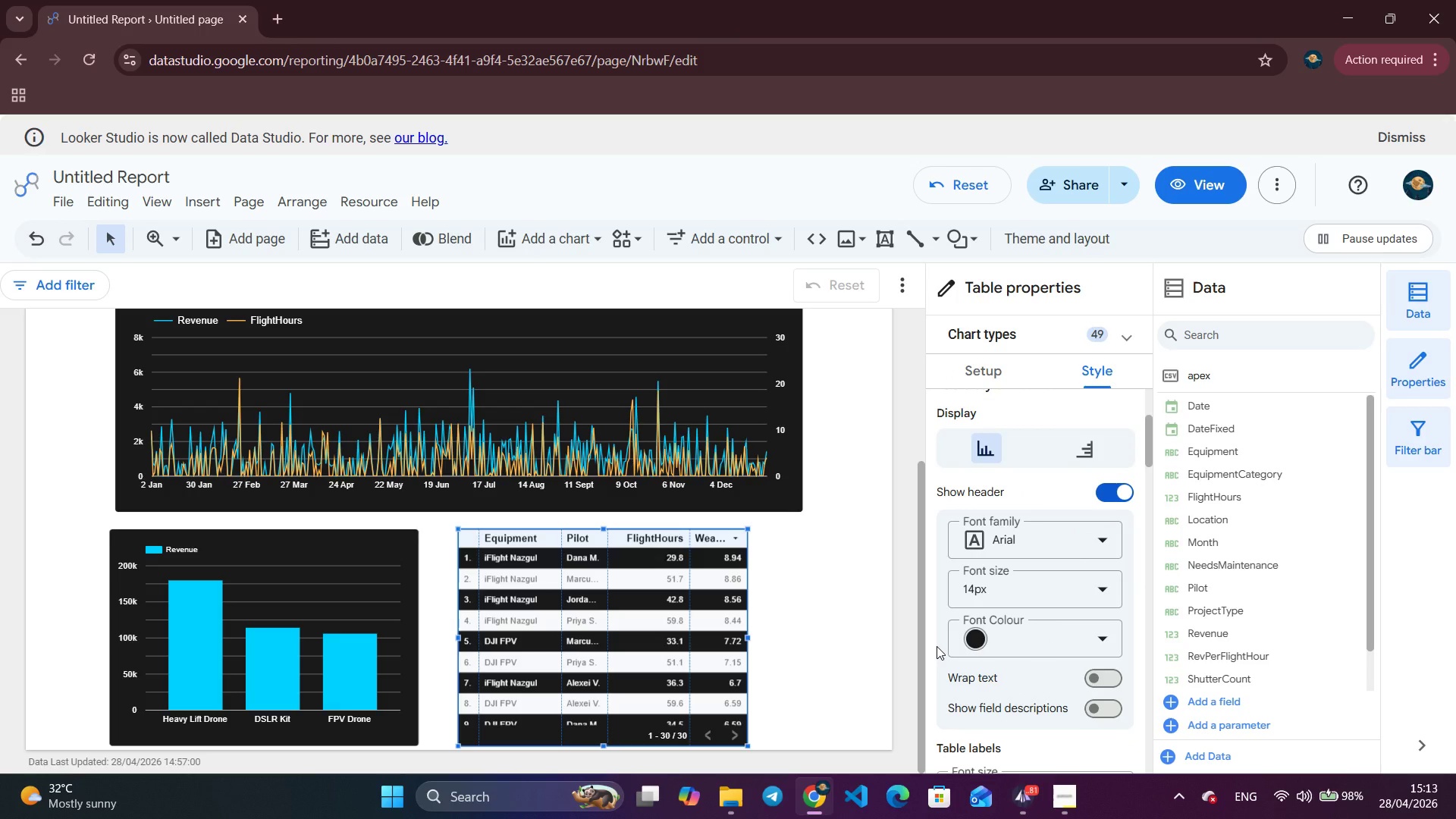 
scroll: coordinate [944, 641], scroll_direction: down, amount: 1.0
 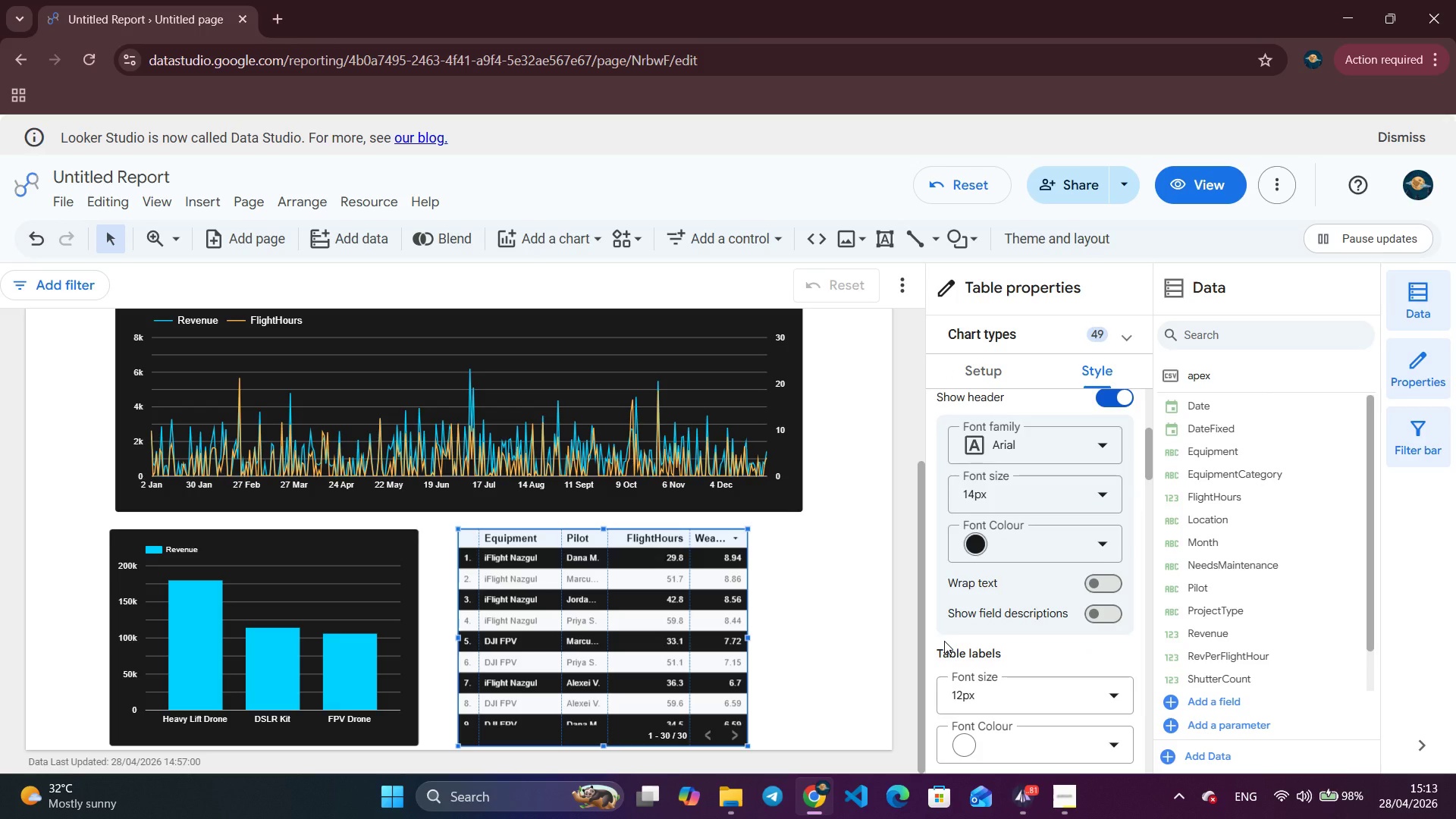 
scroll: coordinate [1049, 528], scroll_direction: up, amount: 1.0
 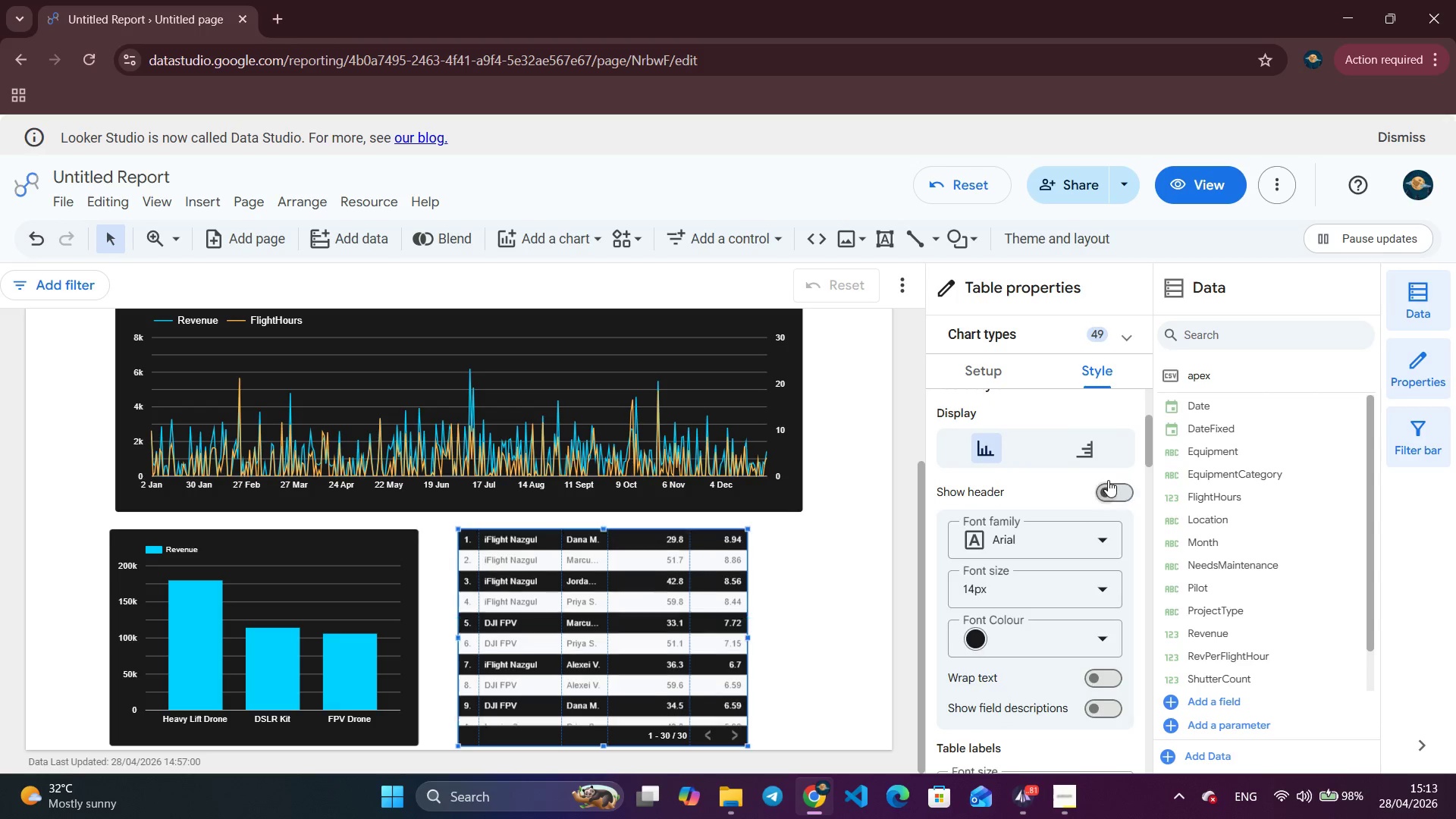 
left_click([1108, 480])
 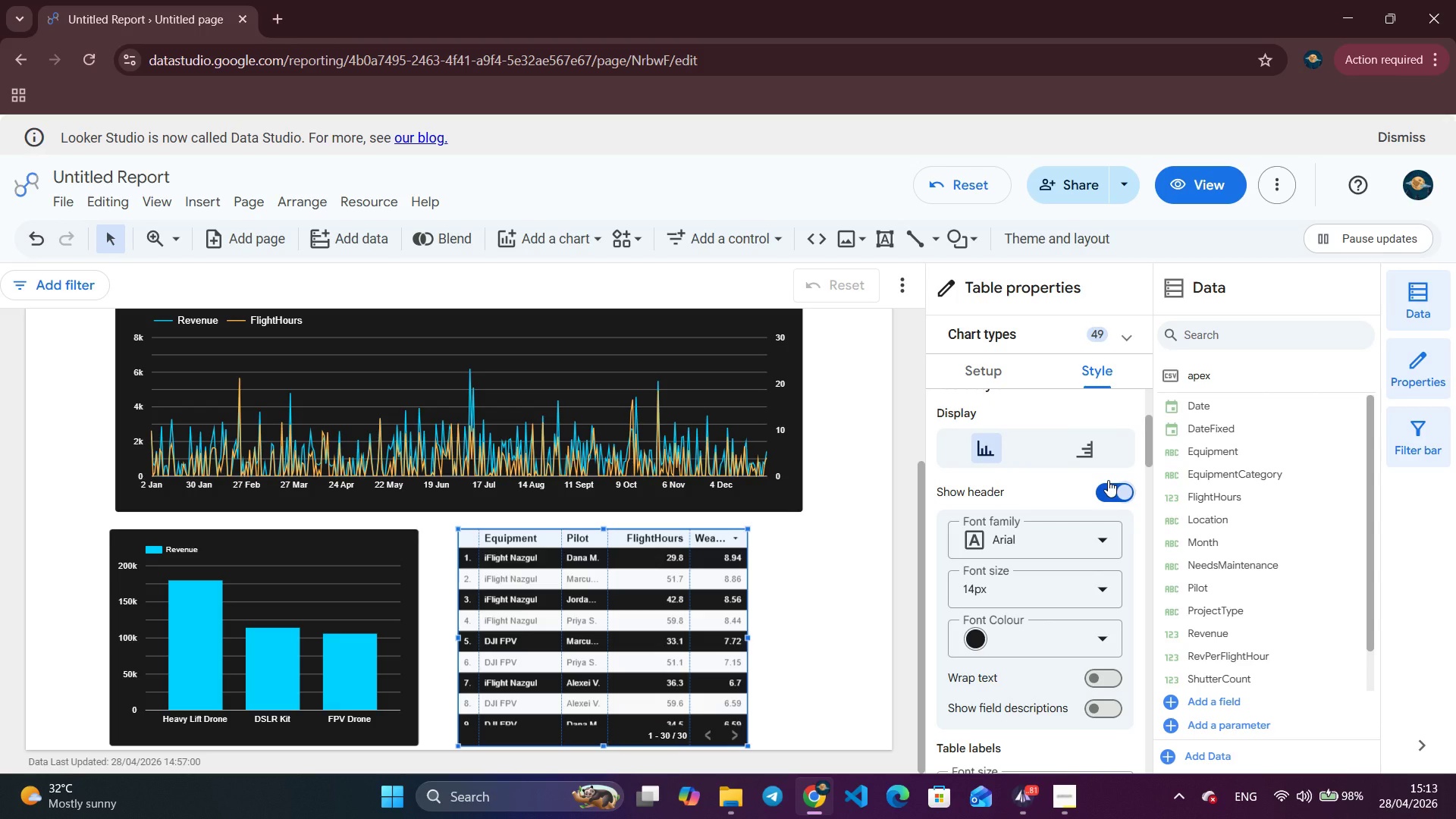 
left_click([1108, 480])
 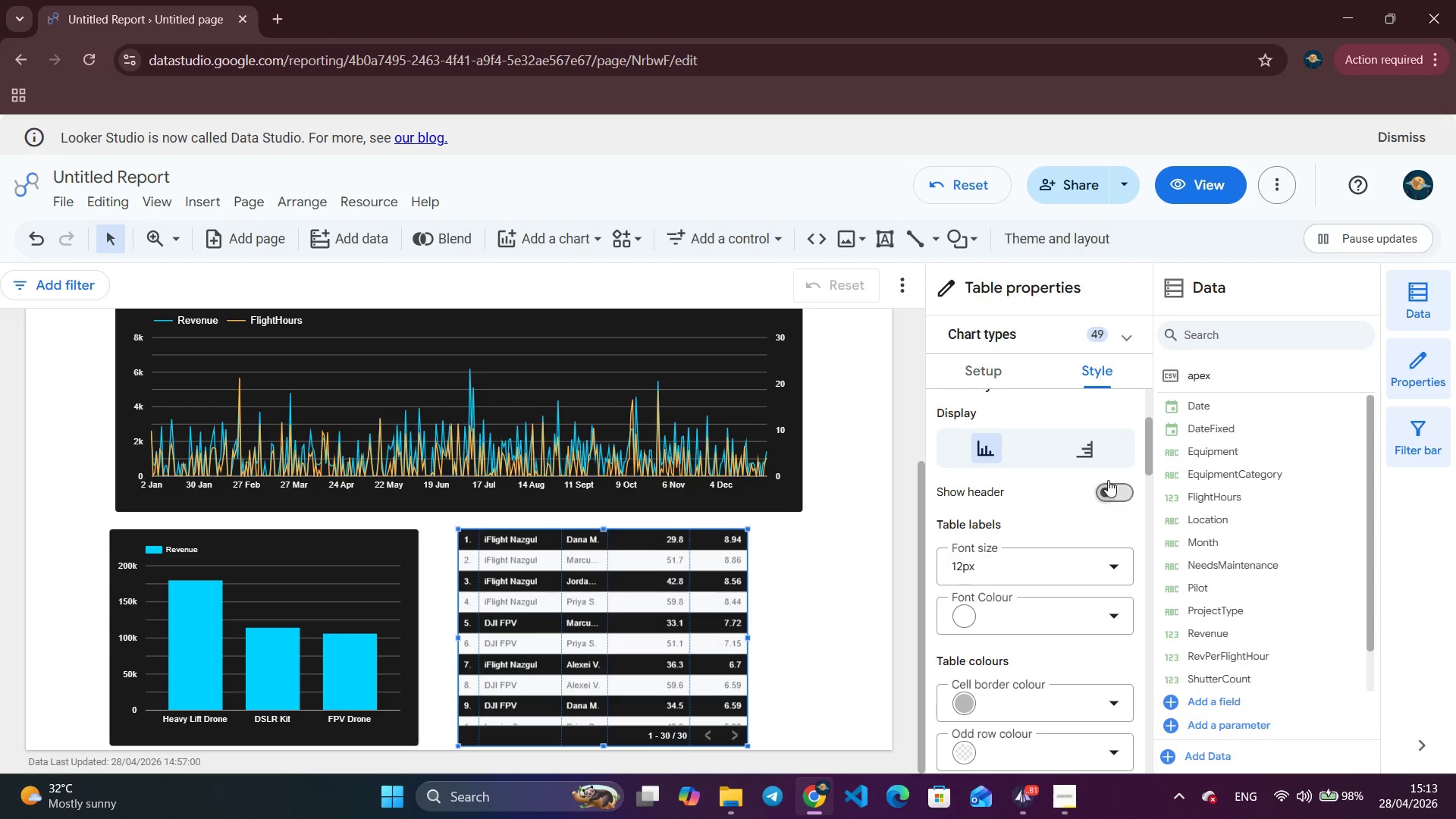 
left_click([1108, 480])
 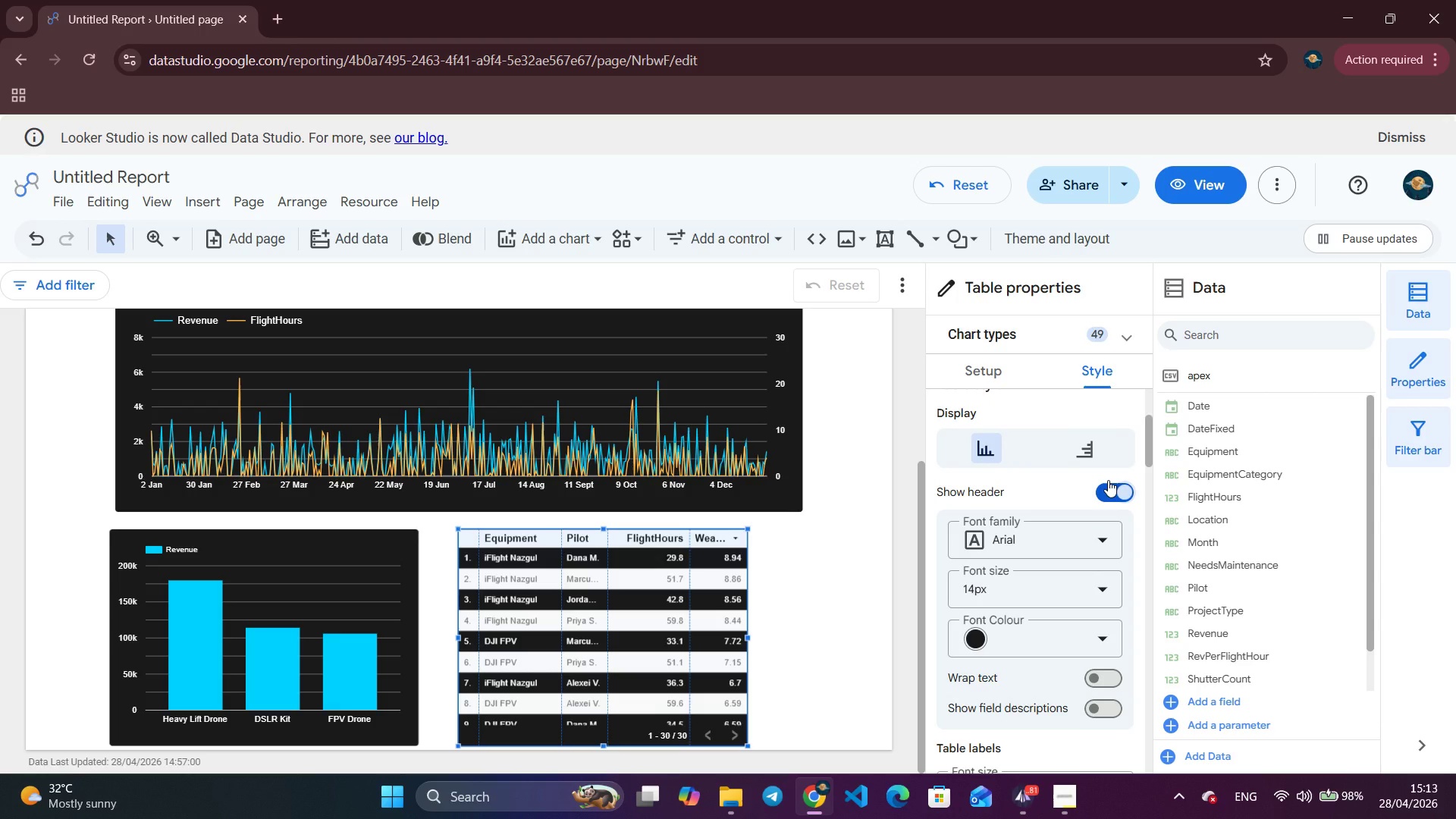 
wait(18.56)
 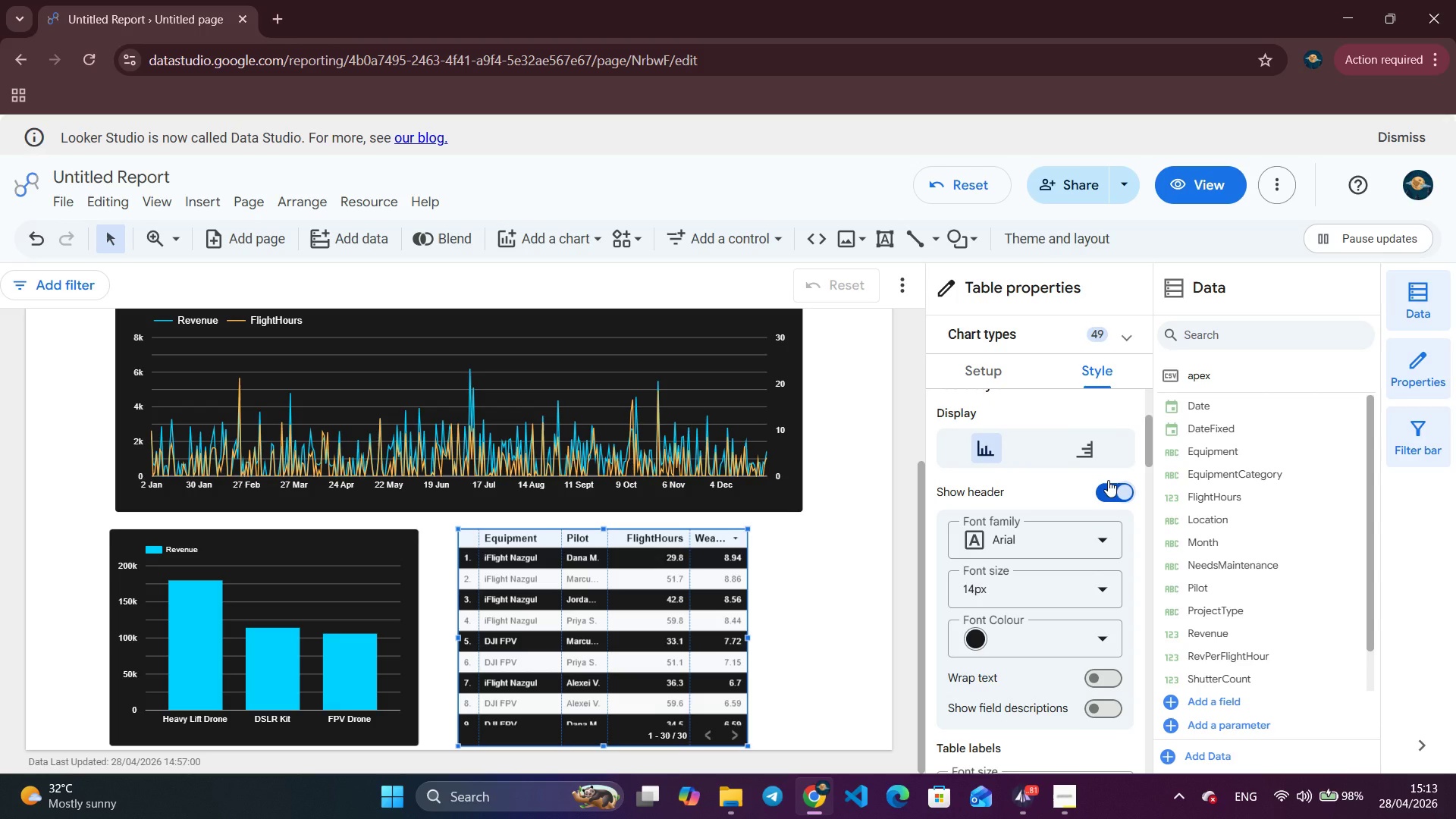 
left_click_drag(start_coordinate=[747, 639], to_coordinate=[858, 650])
 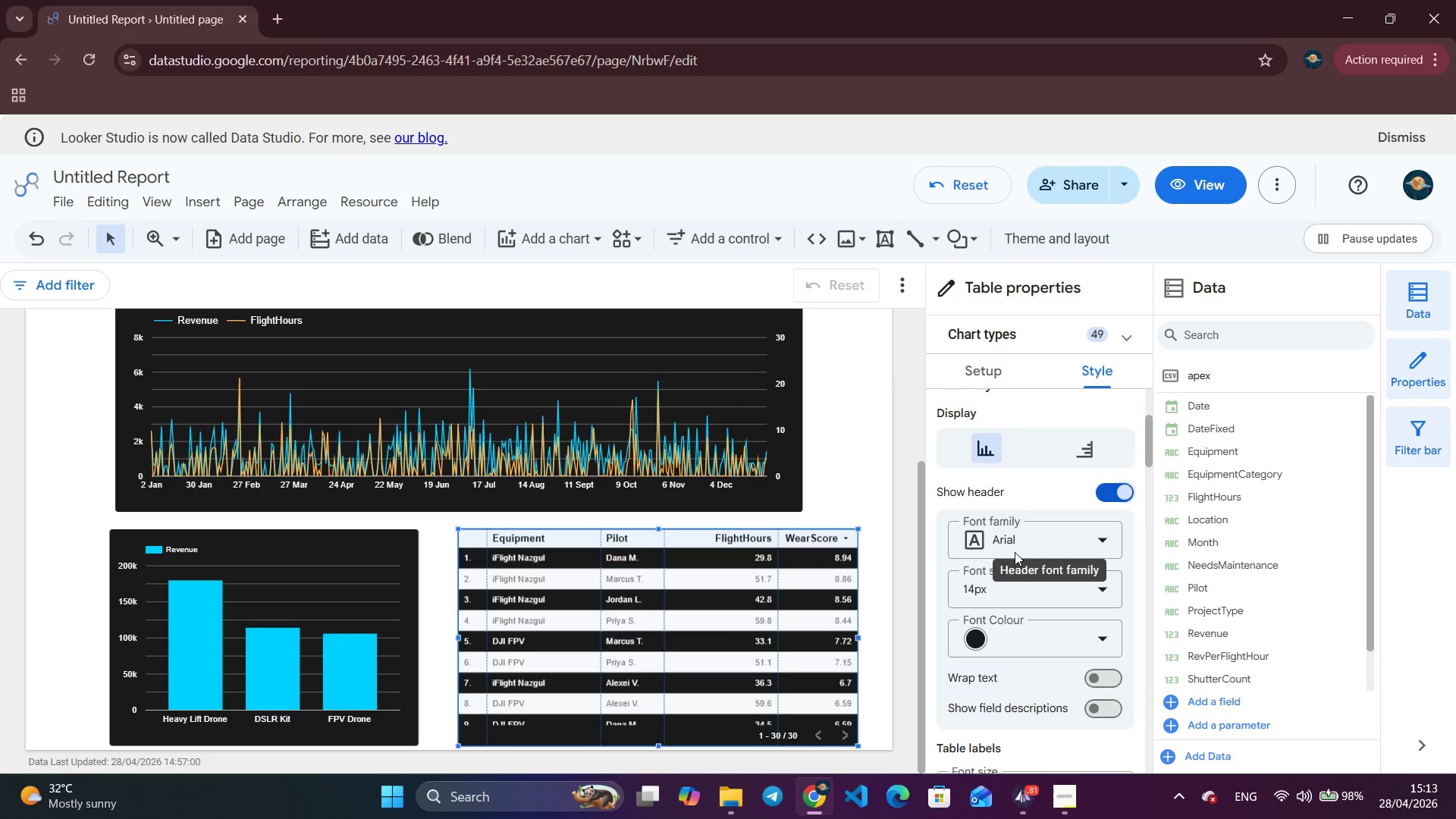 
scroll: coordinate [1030, 631], scroll_direction: down, amount: 3.0
 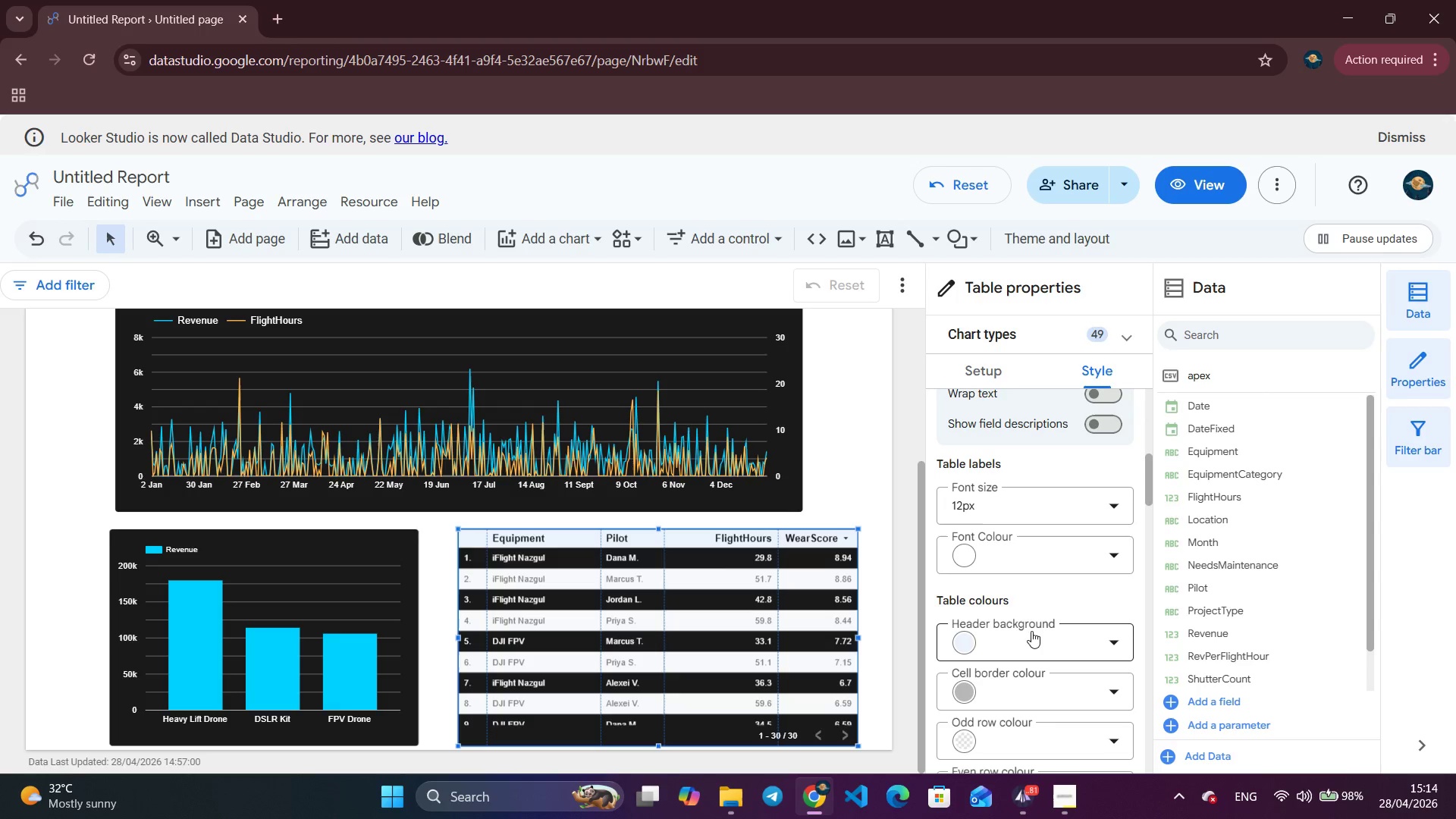 
left_click_drag(start_coordinate=[1040, 627], to_coordinate=[1042, 631])
 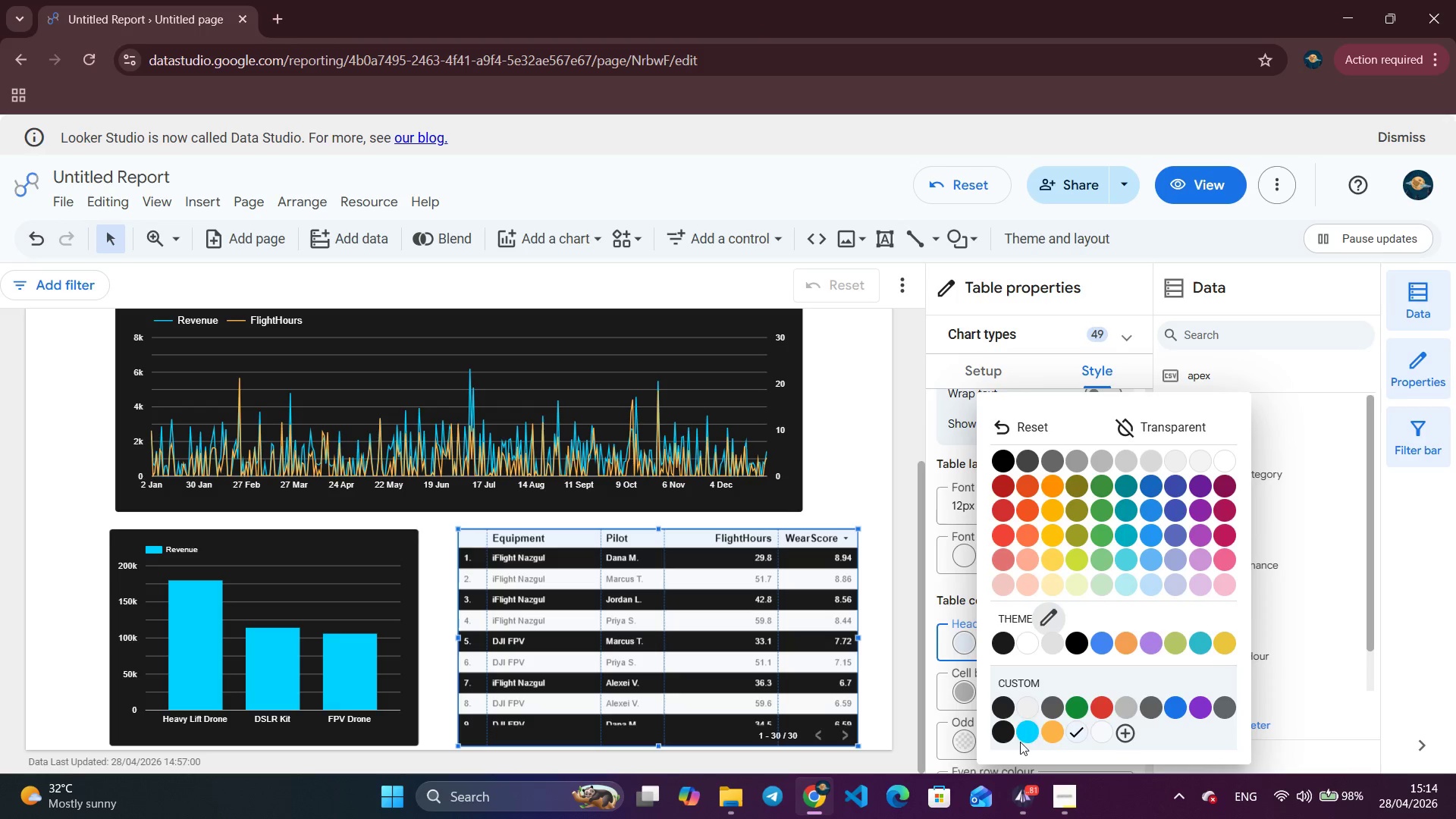 
left_click([1025, 730])
 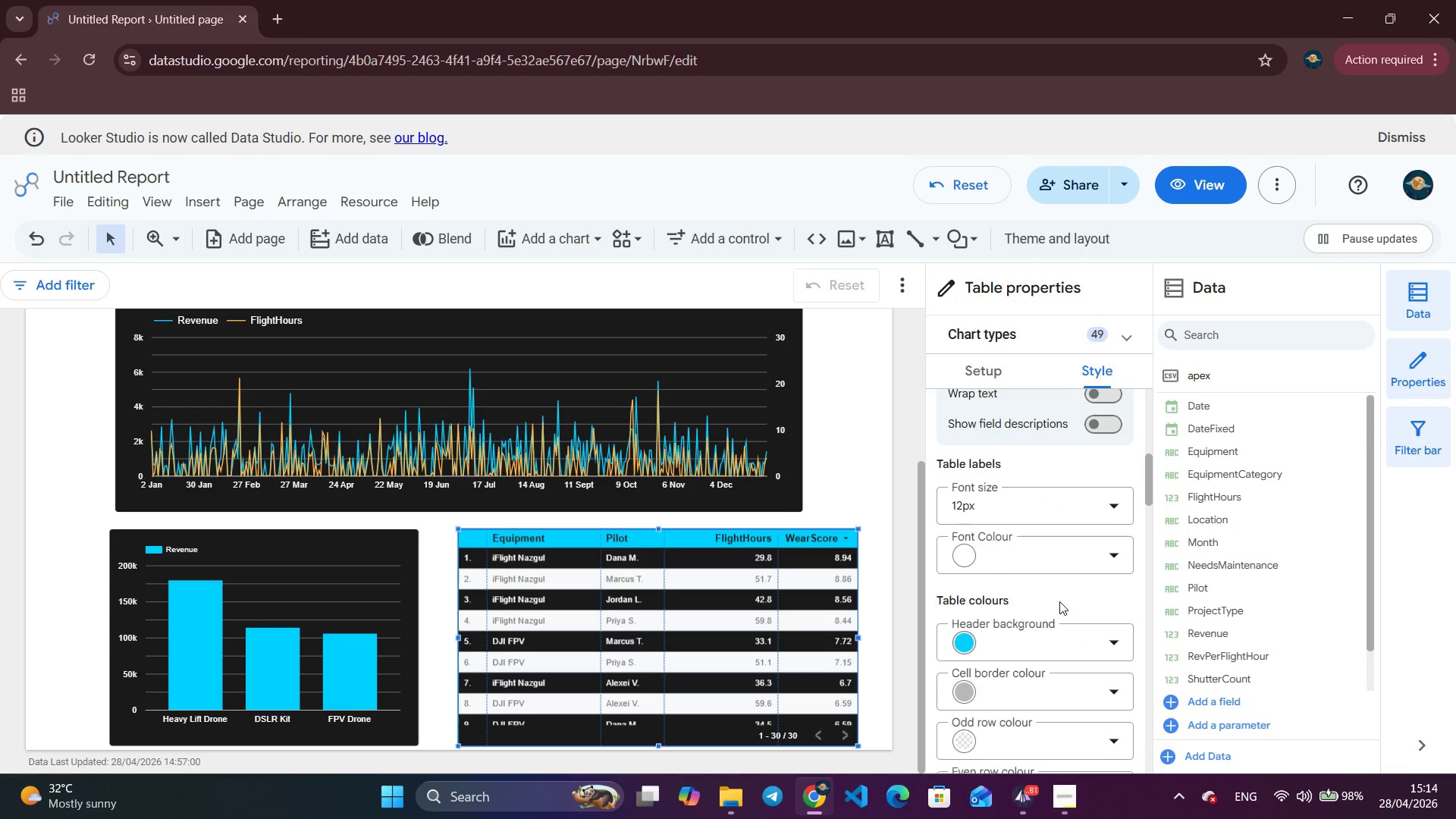 
wait(8.06)
 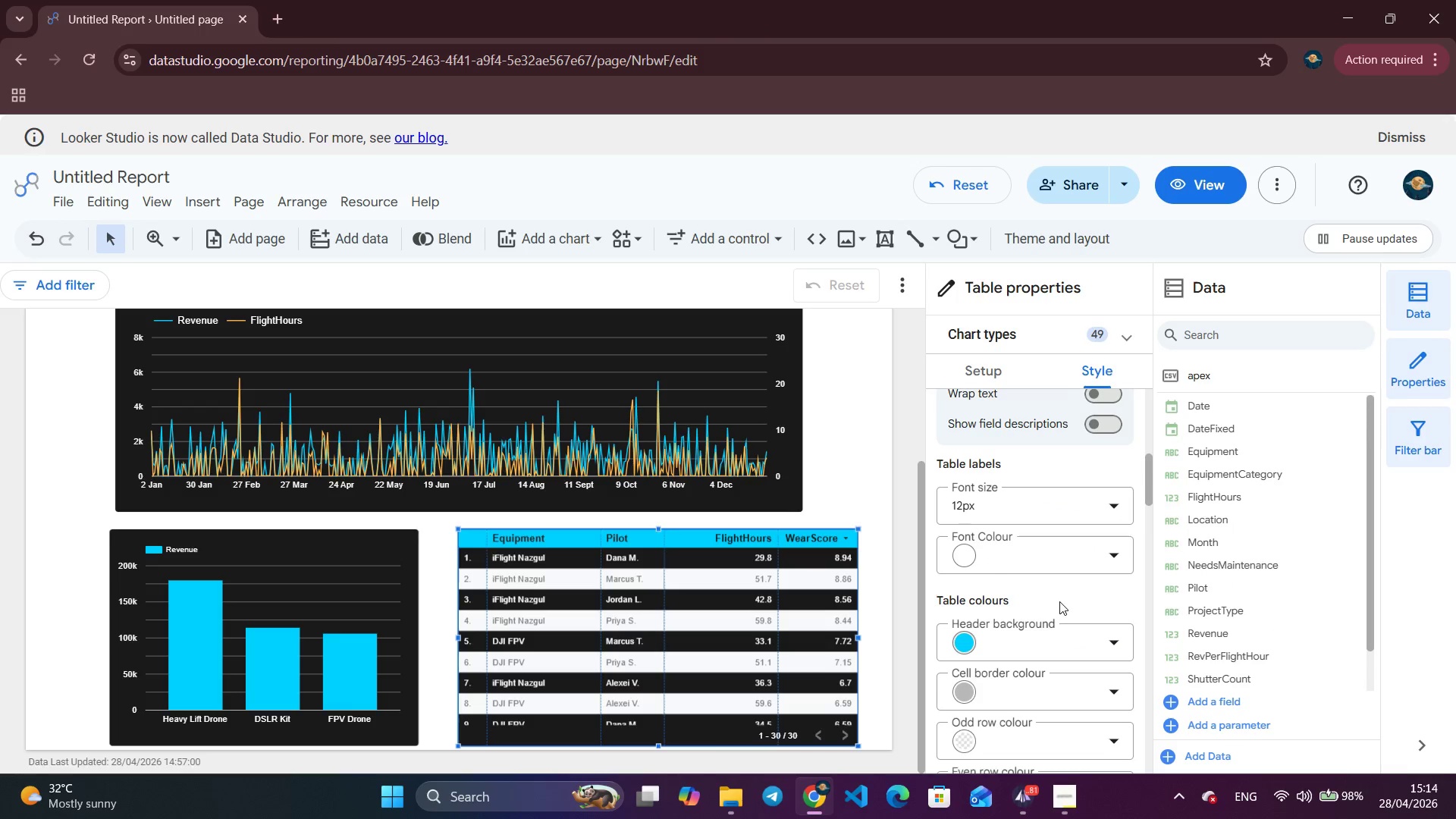 
left_click([1093, 701])
 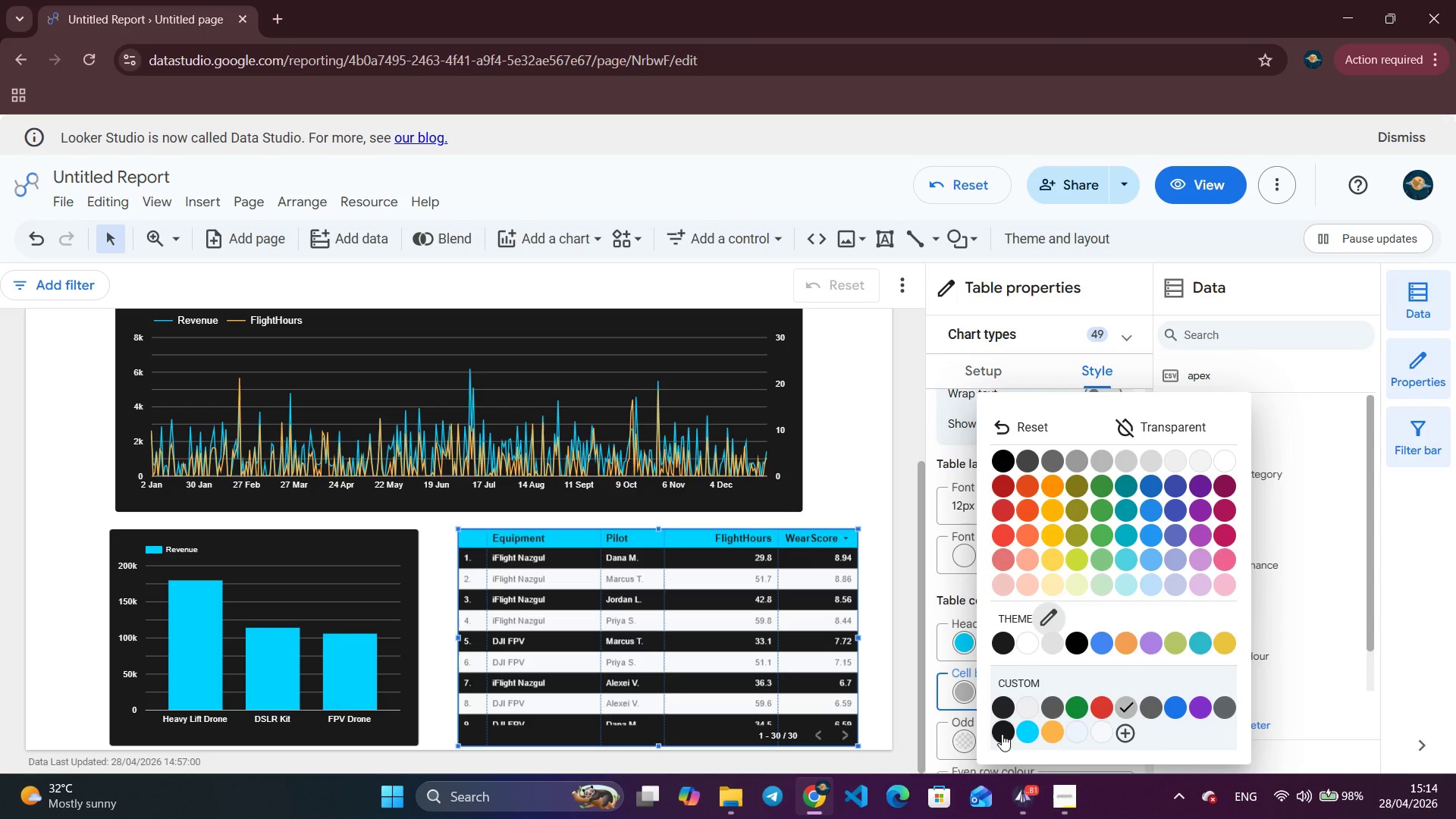 
left_click([996, 723])
 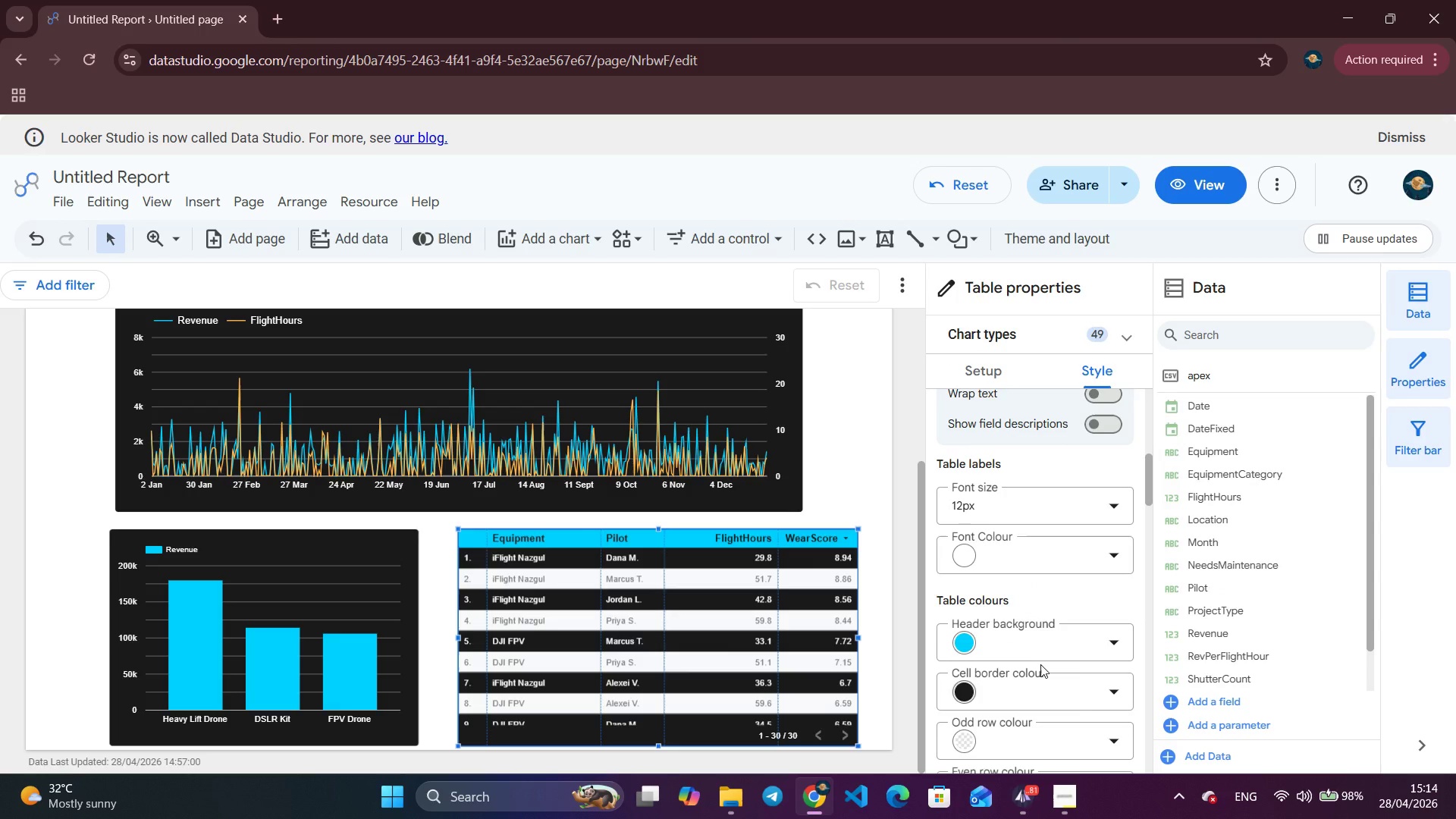 
scroll: coordinate [1040, 664], scroll_direction: down, amount: 1.0
 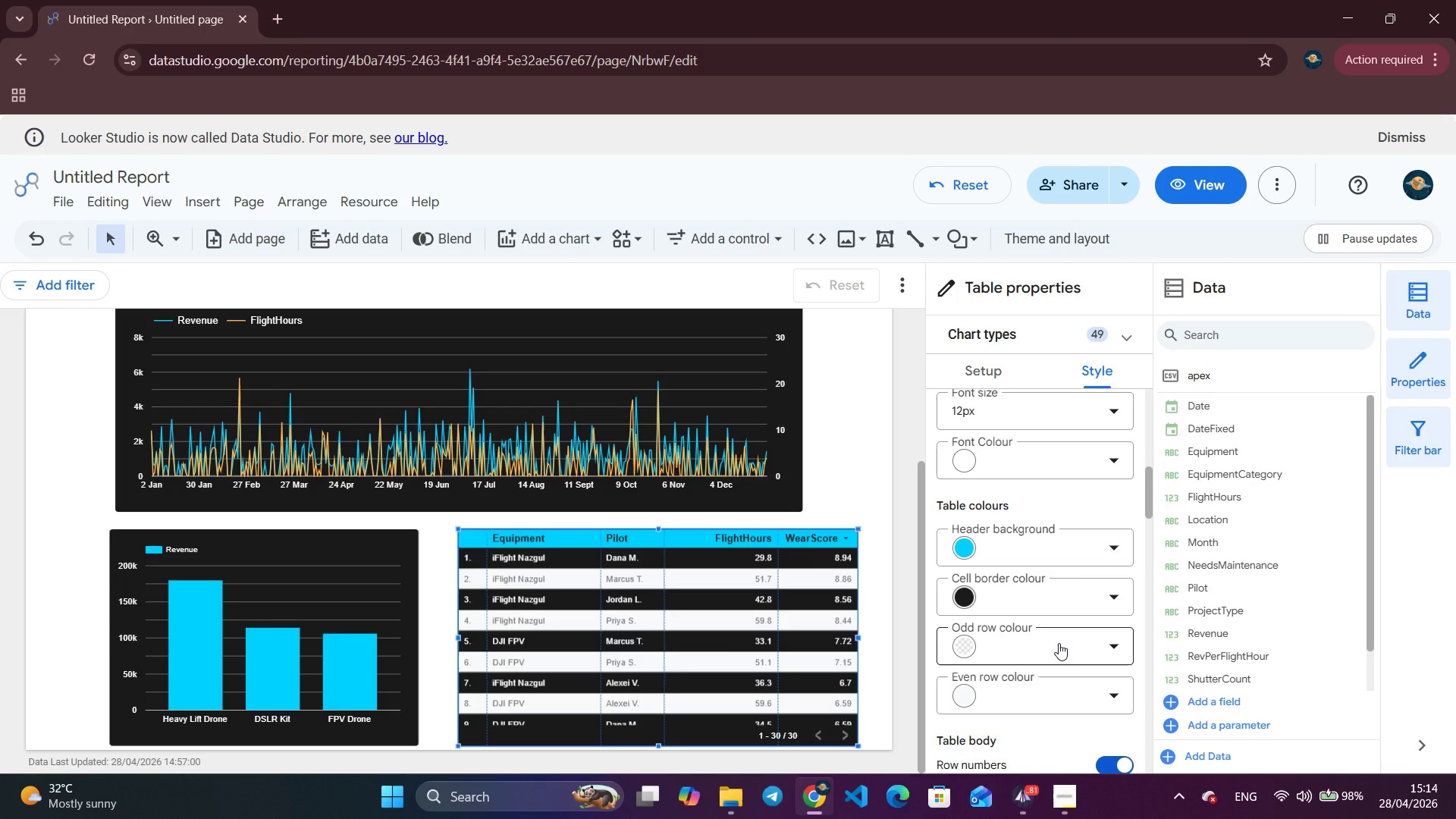 
left_click([1059, 643])
 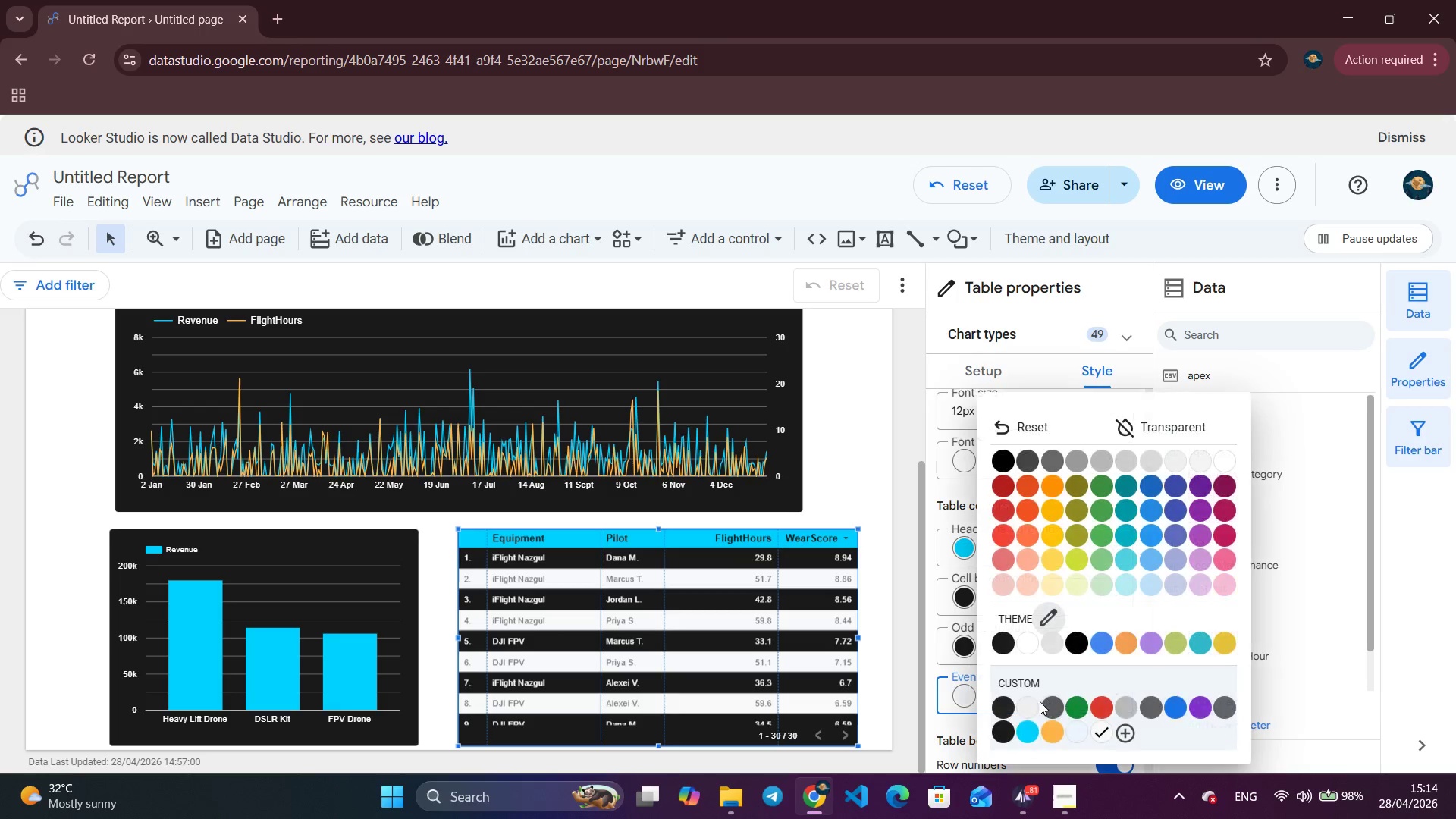 
wait(5.3)
 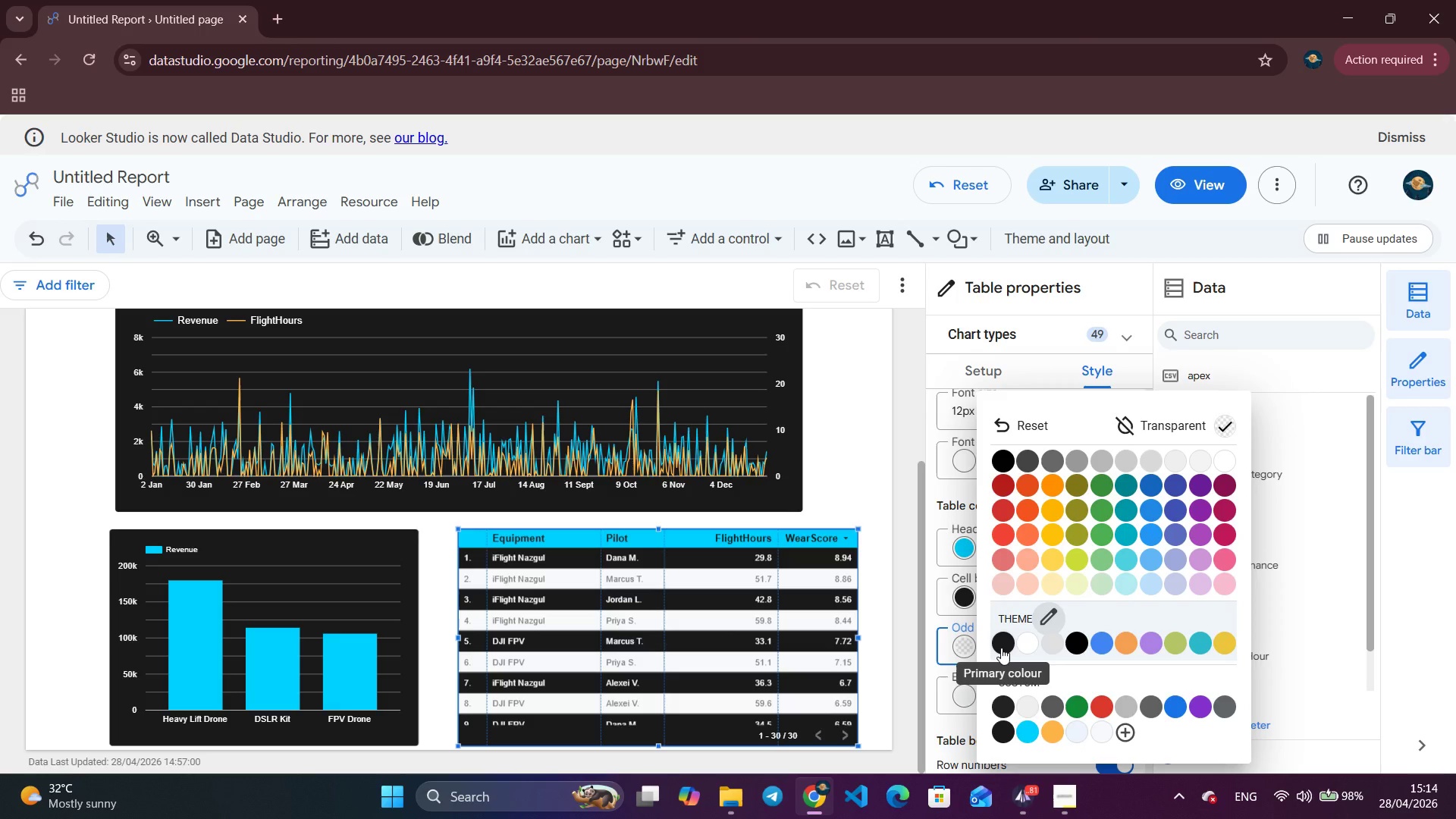 
left_click([1006, 731])
 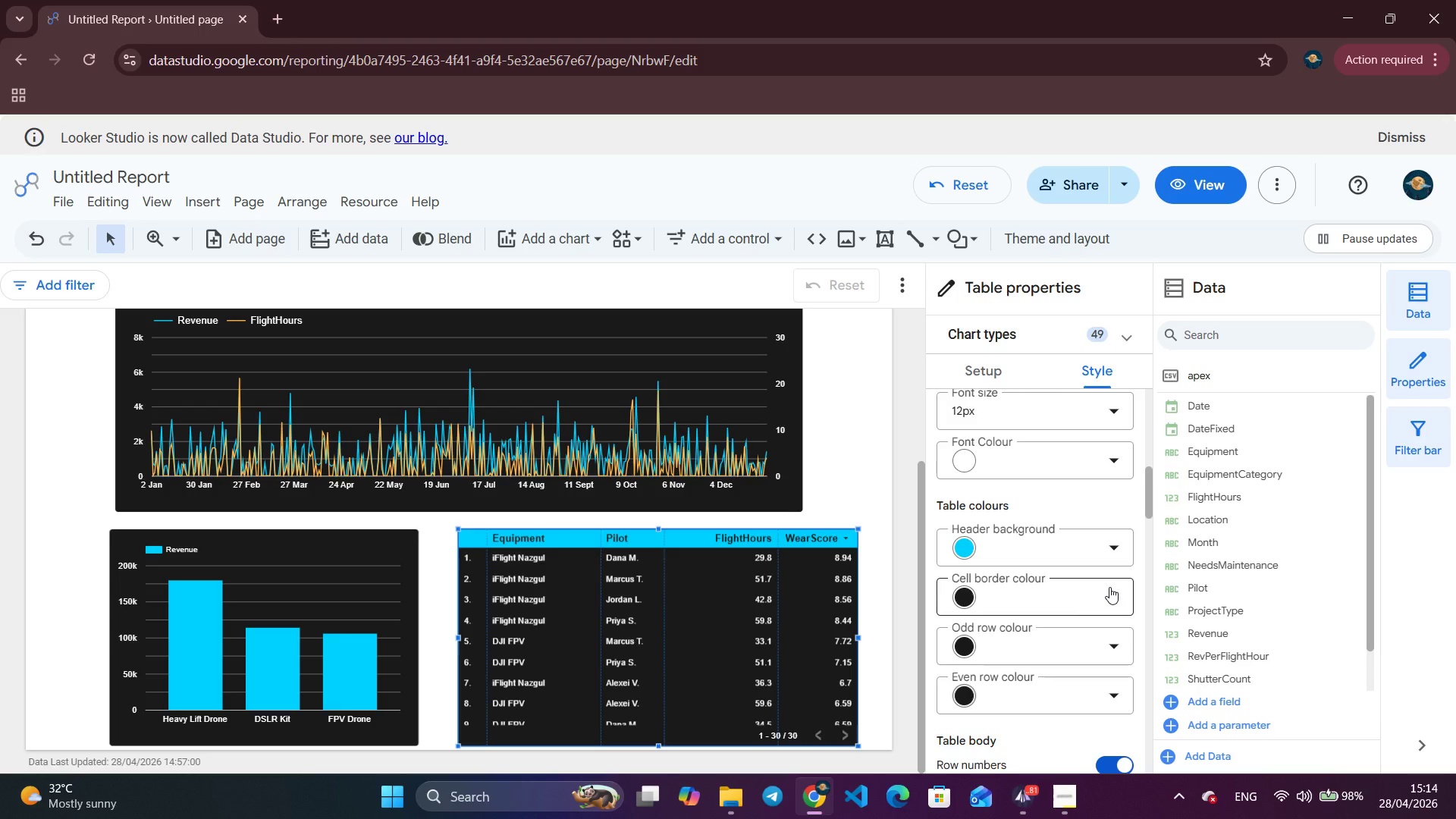 
wait(30.28)
 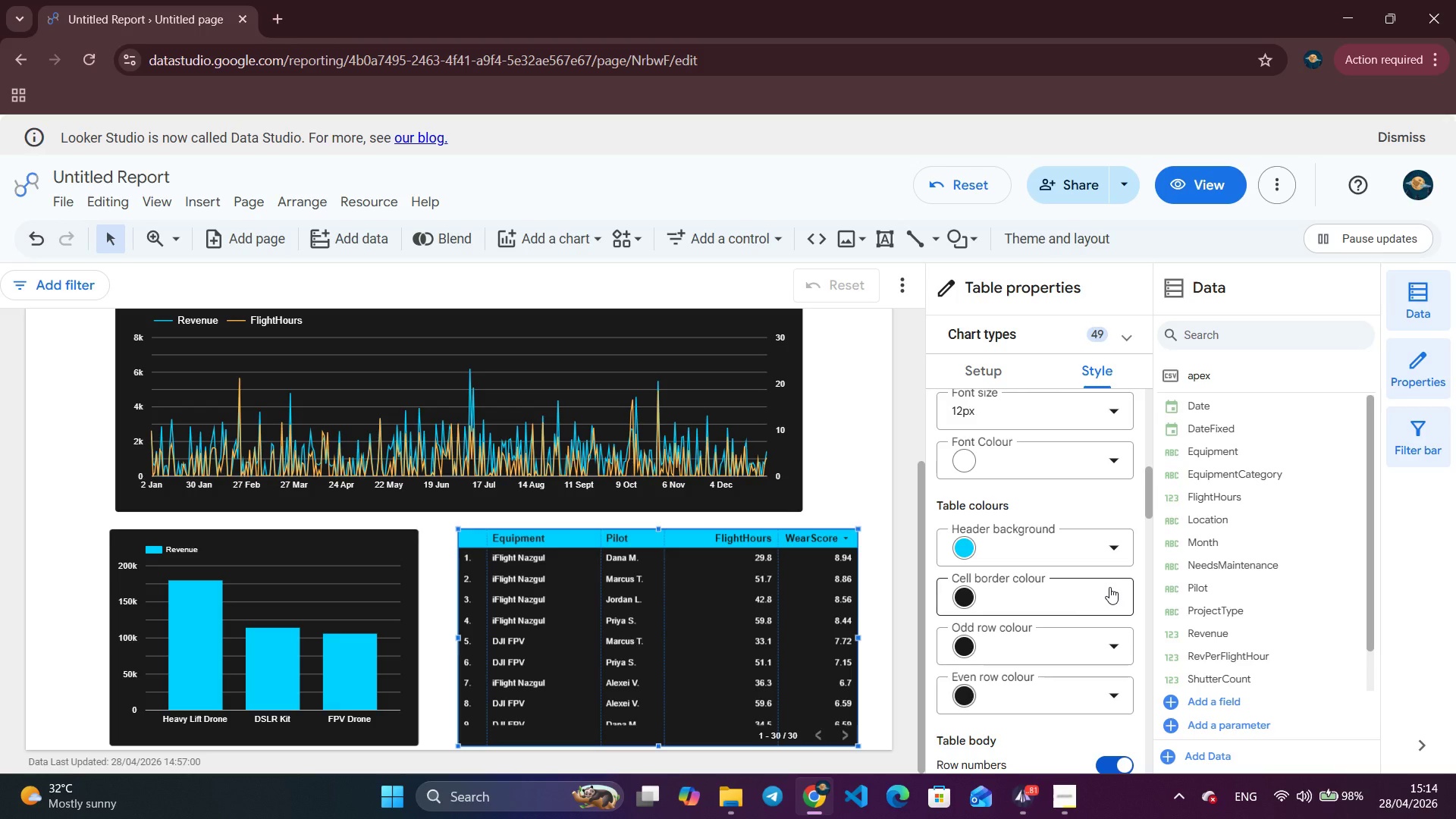 
scroll: coordinate [814, 422], scroll_direction: up, amount: 6.0
 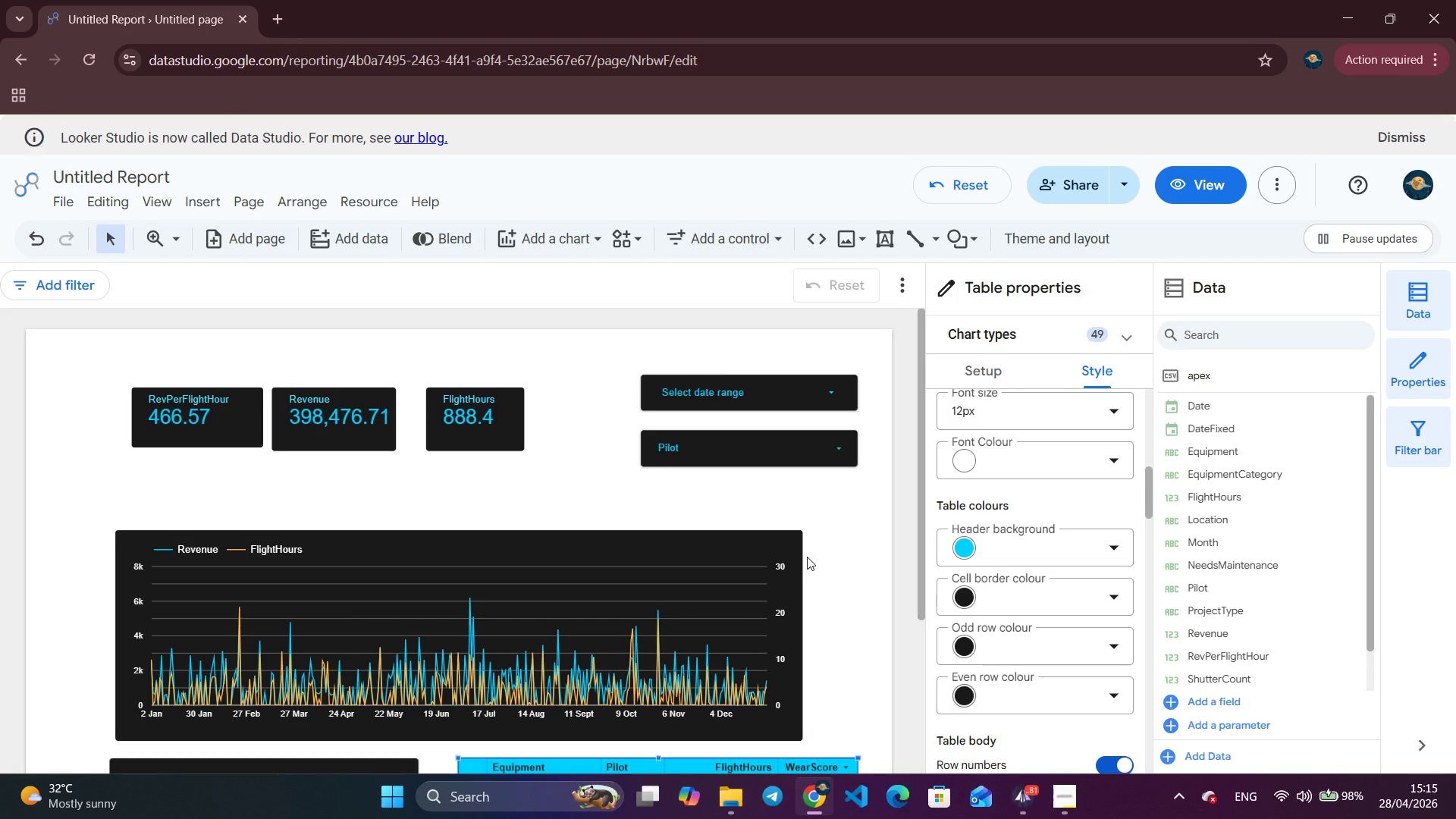 
wait(44.59)
 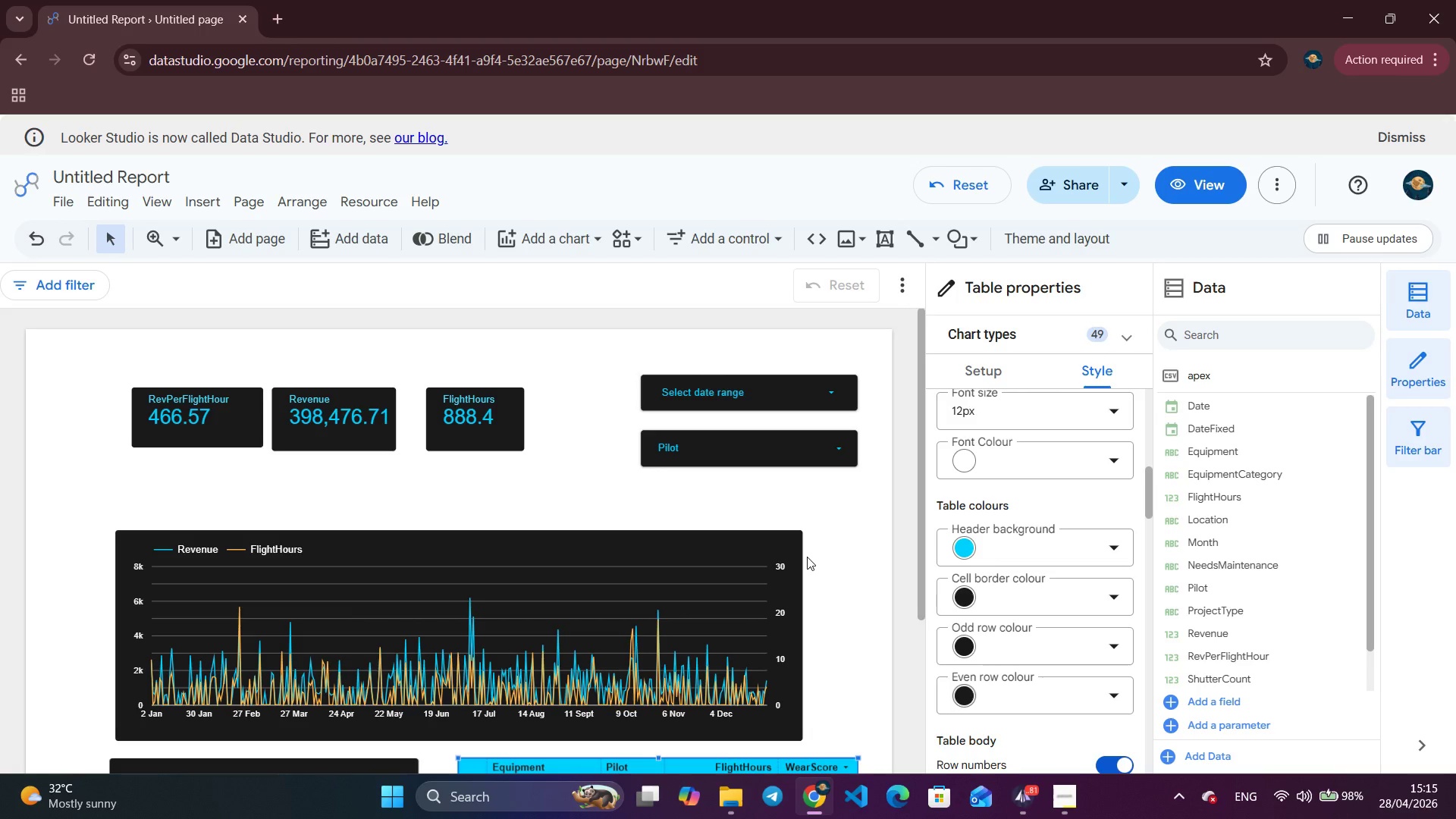 
scroll: coordinate [797, 542], scroll_direction: down, amount: 2.0
 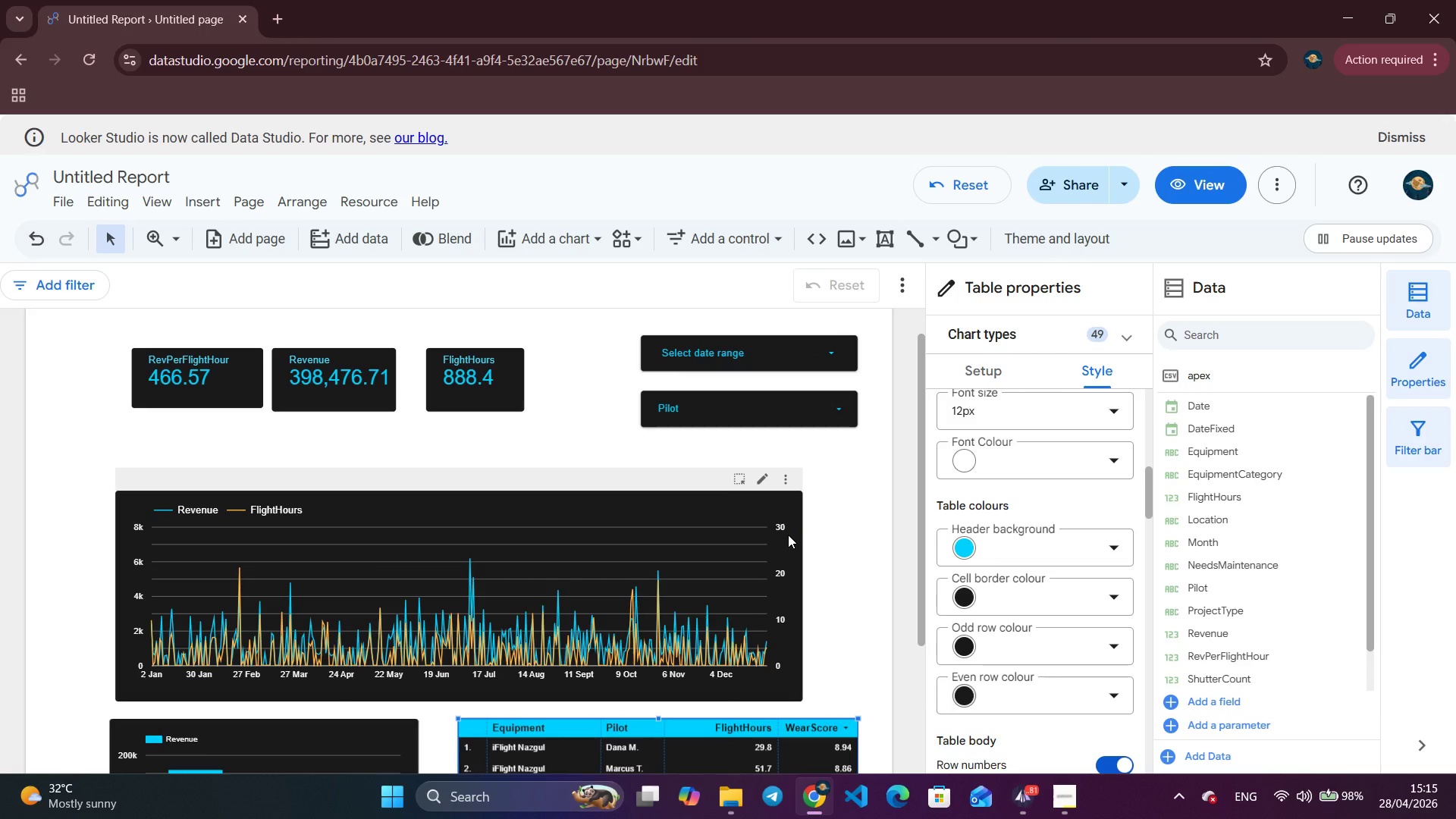 
wait(15.12)
 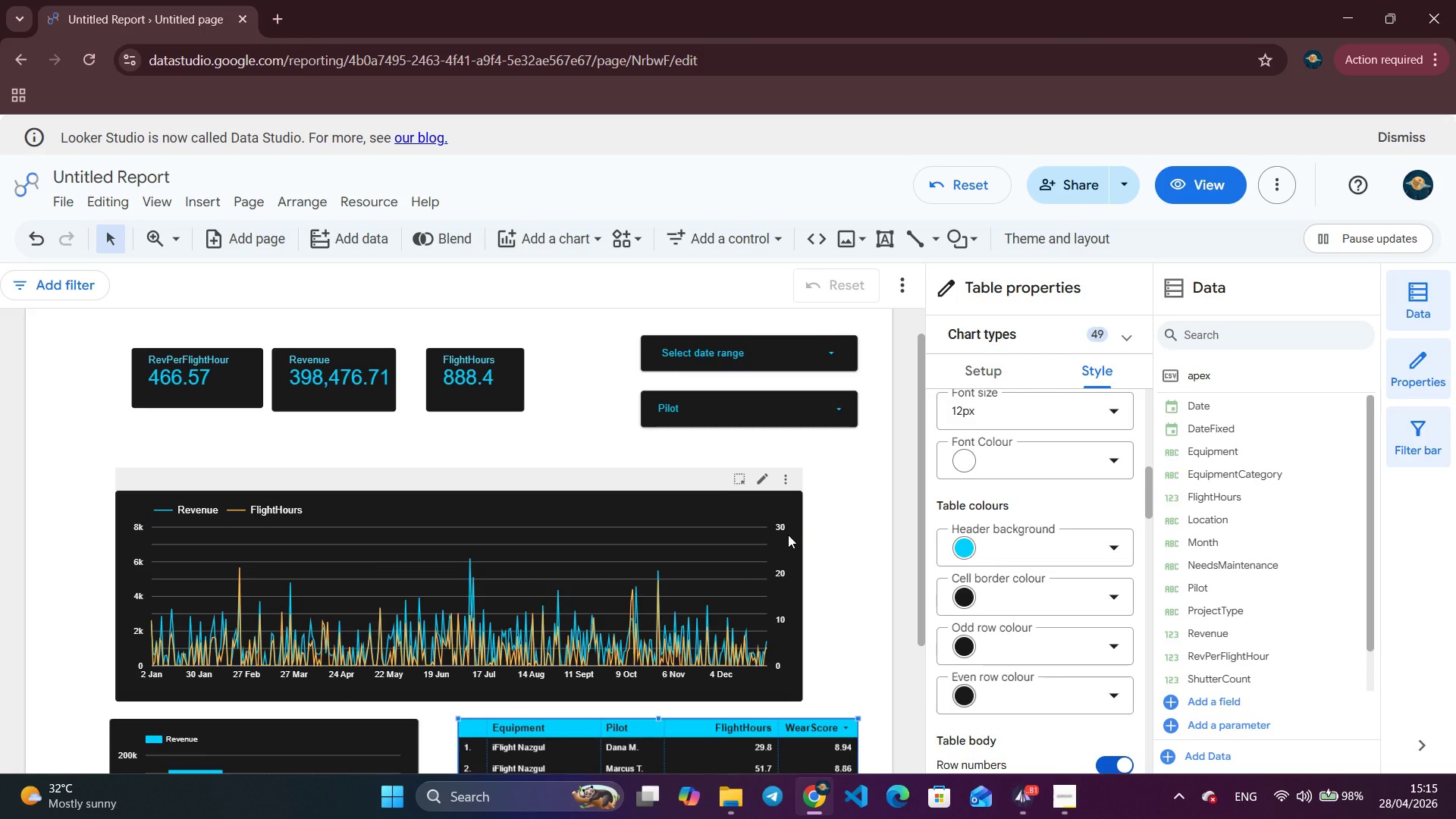 
scroll: coordinate [491, 450], scroll_direction: up, amount: 2.0
 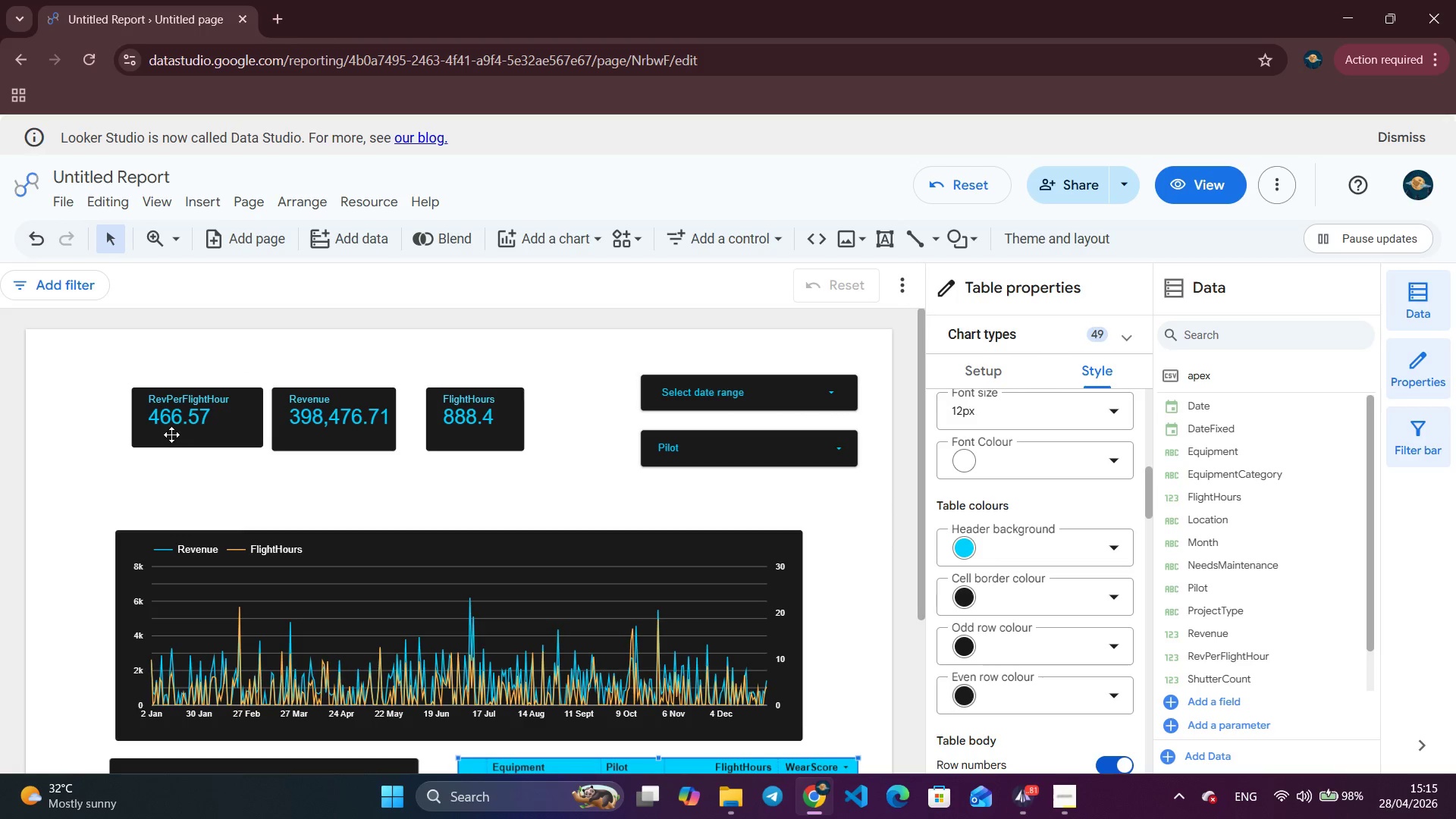 
left_click_drag(start_coordinate=[184, 415], to_coordinate=[89, 369])
 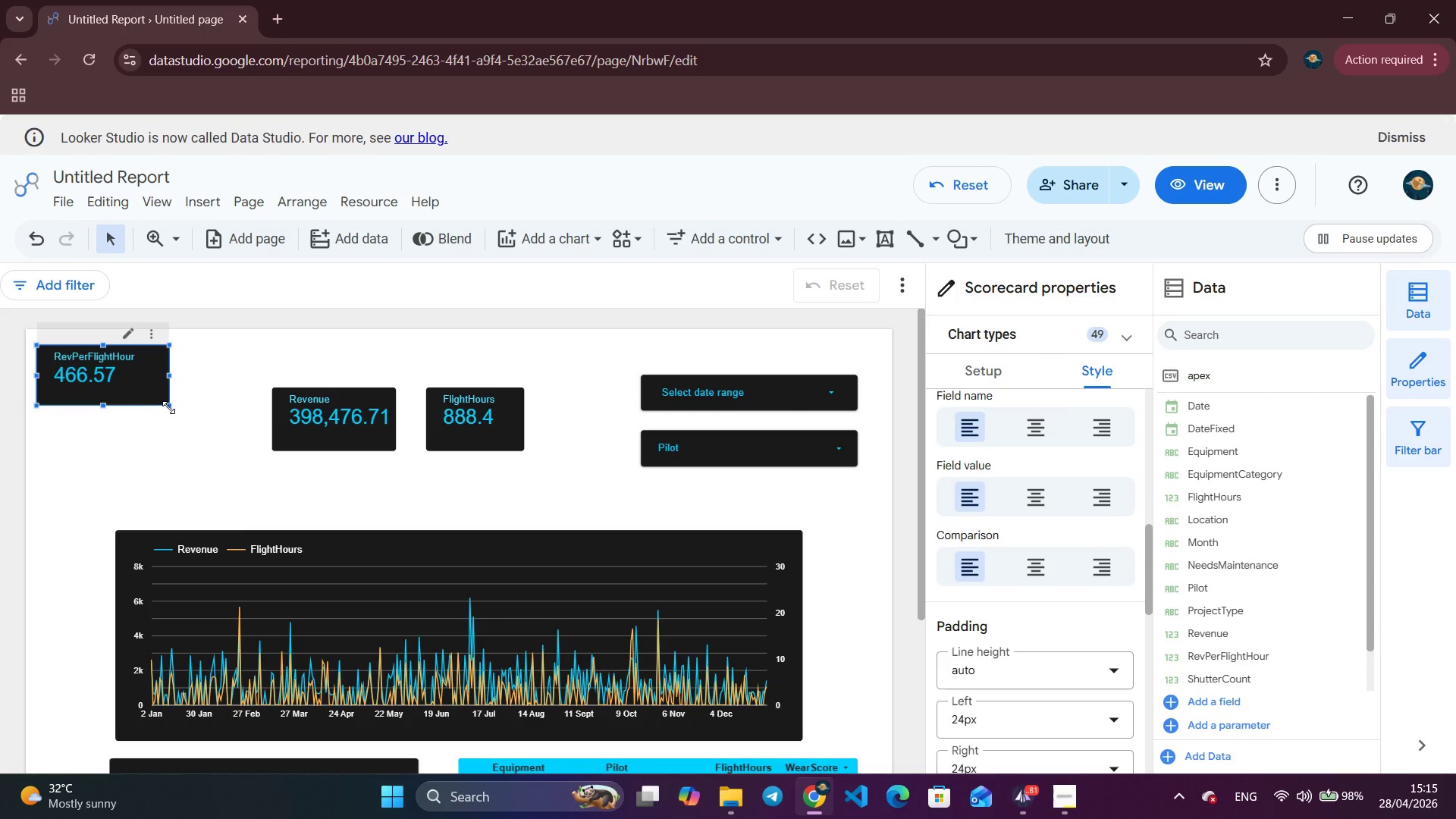 
left_click_drag(start_coordinate=[170, 404], to_coordinate=[183, 412])
 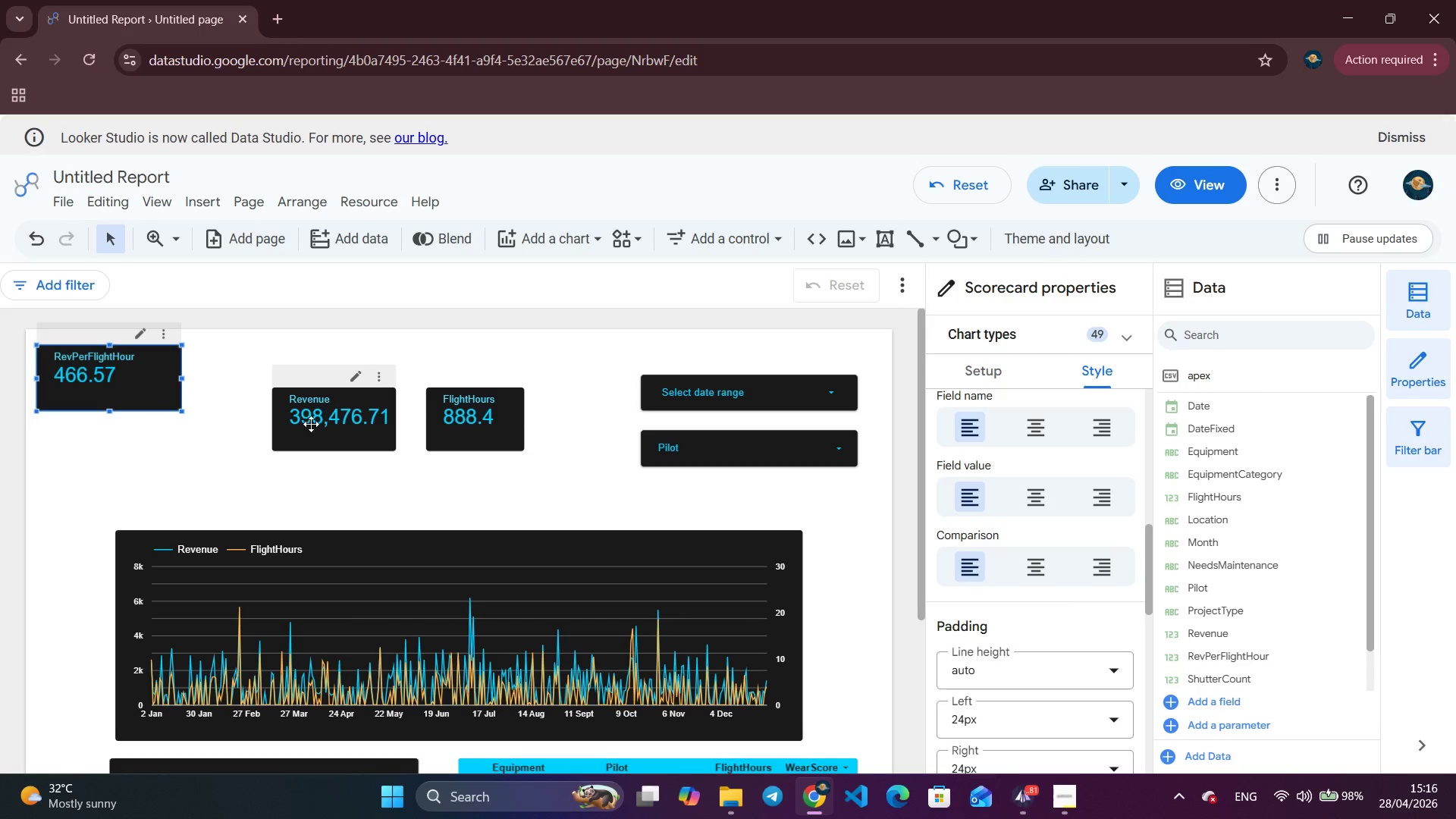 
left_click_drag(start_coordinate=[313, 423], to_coordinate=[243, 379])
 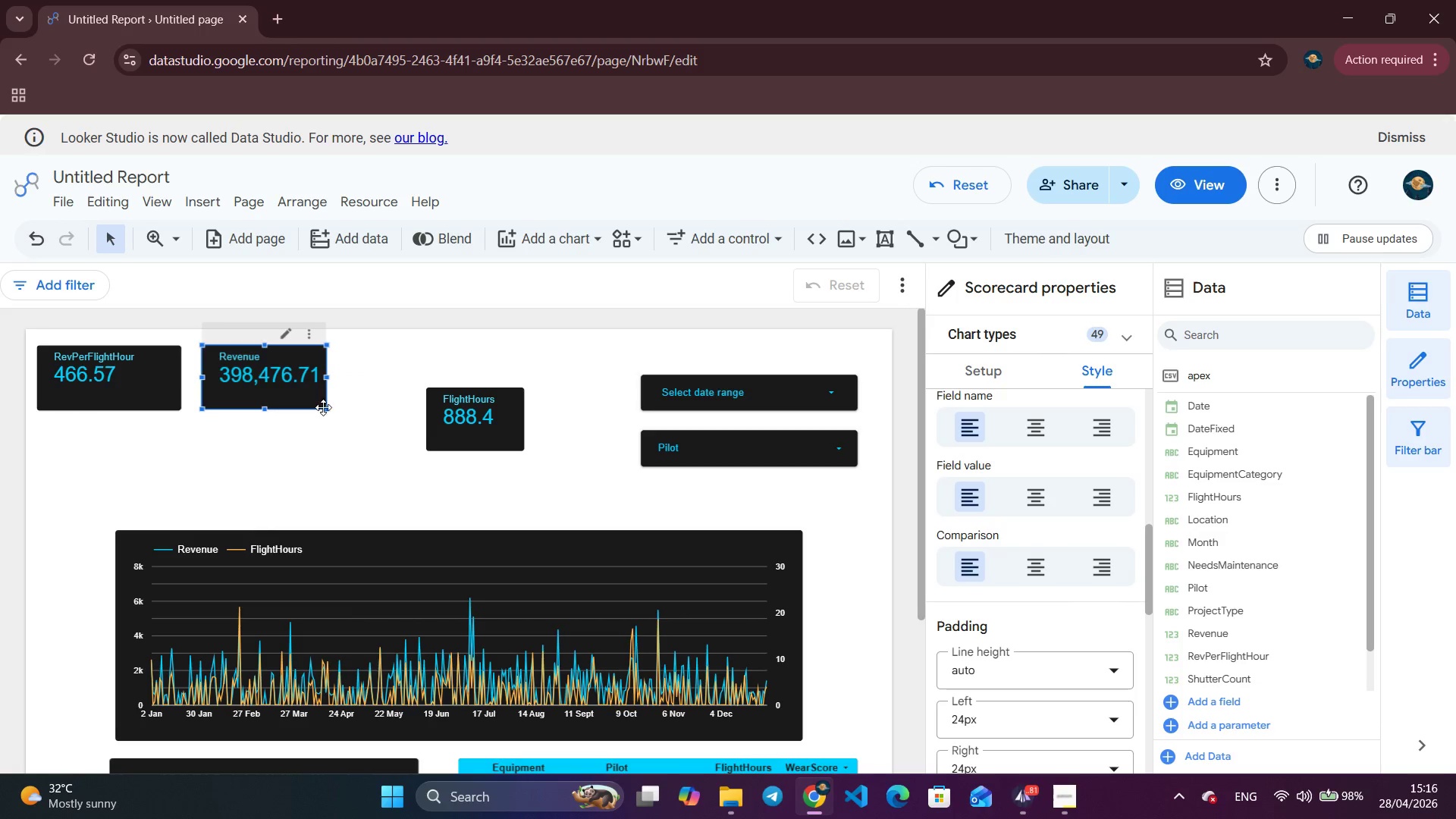 
left_click([324, 406])
 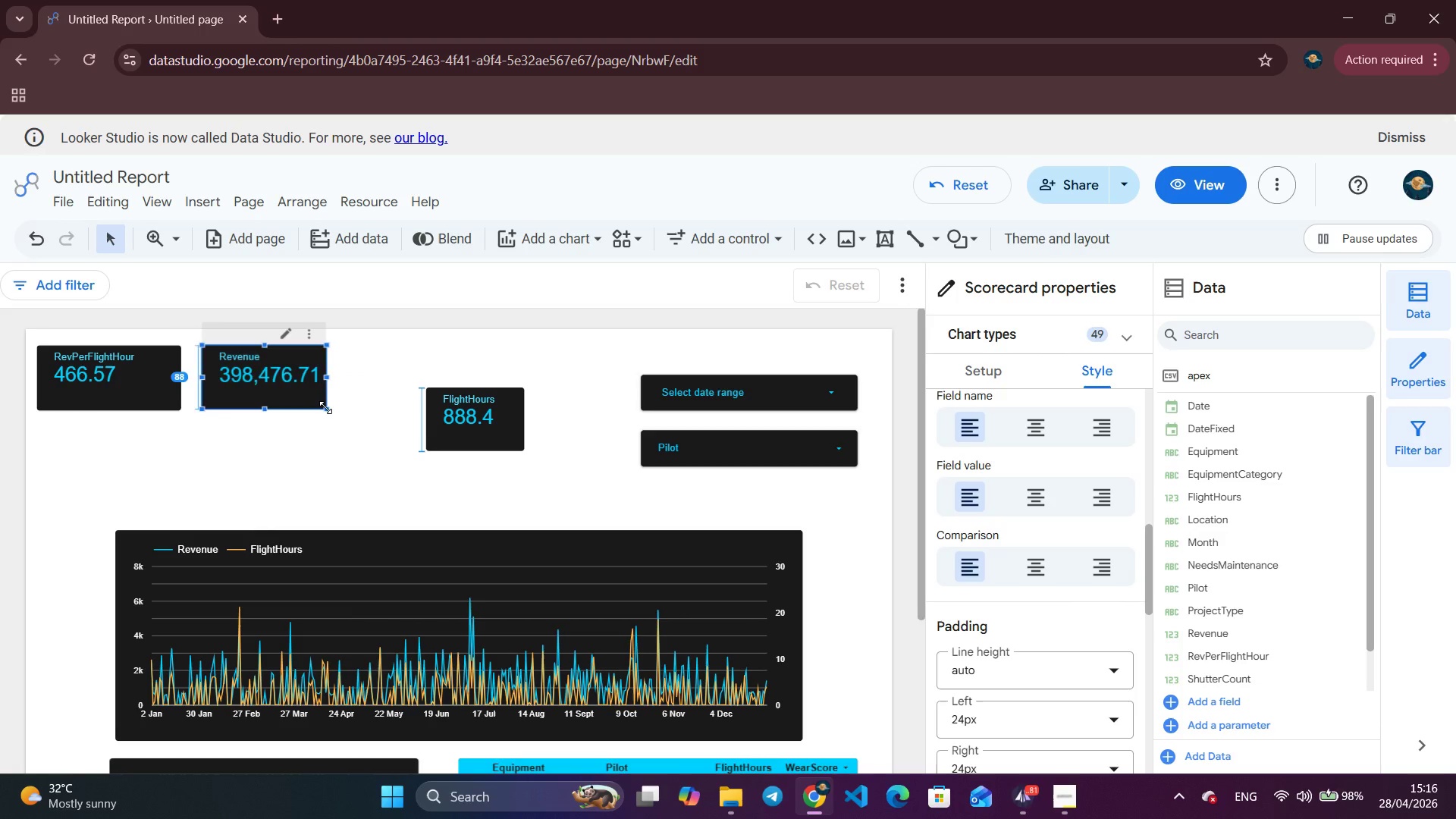 
left_click_drag(start_coordinate=[325, 407], to_coordinate=[341, 406])
 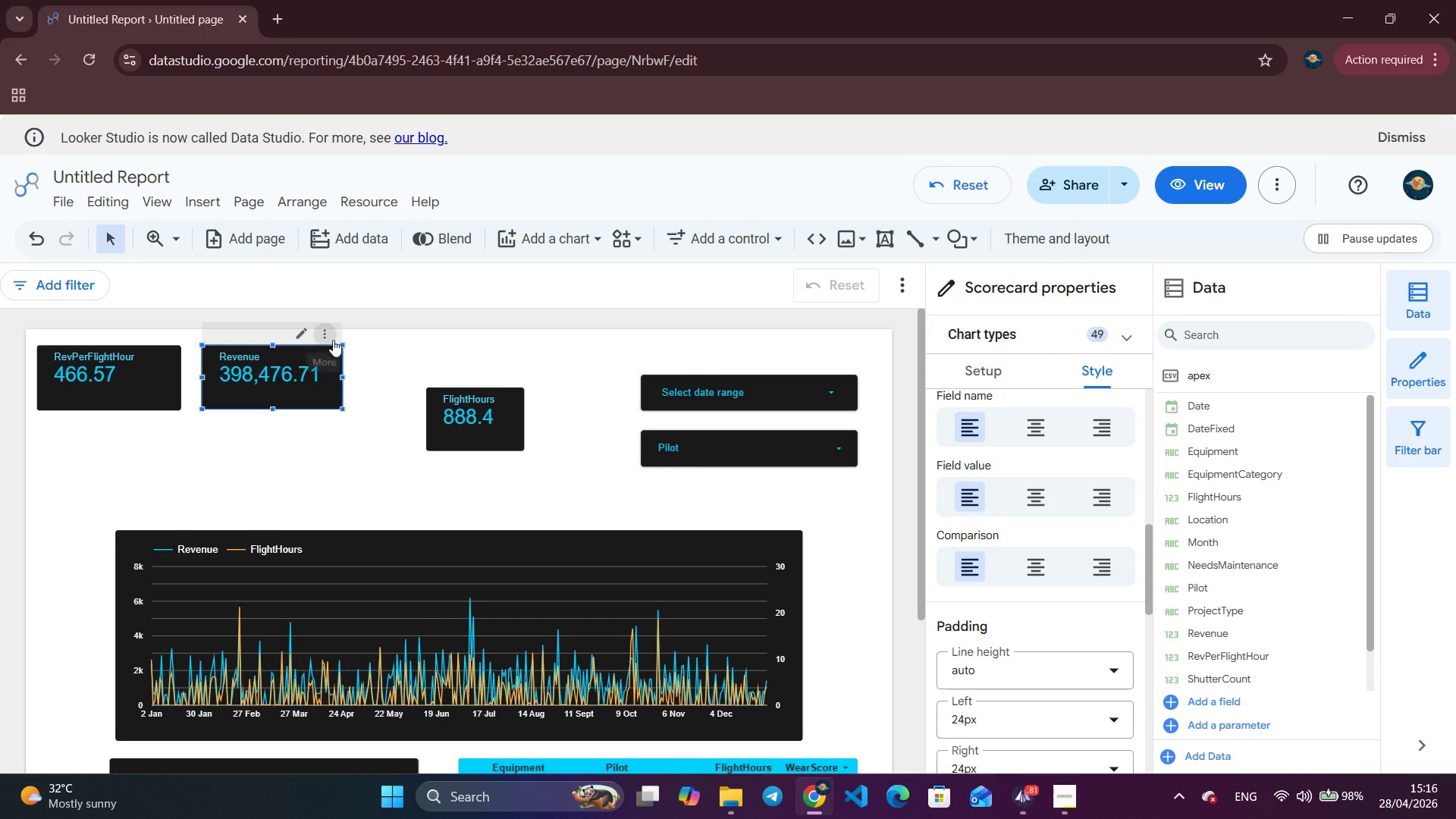 
left_click([331, 335])
 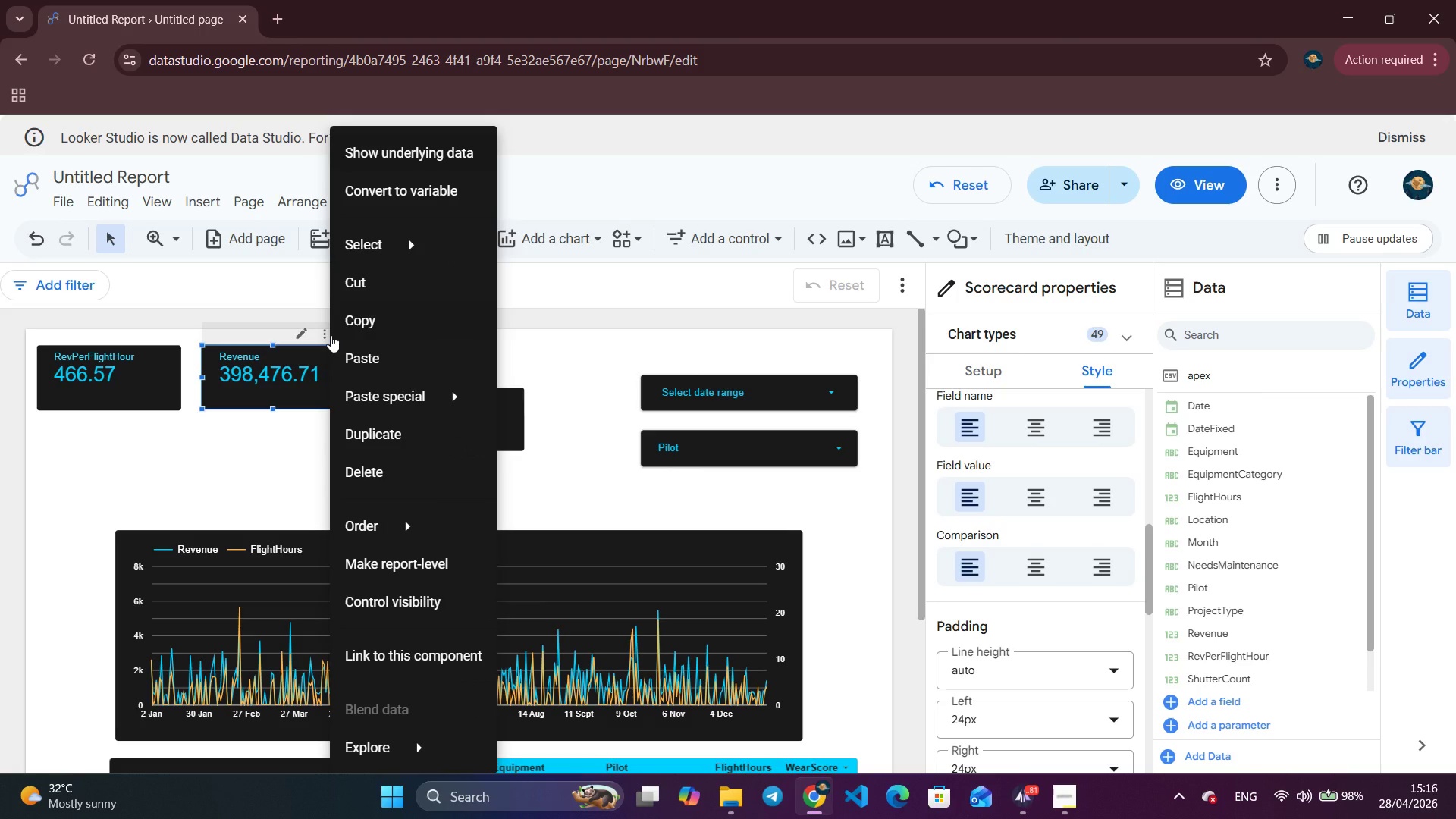 
wait(5.31)
 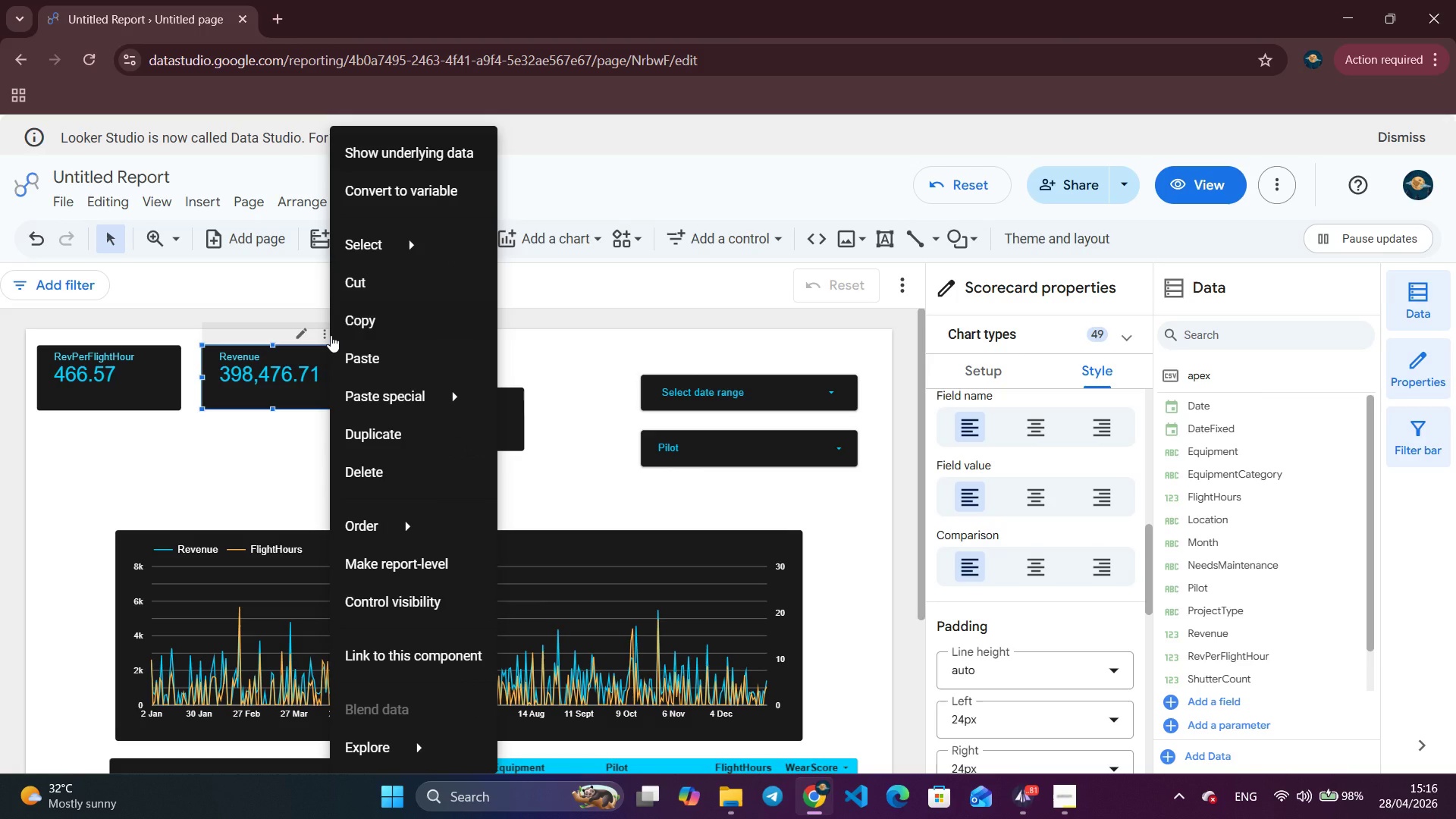 
scroll: coordinate [394, 514], scroll_direction: down, amount: 4.0
 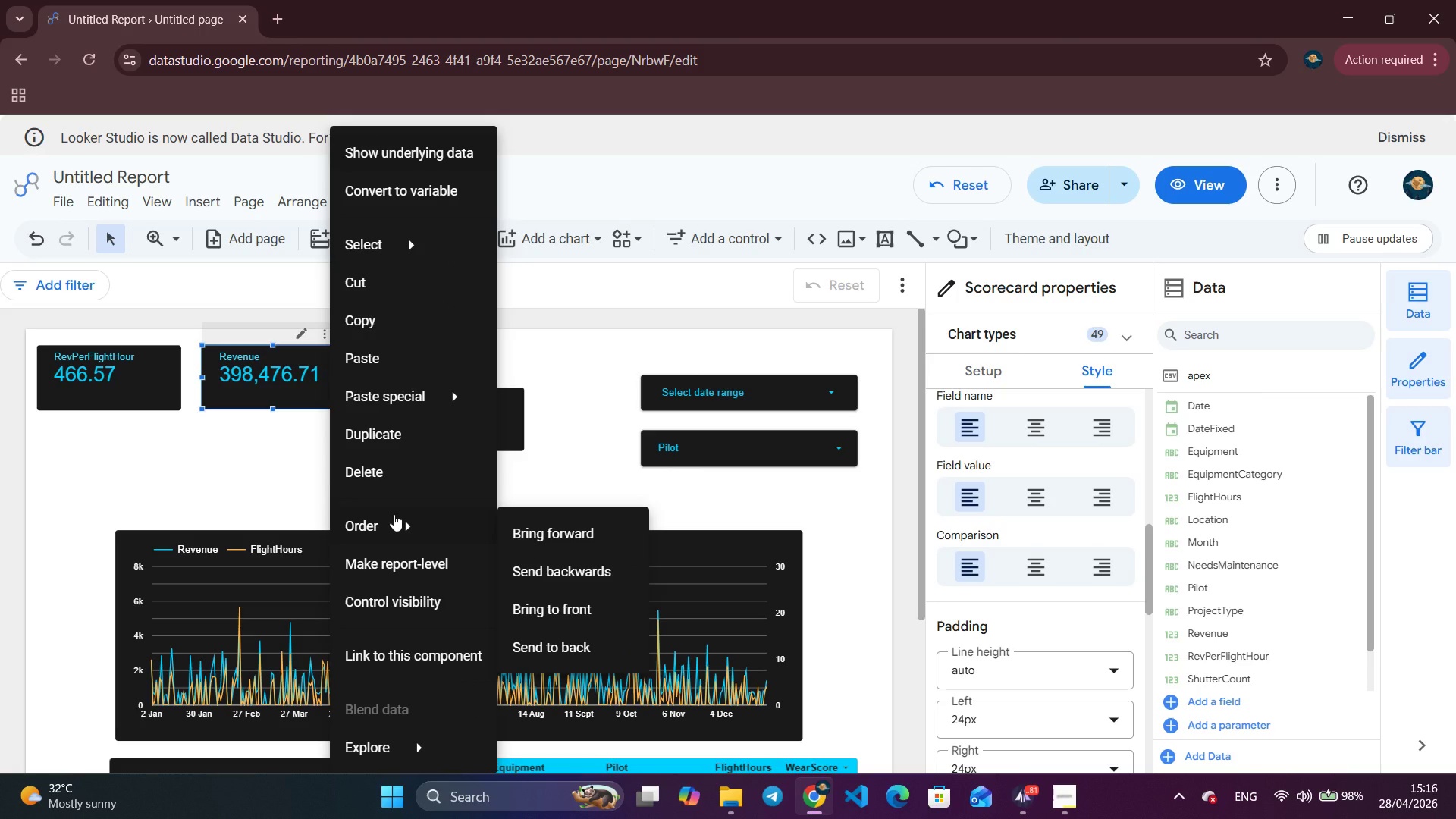 
scroll: coordinate [393, 474], scroll_direction: up, amount: 2.0
 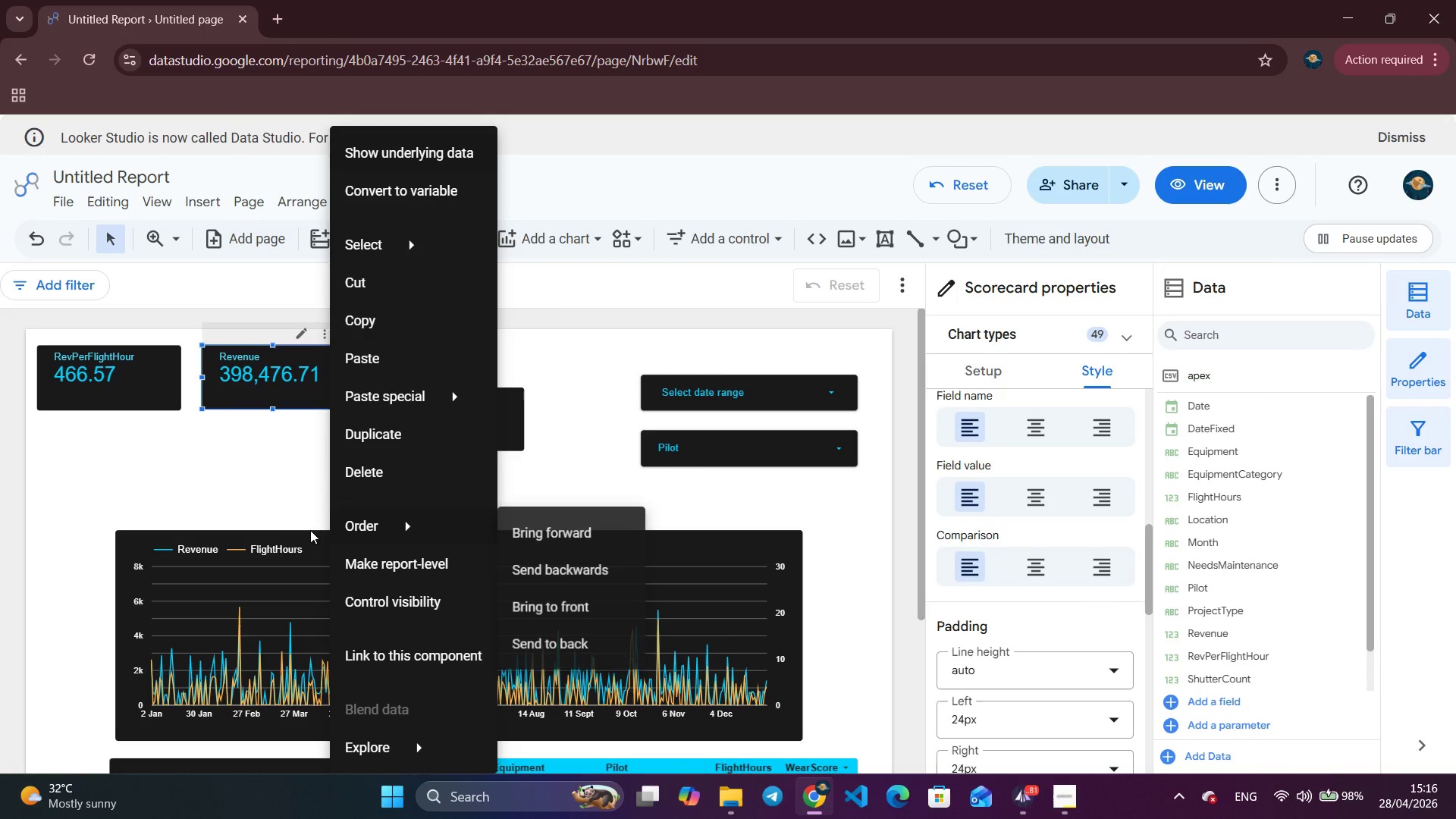 
left_click([224, 460])
 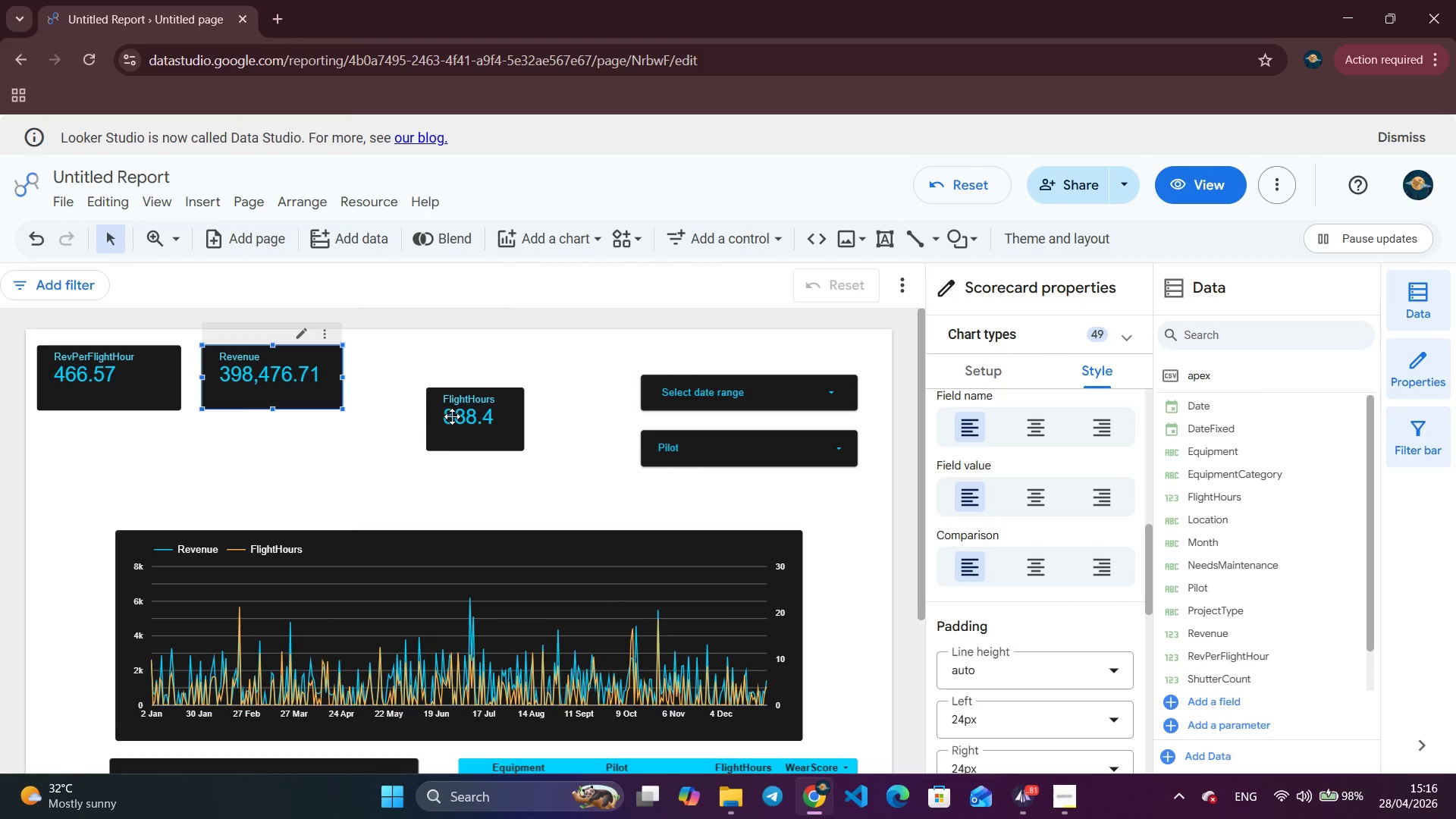 
left_click([473, 426])
 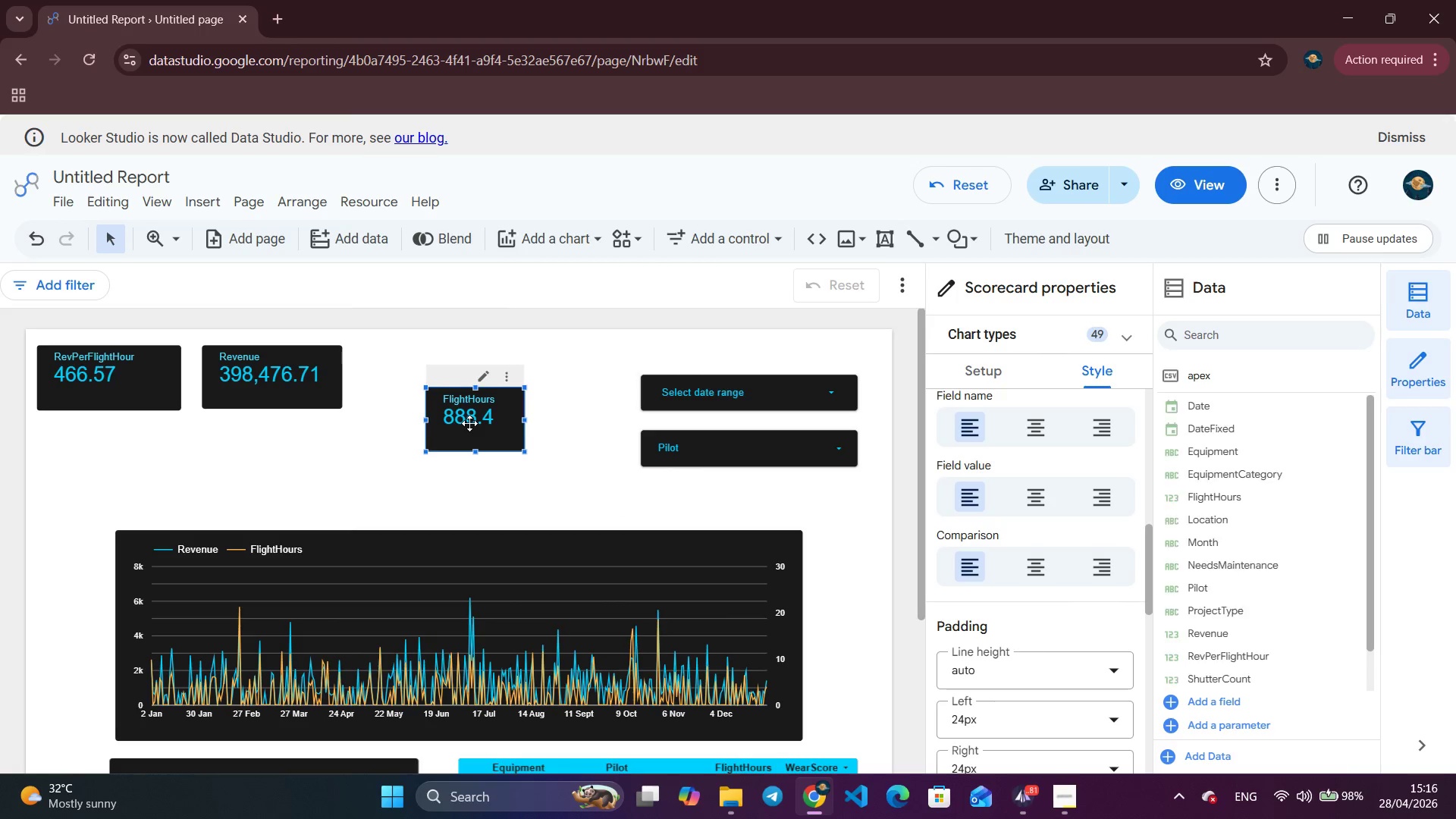 
left_click_drag(start_coordinate=[469, 423], to_coordinate=[413, 378])
 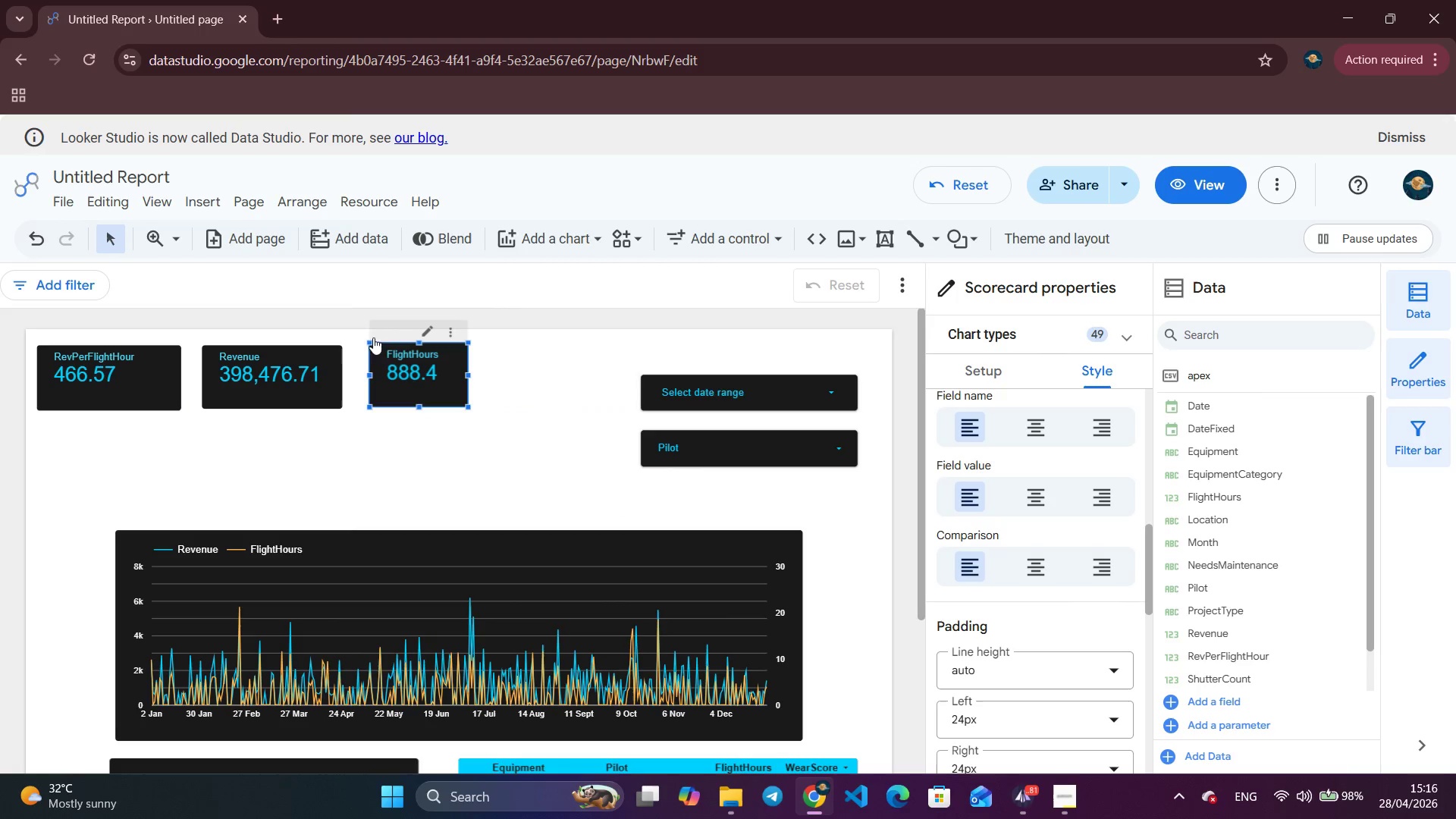 
left_click_drag(start_coordinate=[372, 342], to_coordinate=[369, 347])
 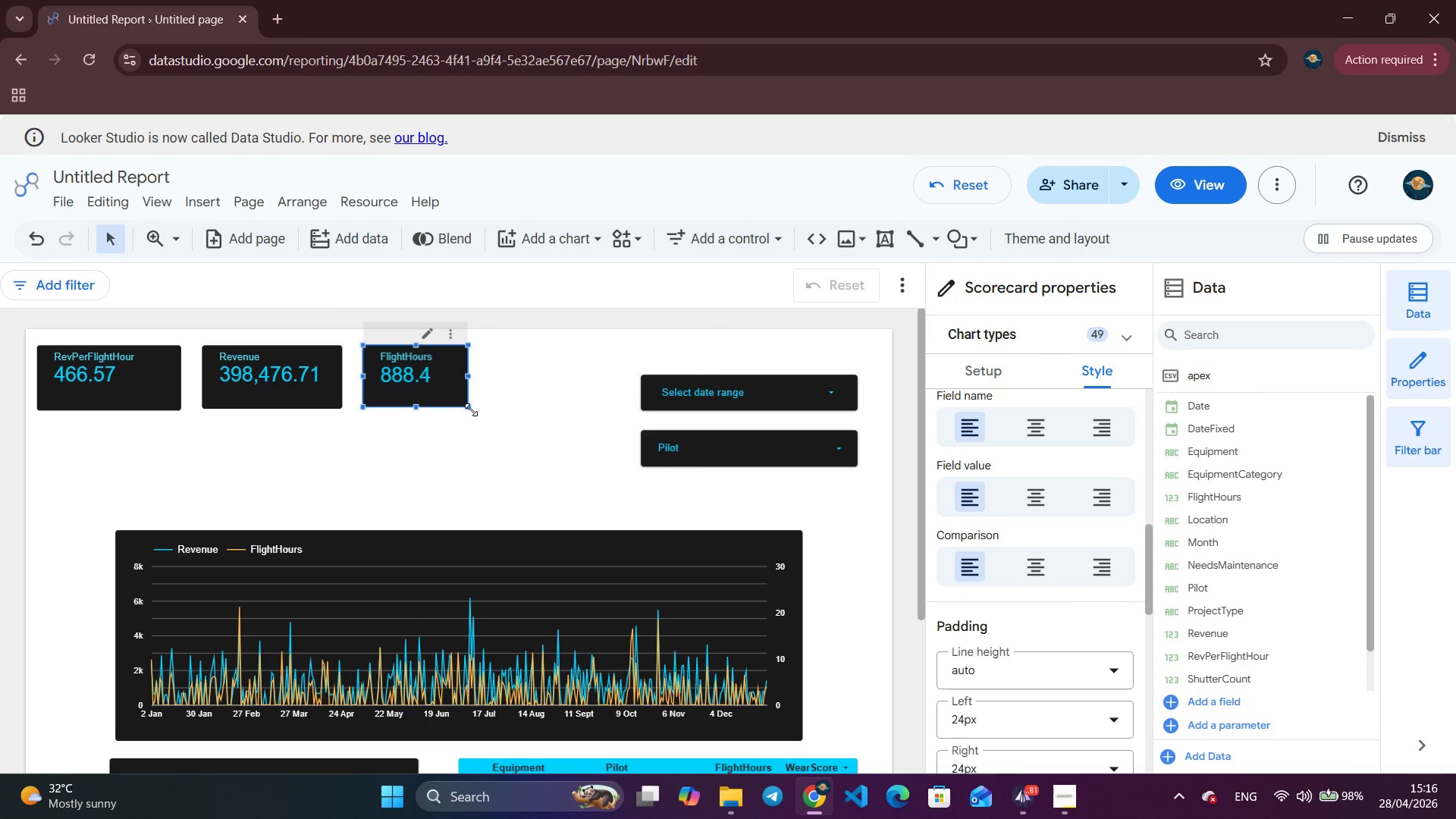 
left_click_drag(start_coordinate=[469, 408], to_coordinate=[507, 406])
 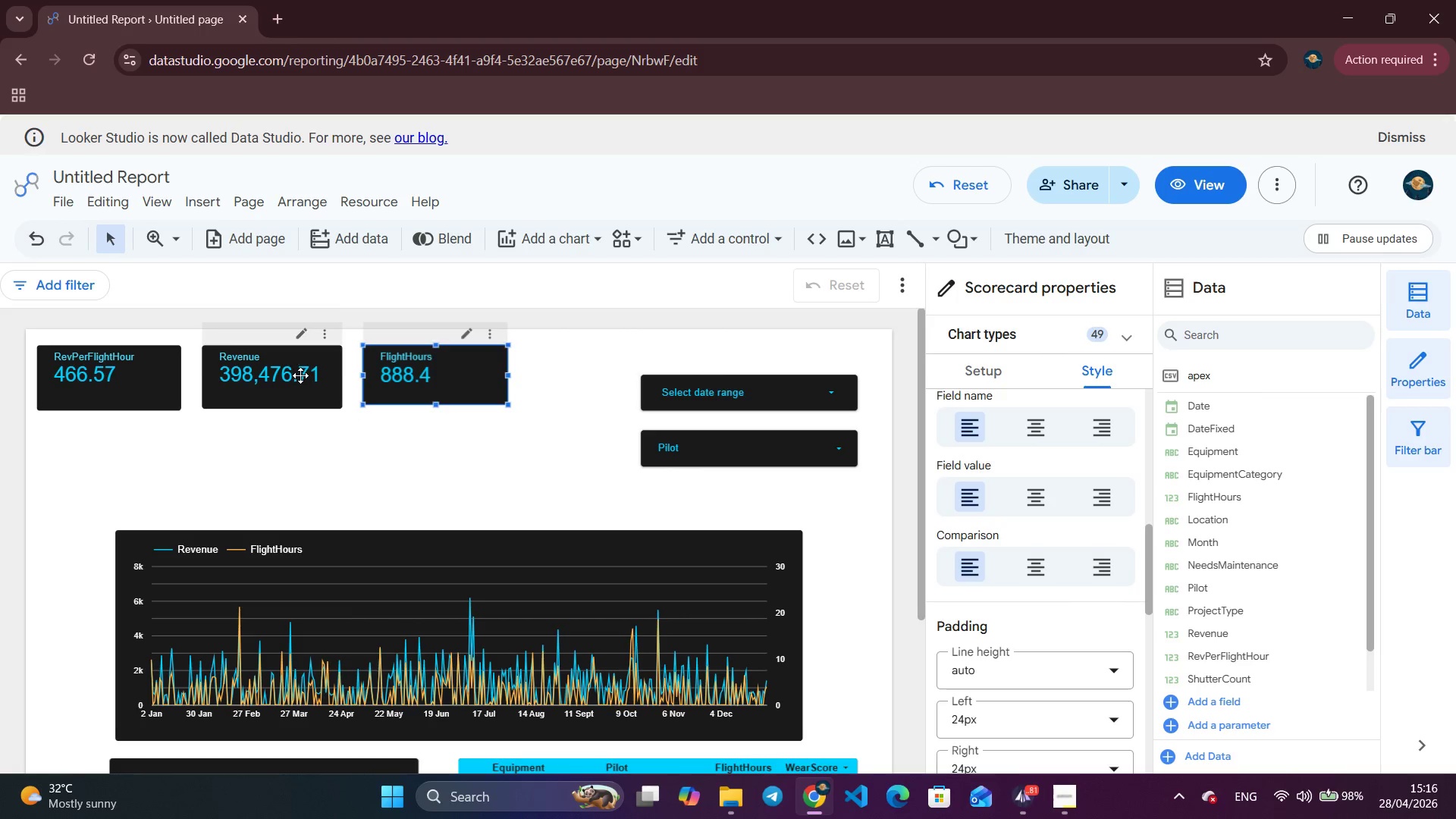 
left_click([300, 375])
 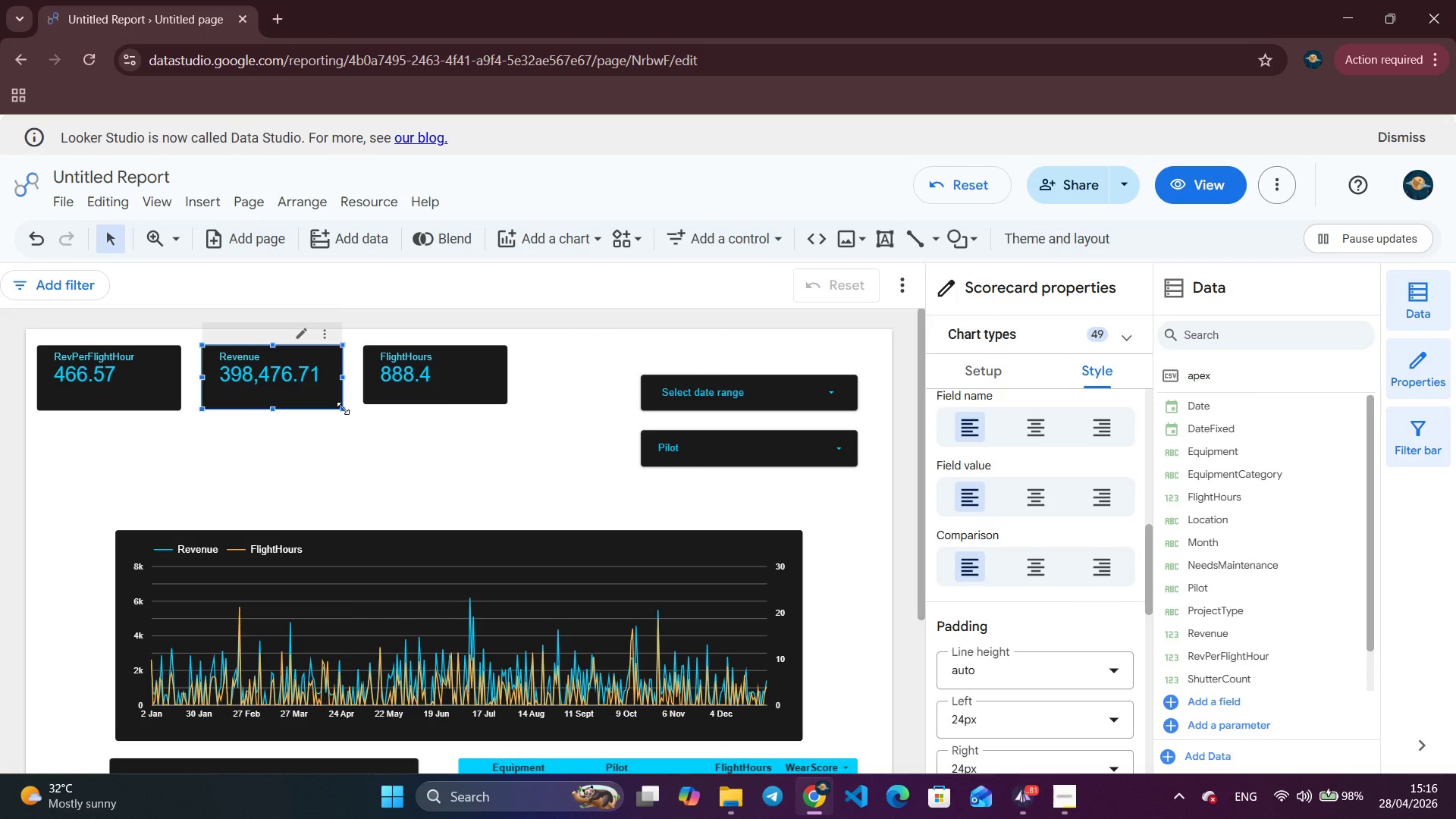 
left_click_drag(start_coordinate=[343, 408], to_coordinate=[350, 406])
 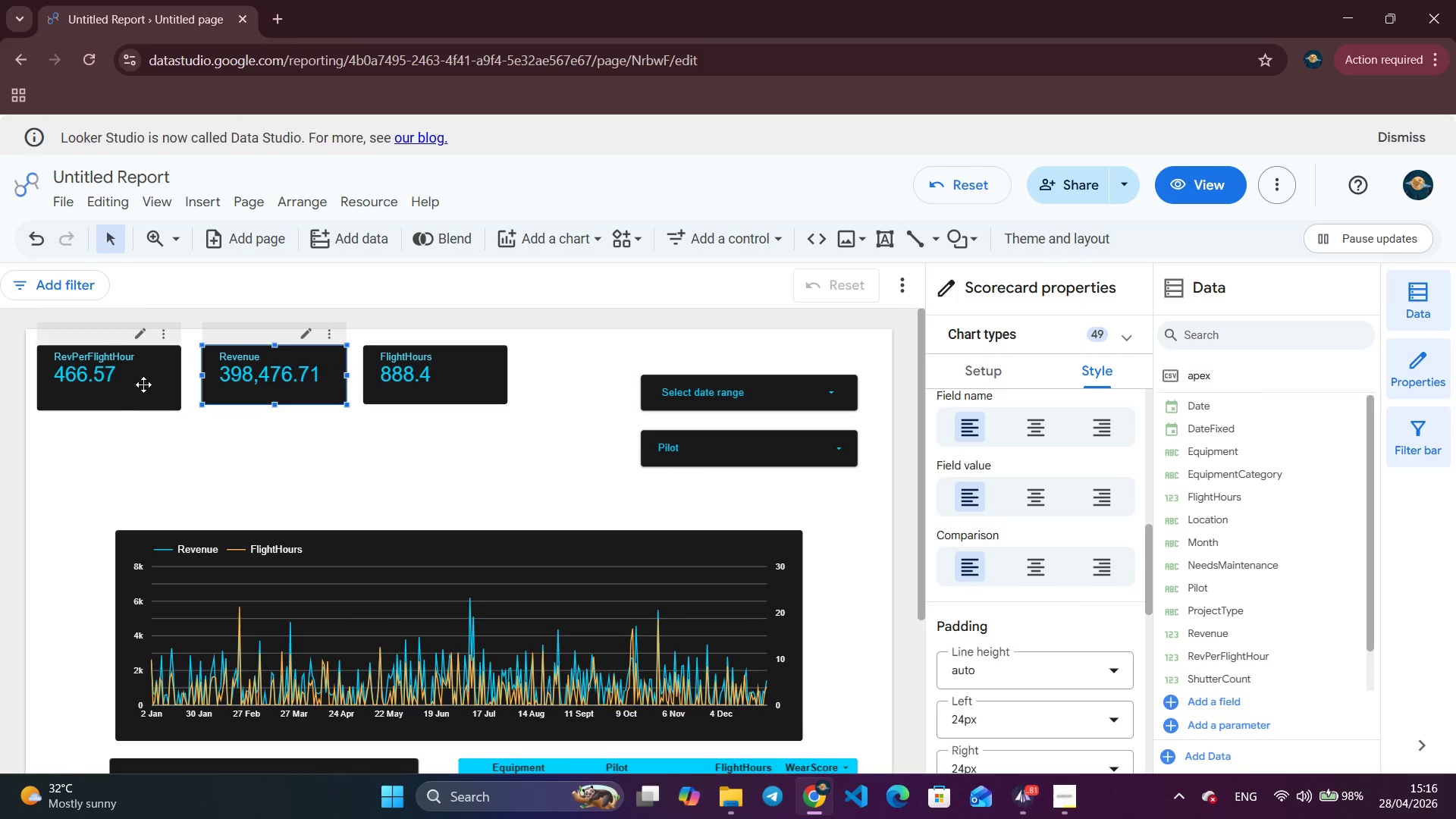 
left_click([143, 384])
 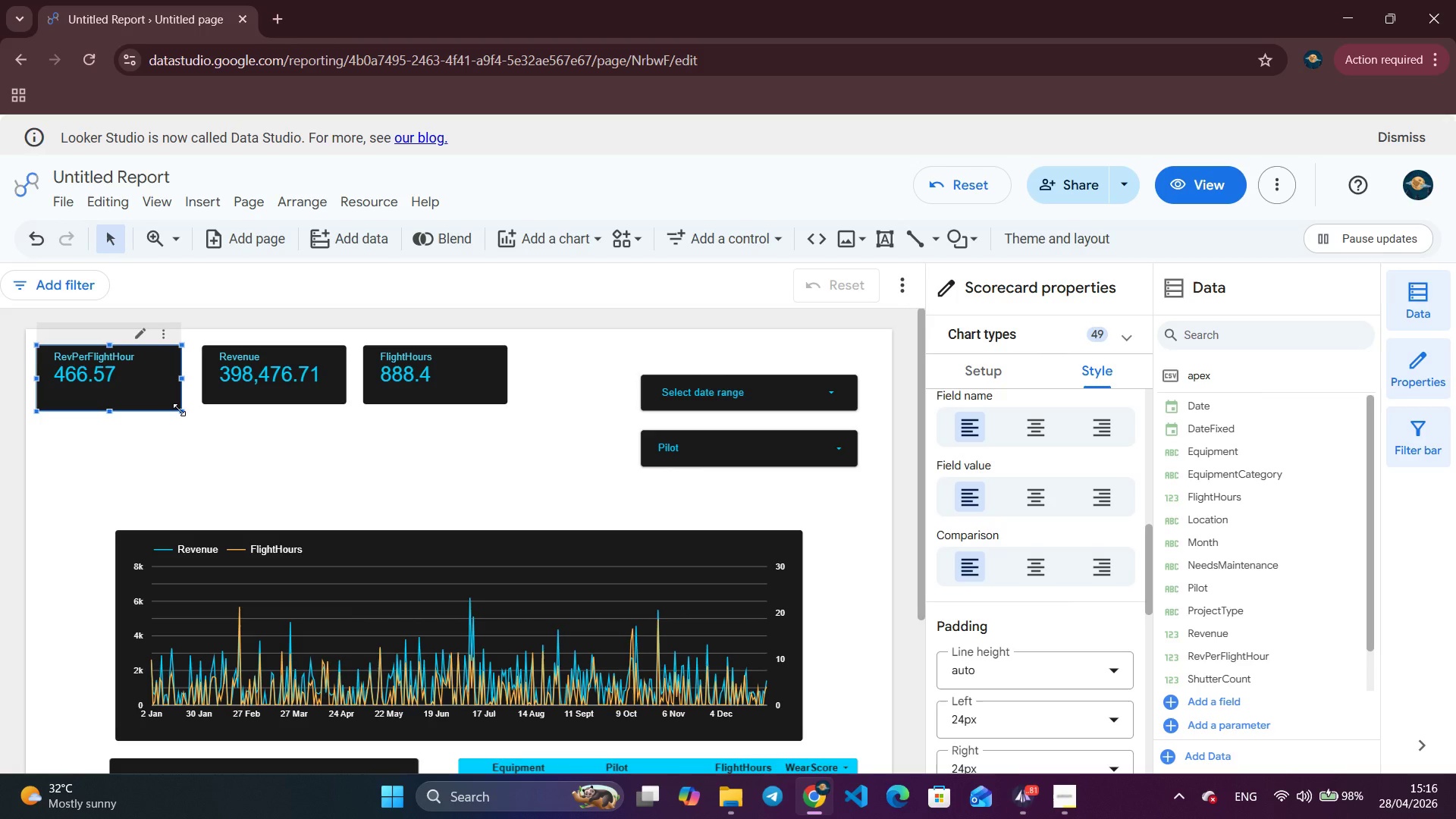 
left_click_drag(start_coordinate=[179, 408], to_coordinate=[178, 402])
 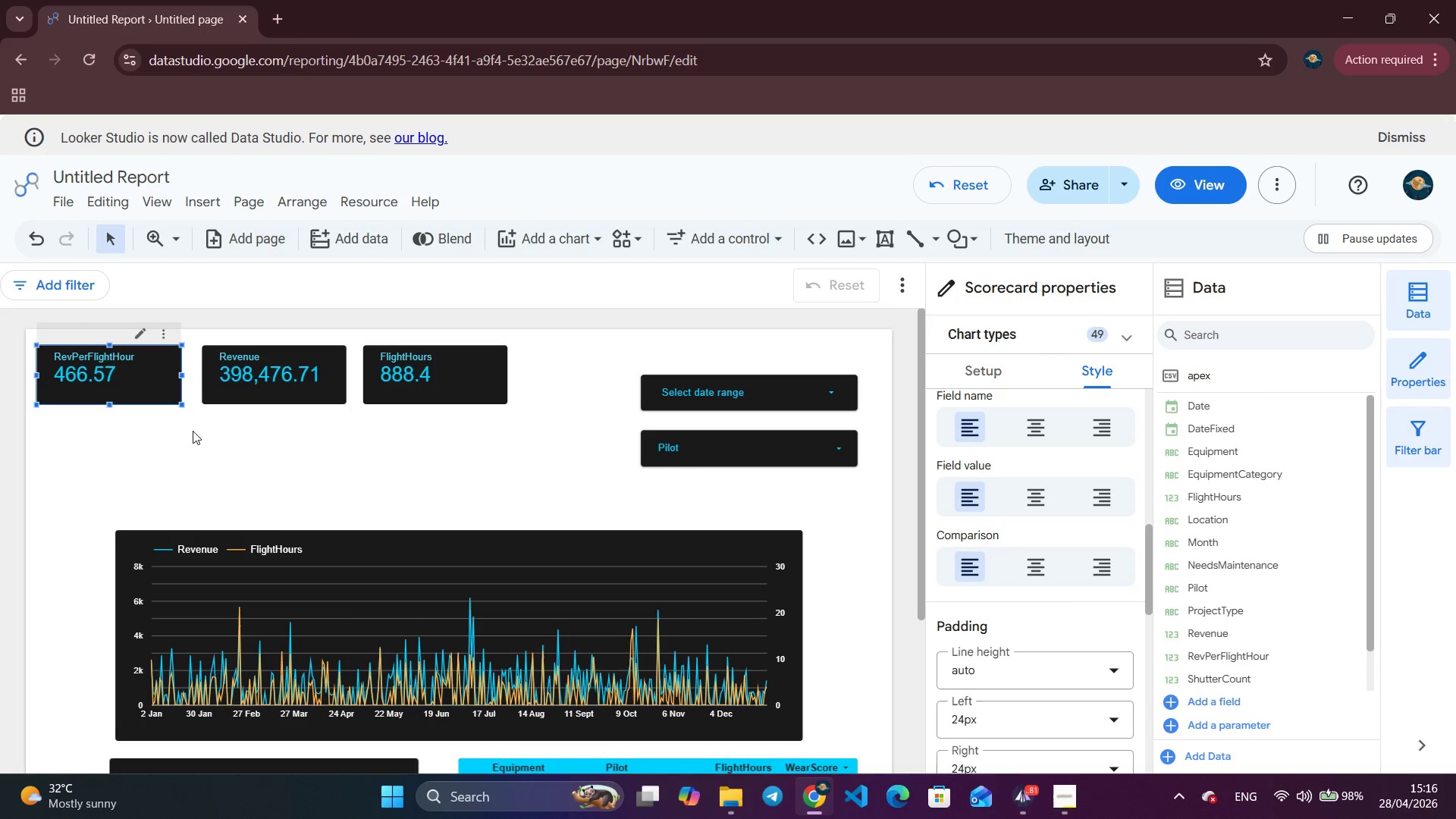 
left_click([202, 438])
 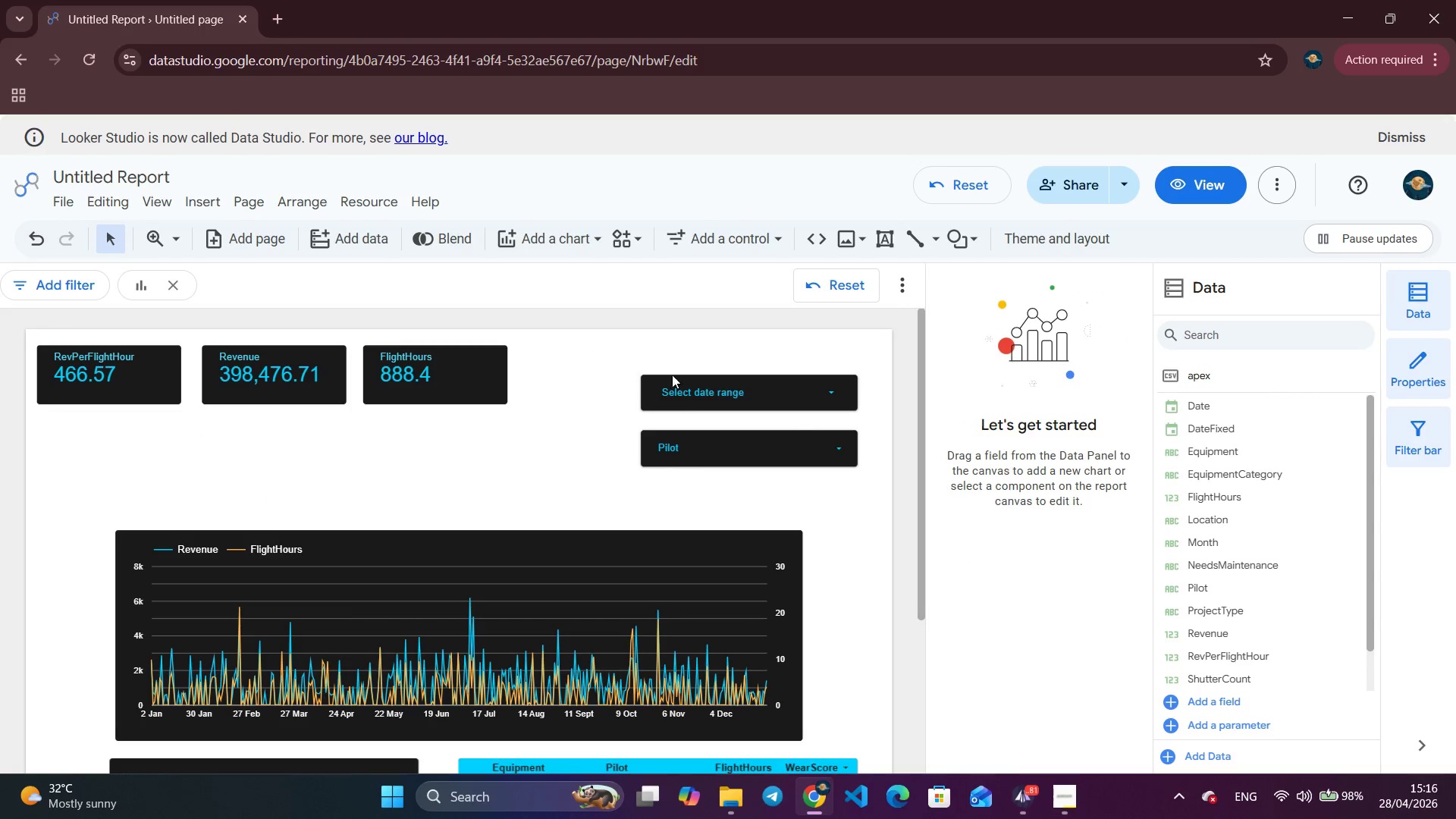 
left_click_drag(start_coordinate=[714, 400], to_coordinate=[685, 374])
 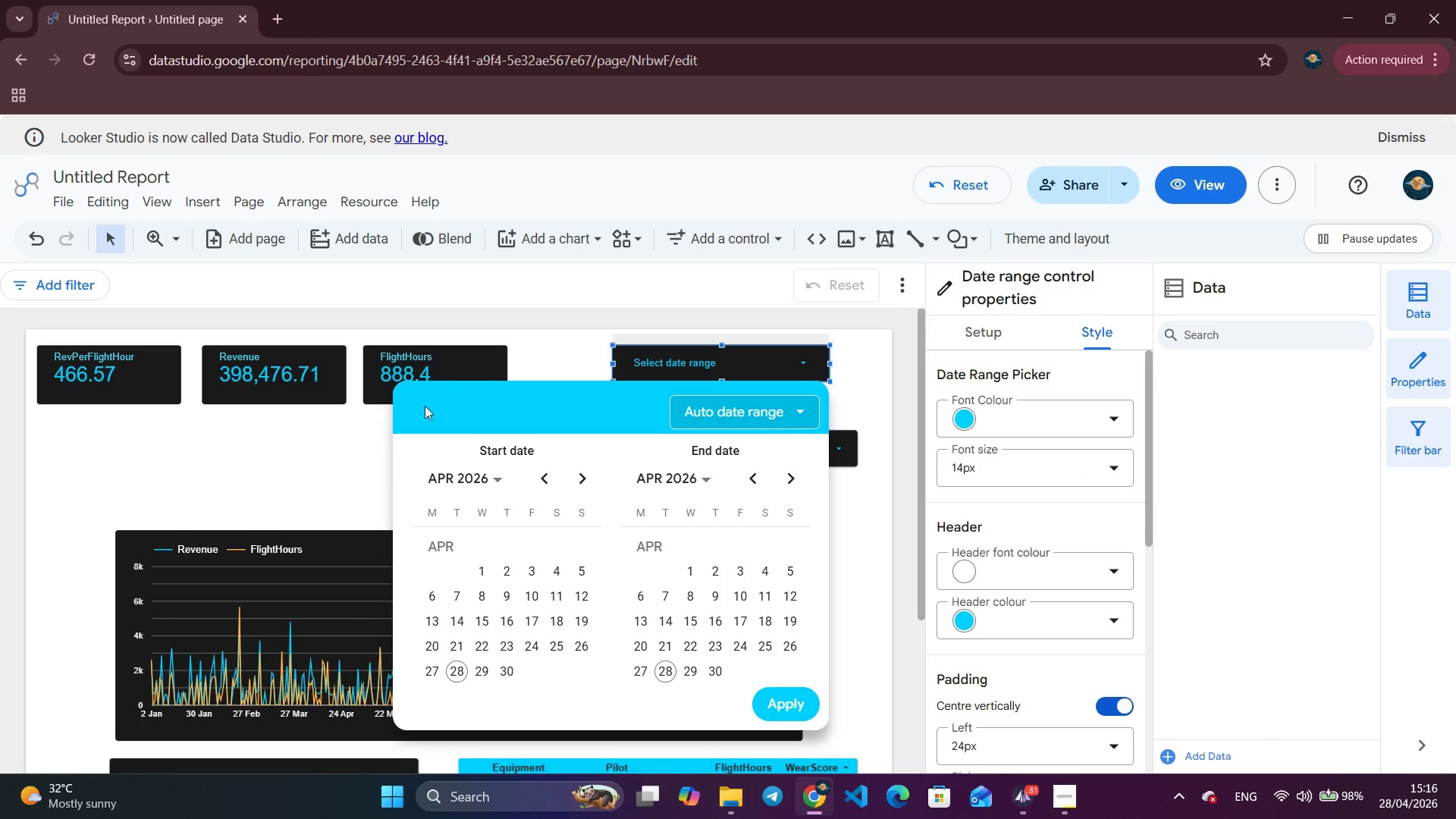 
left_click([313, 435])
 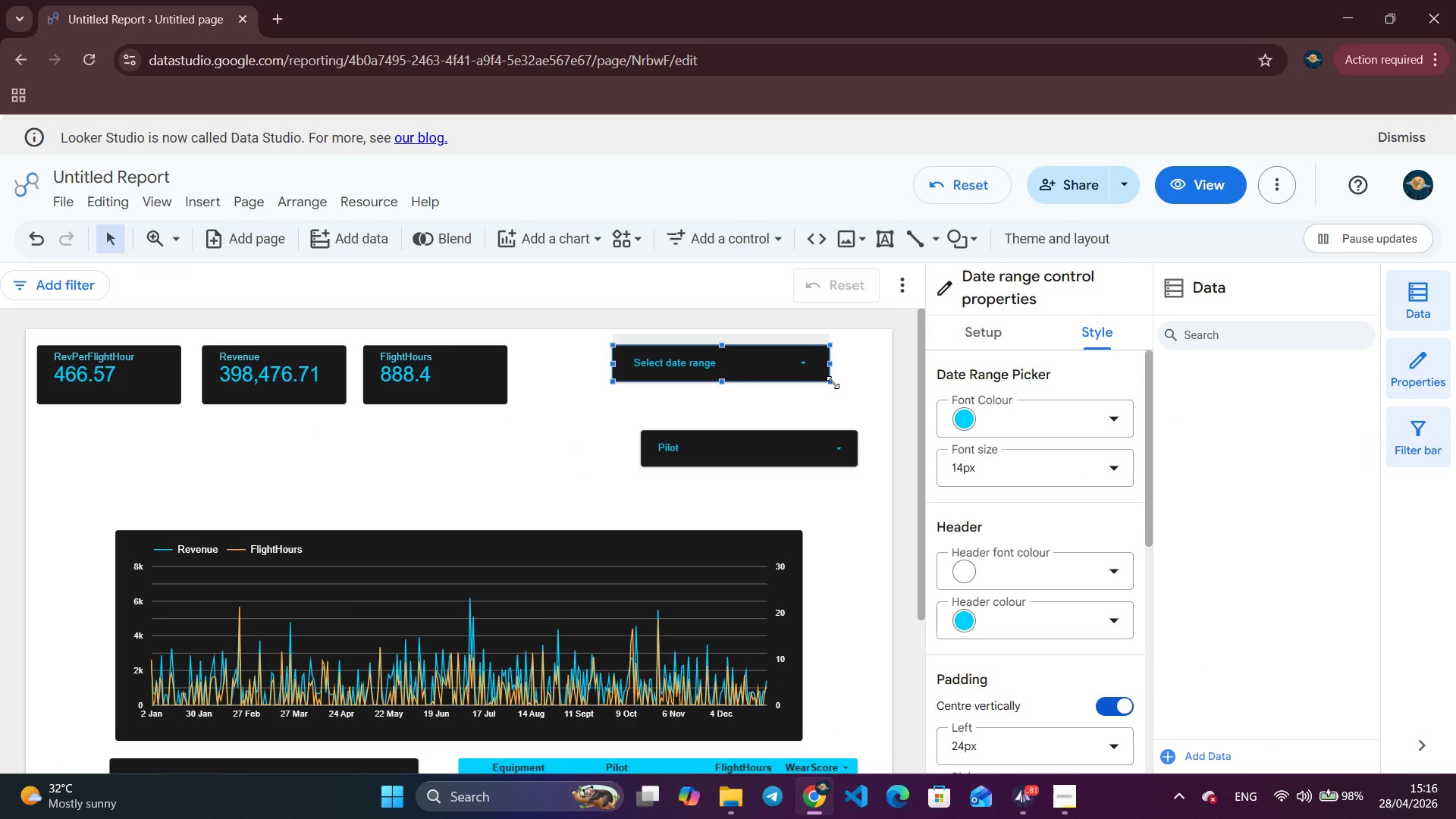 
left_click_drag(start_coordinate=[833, 382], to_coordinate=[777, 390])
 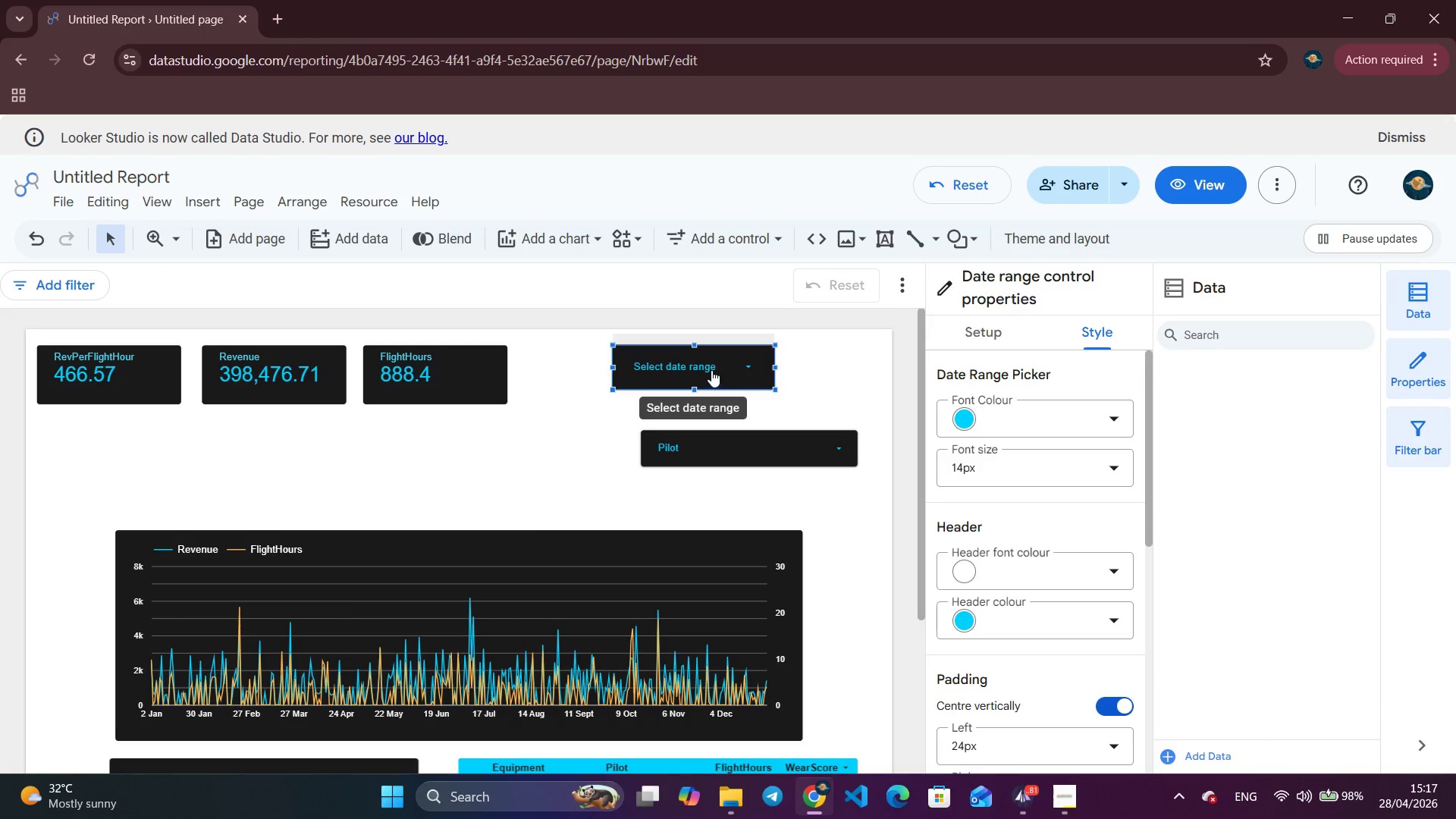 
left_click_drag(start_coordinate=[711, 370], to_coordinate=[628, 375])
 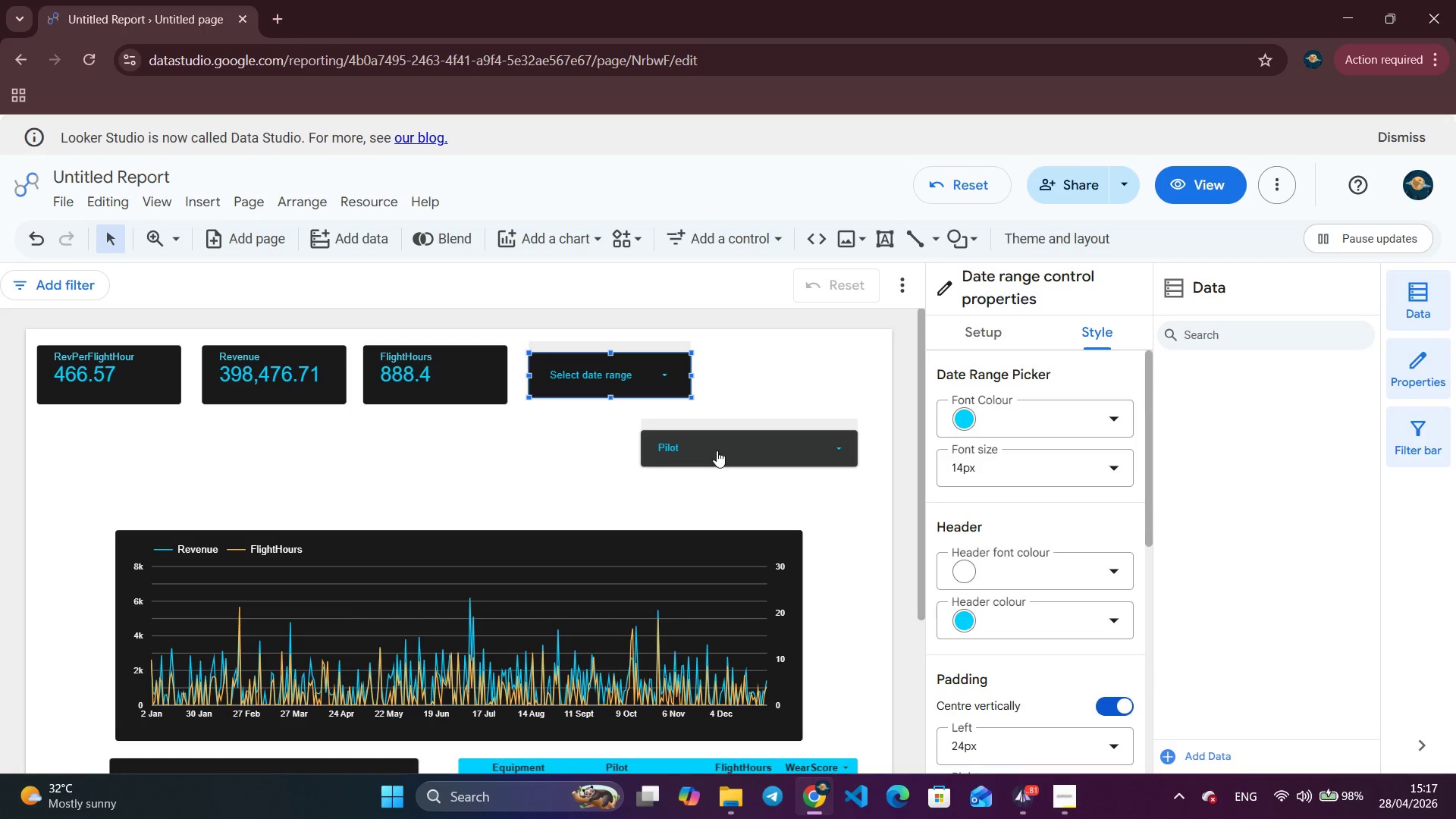 
left_click([700, 448])
 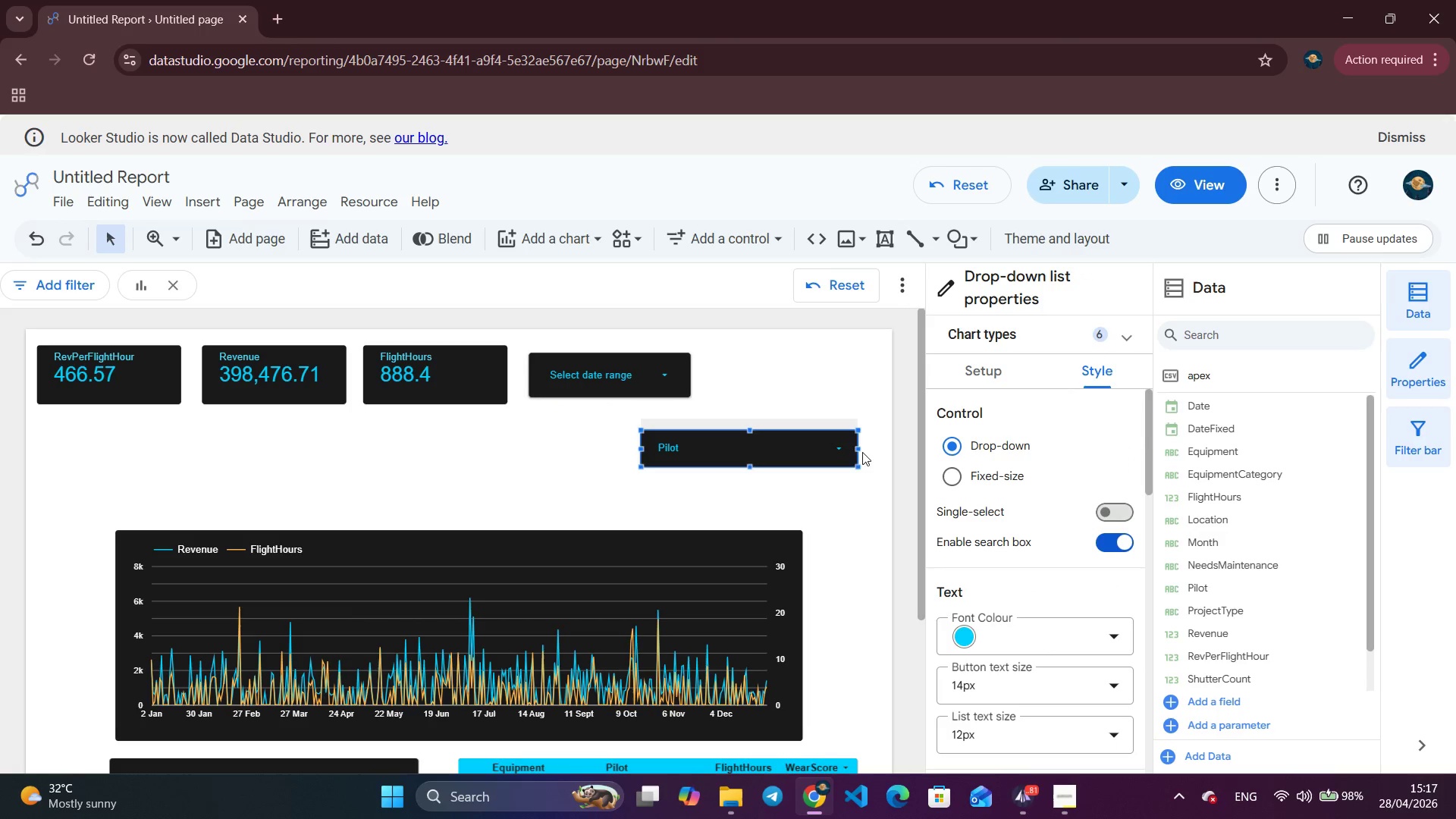 
left_click_drag(start_coordinate=[857, 449], to_coordinate=[789, 444])
 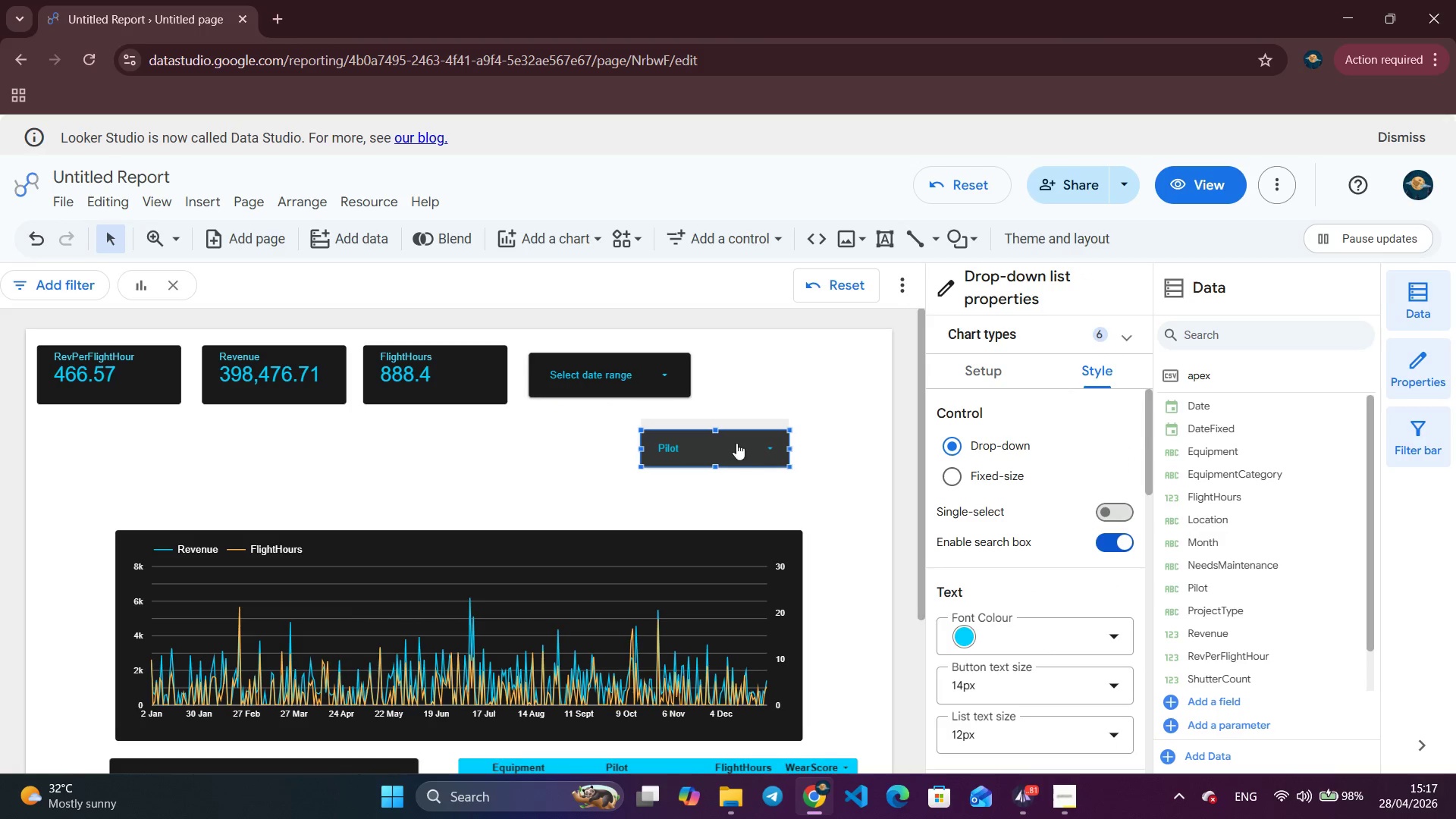 
left_click_drag(start_coordinate=[736, 442], to_coordinate=[811, 366])
 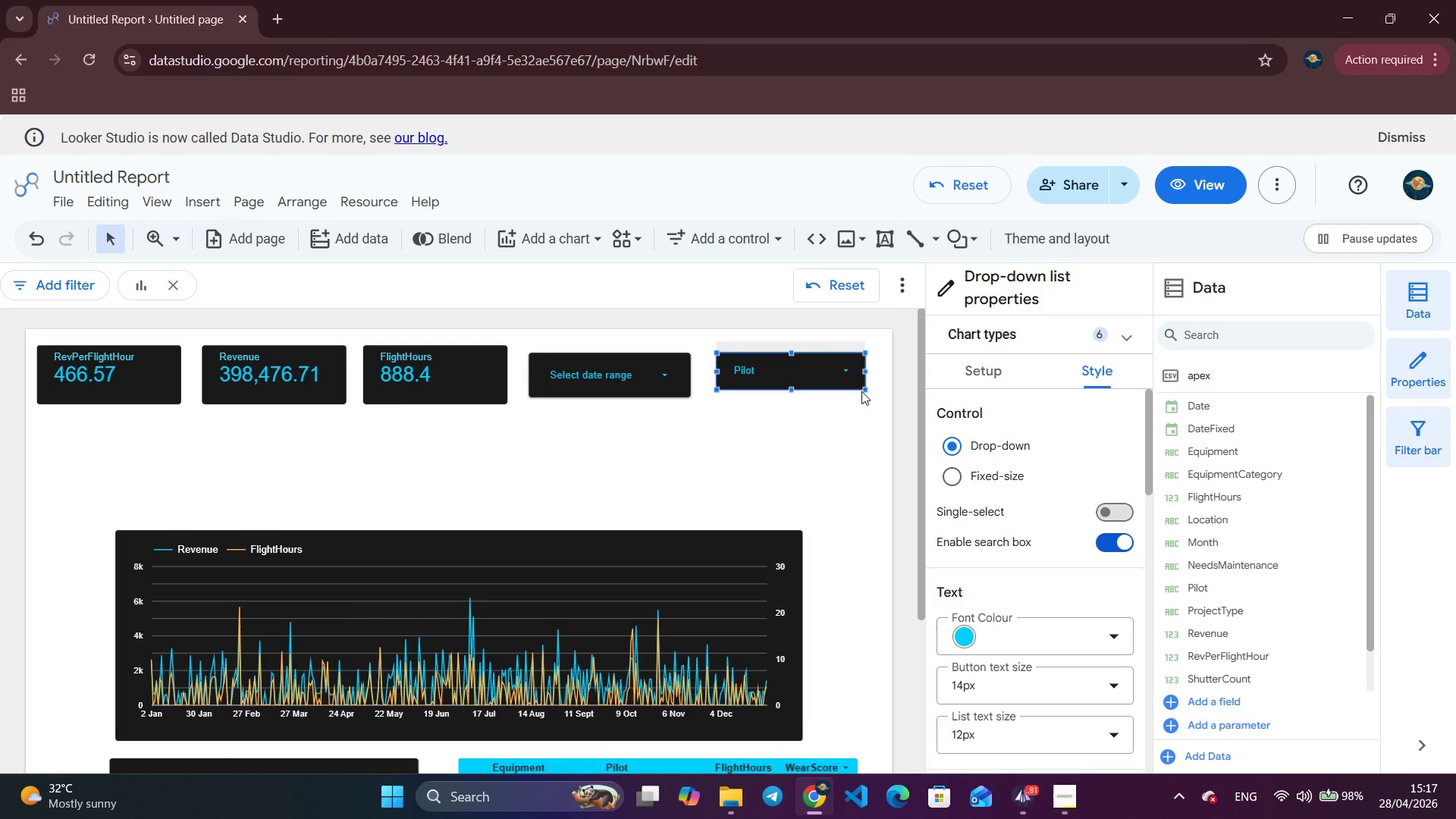 
left_click_drag(start_coordinate=[864, 388], to_coordinate=[876, 397])
 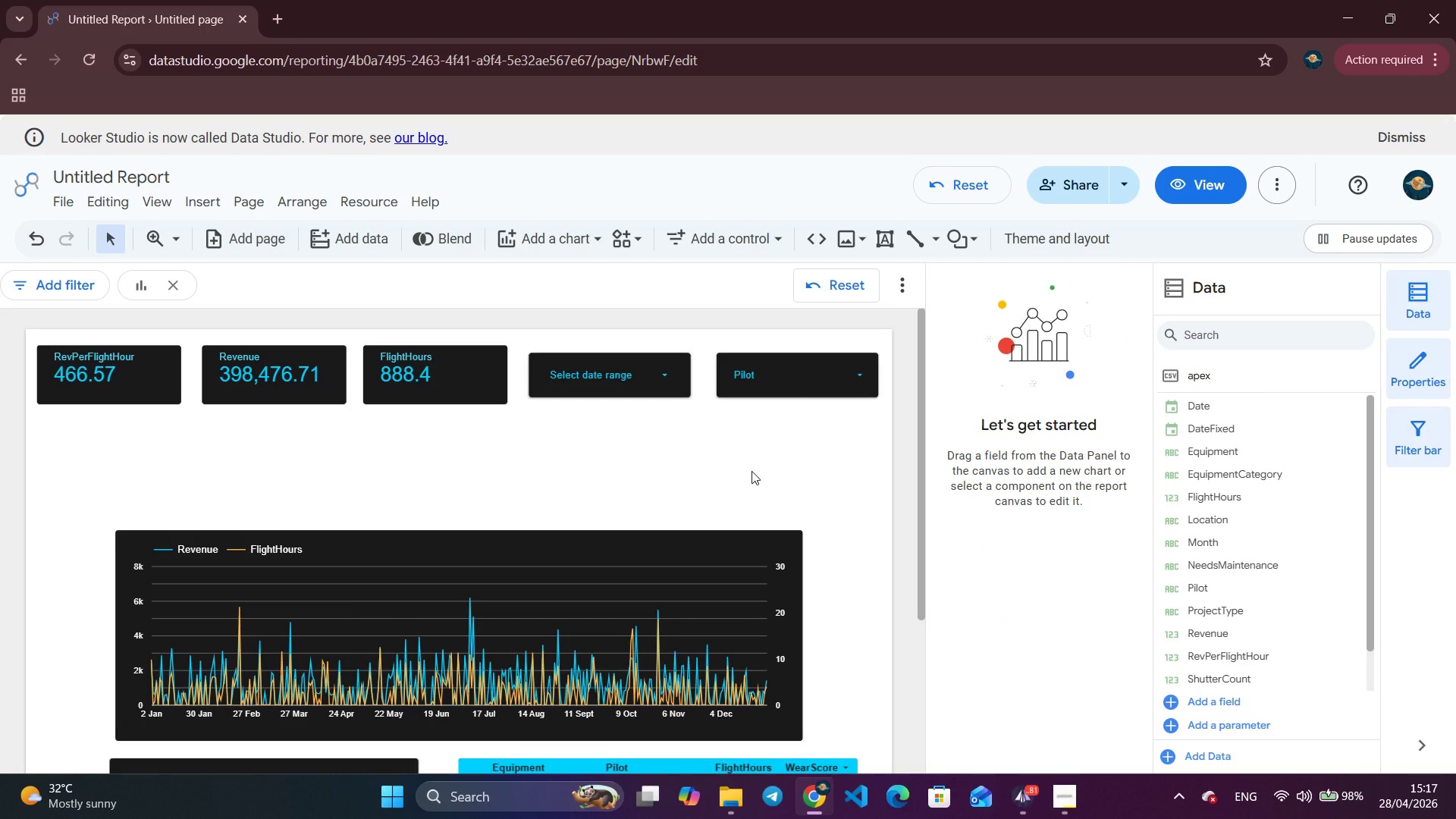 
scroll: coordinate [832, 471], scroll_direction: down, amount: 1.0
 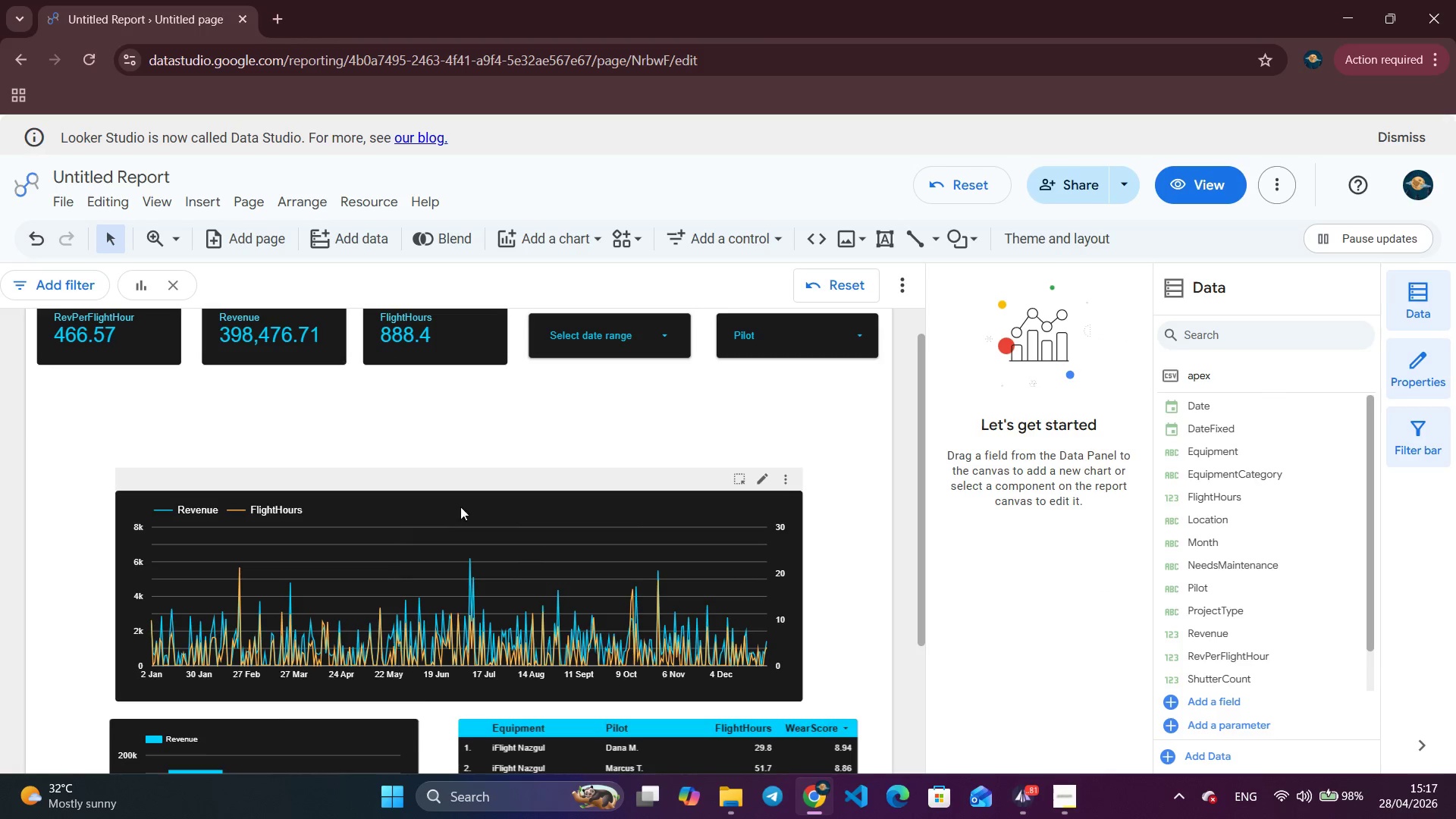 
left_click_drag(start_coordinate=[486, 478], to_coordinate=[407, 383])
 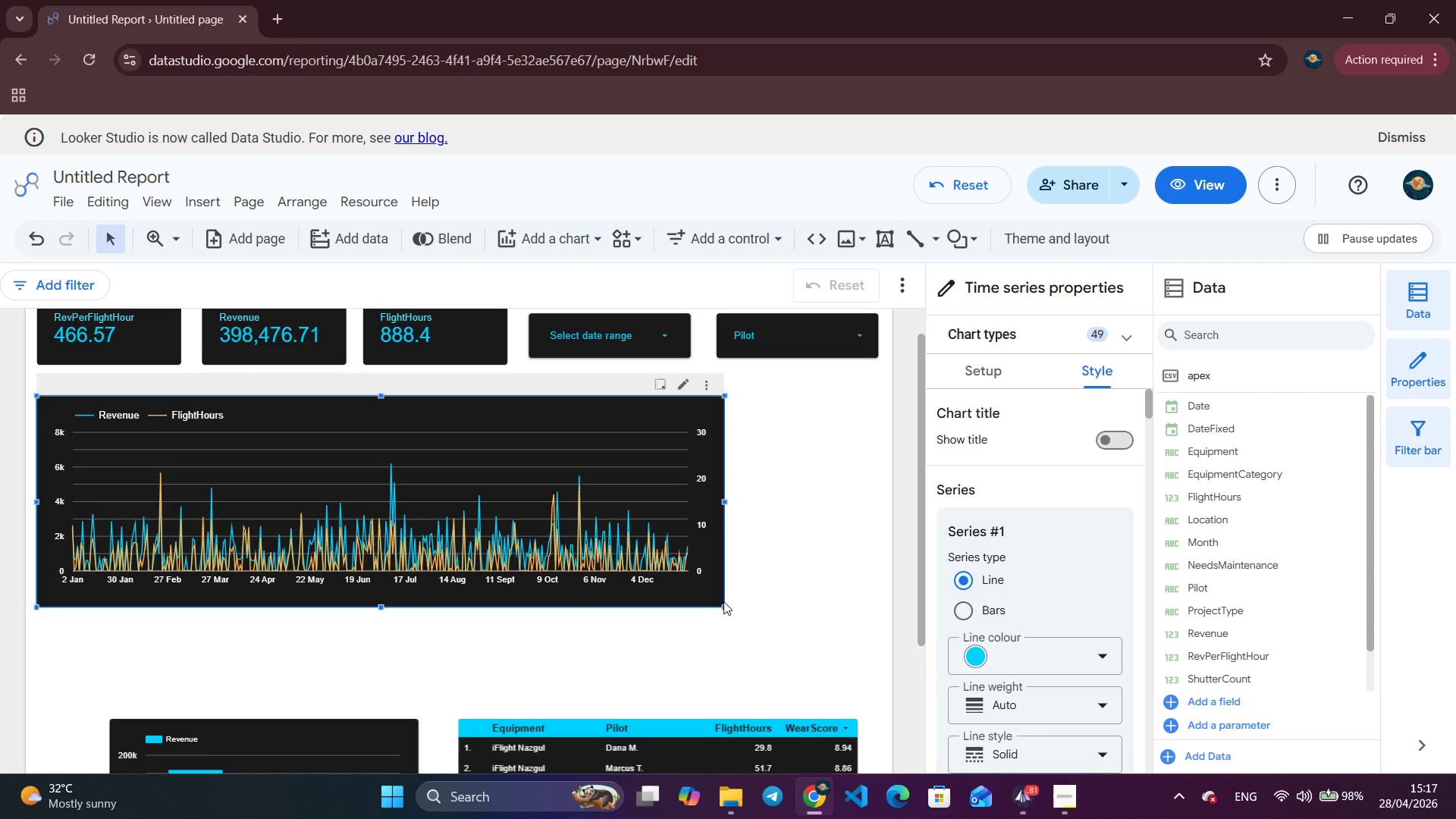 
left_click_drag(start_coordinate=[725, 605], to_coordinate=[877, 636])
 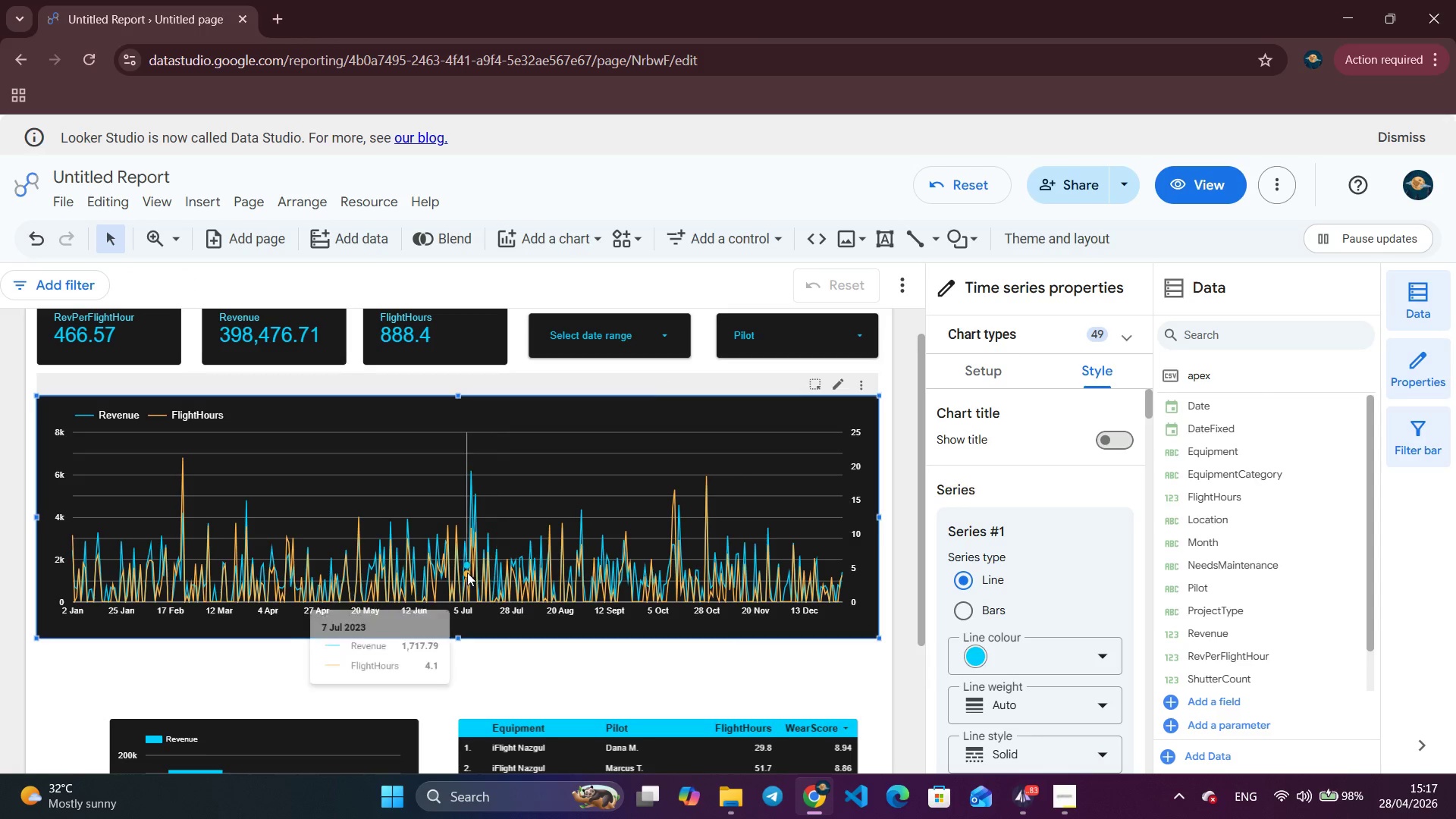 
scroll: coordinate [467, 573], scroll_direction: down, amount: 2.0
 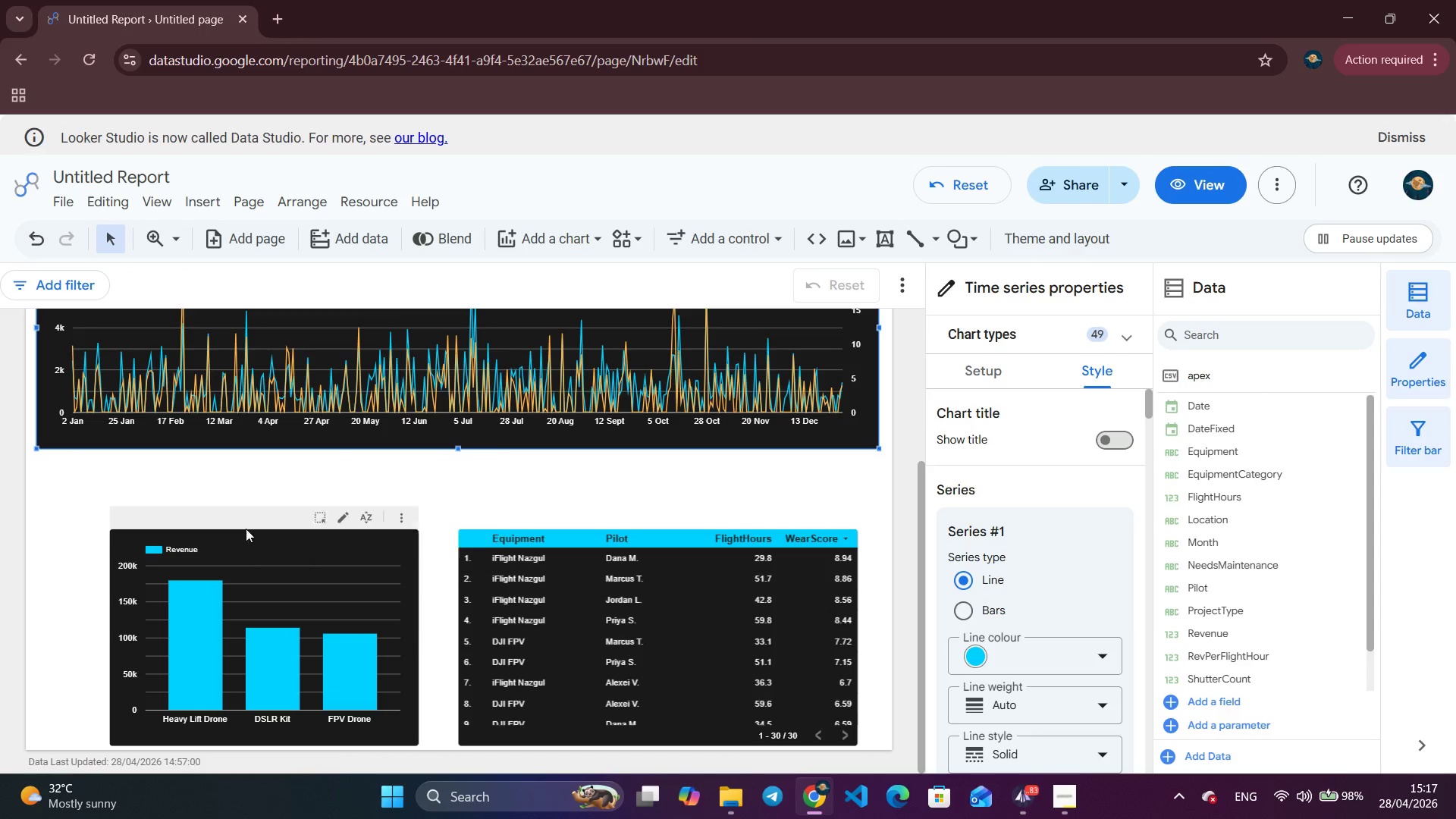 
left_click_drag(start_coordinate=[249, 519], to_coordinate=[176, 482])
 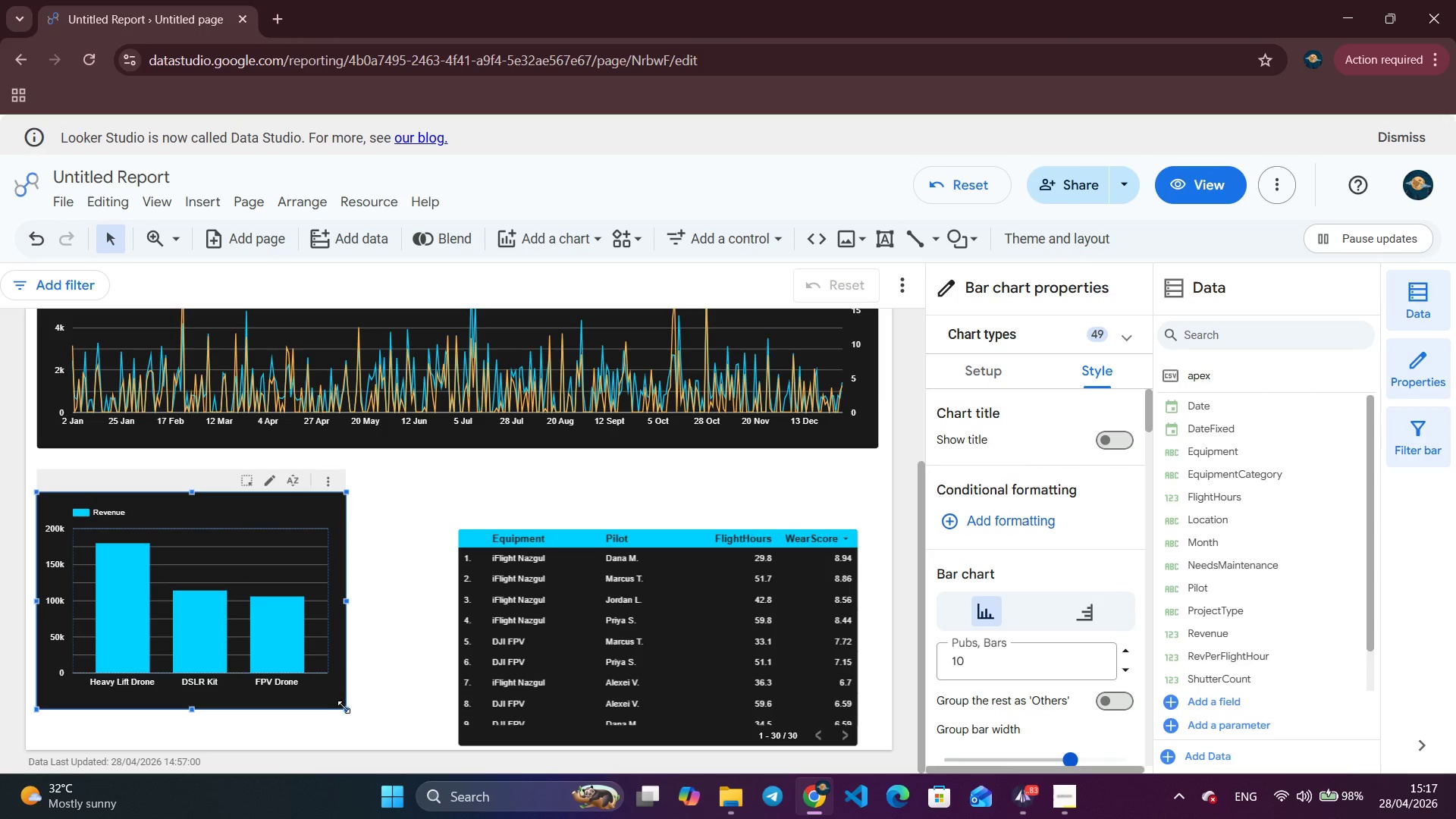 
left_click_drag(start_coordinate=[347, 709], to_coordinate=[445, 737])
 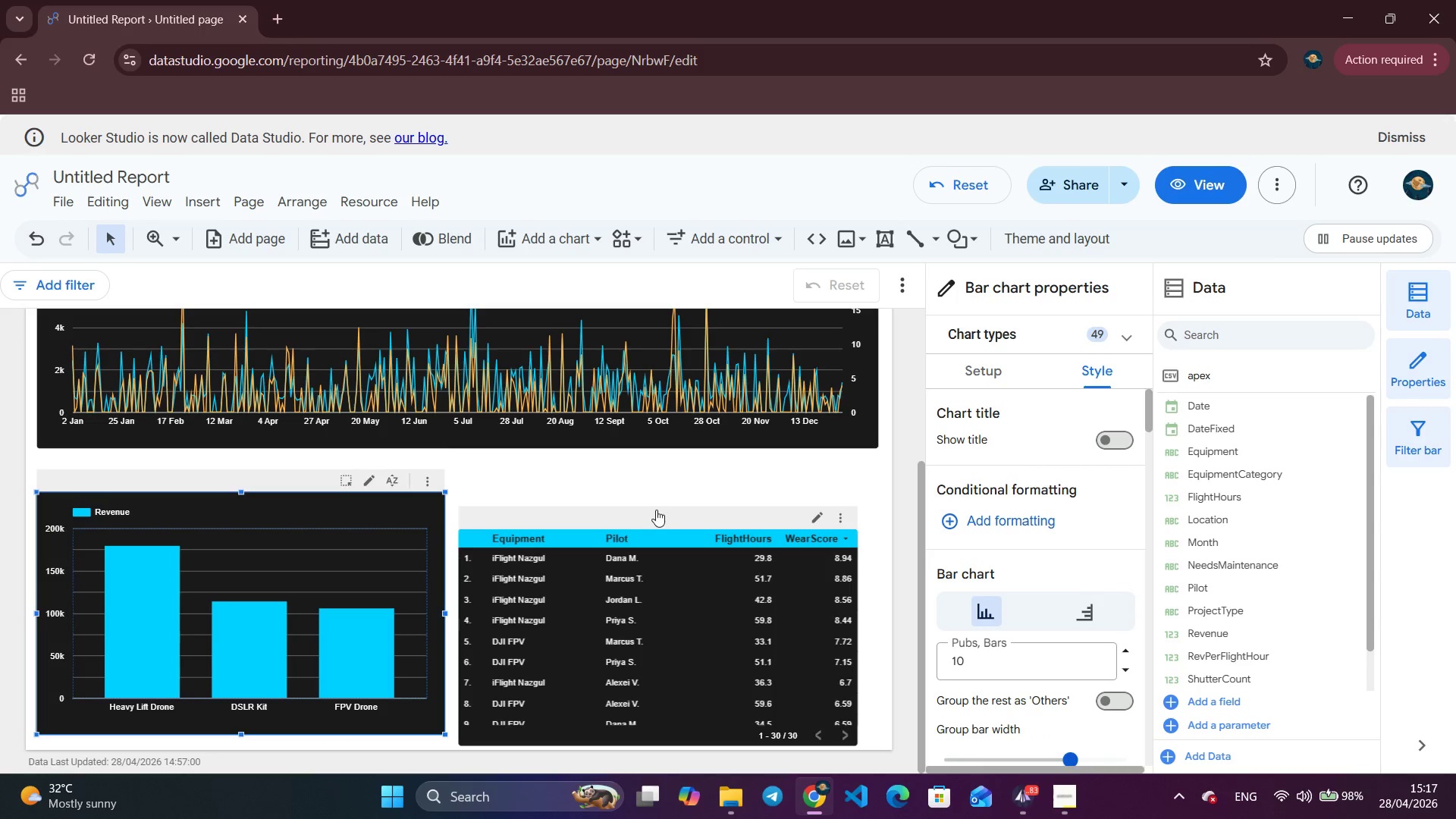 
left_click_drag(start_coordinate=[656, 510], to_coordinate=[662, 474])
 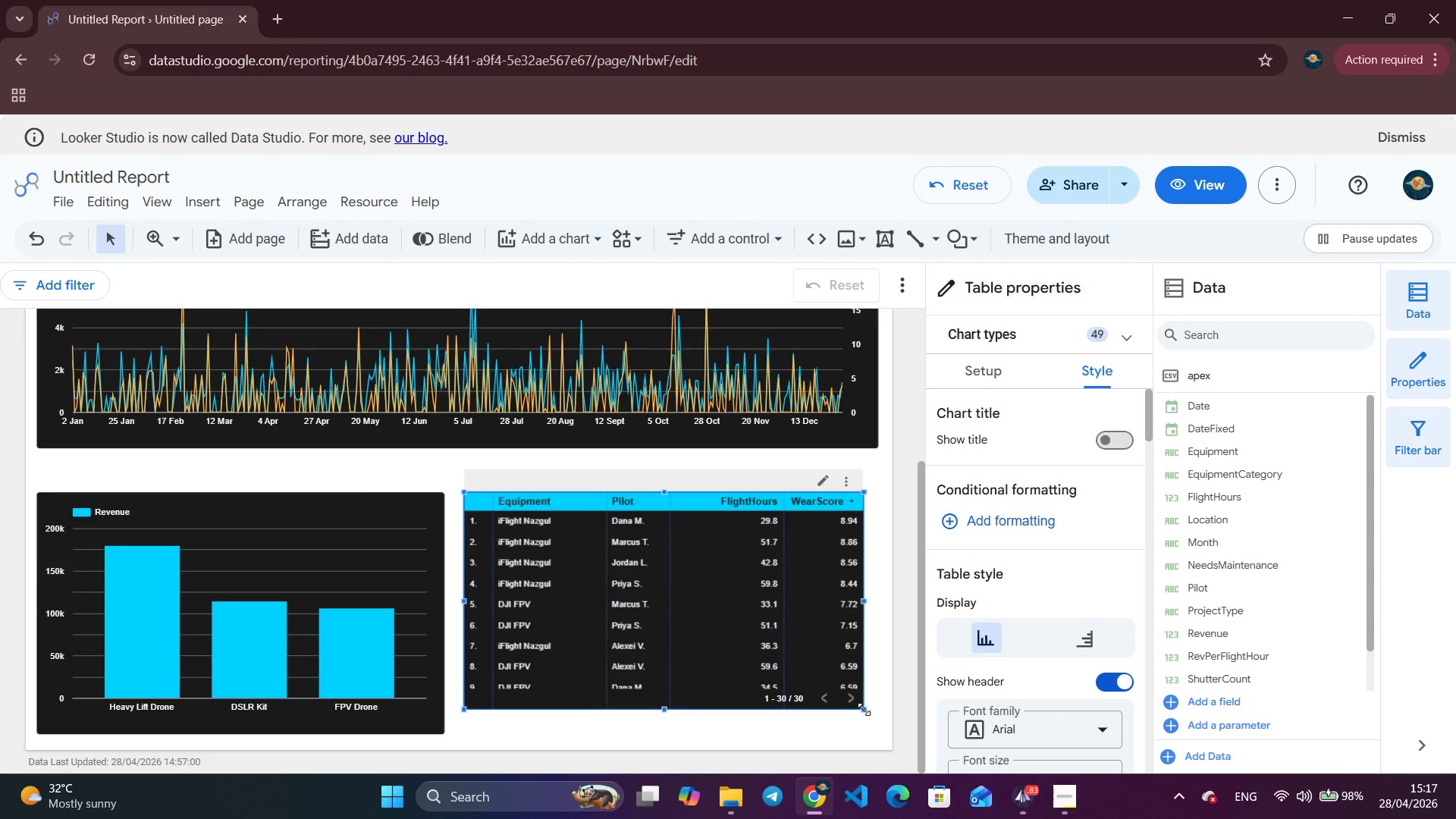 
left_click_drag(start_coordinate=[864, 709], to_coordinate=[876, 726])
 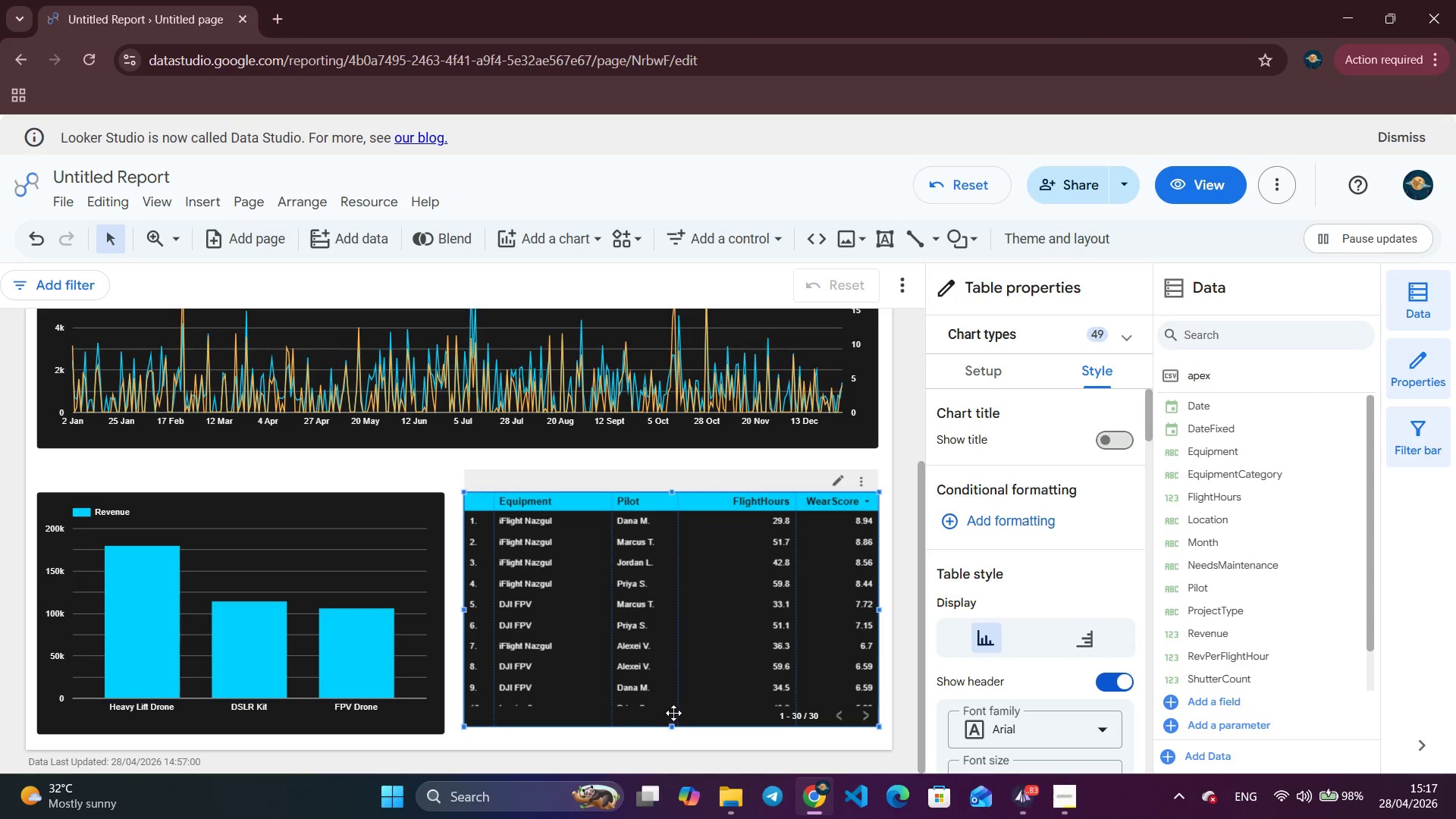 
left_click_drag(start_coordinate=[673, 729], to_coordinate=[673, 735])
 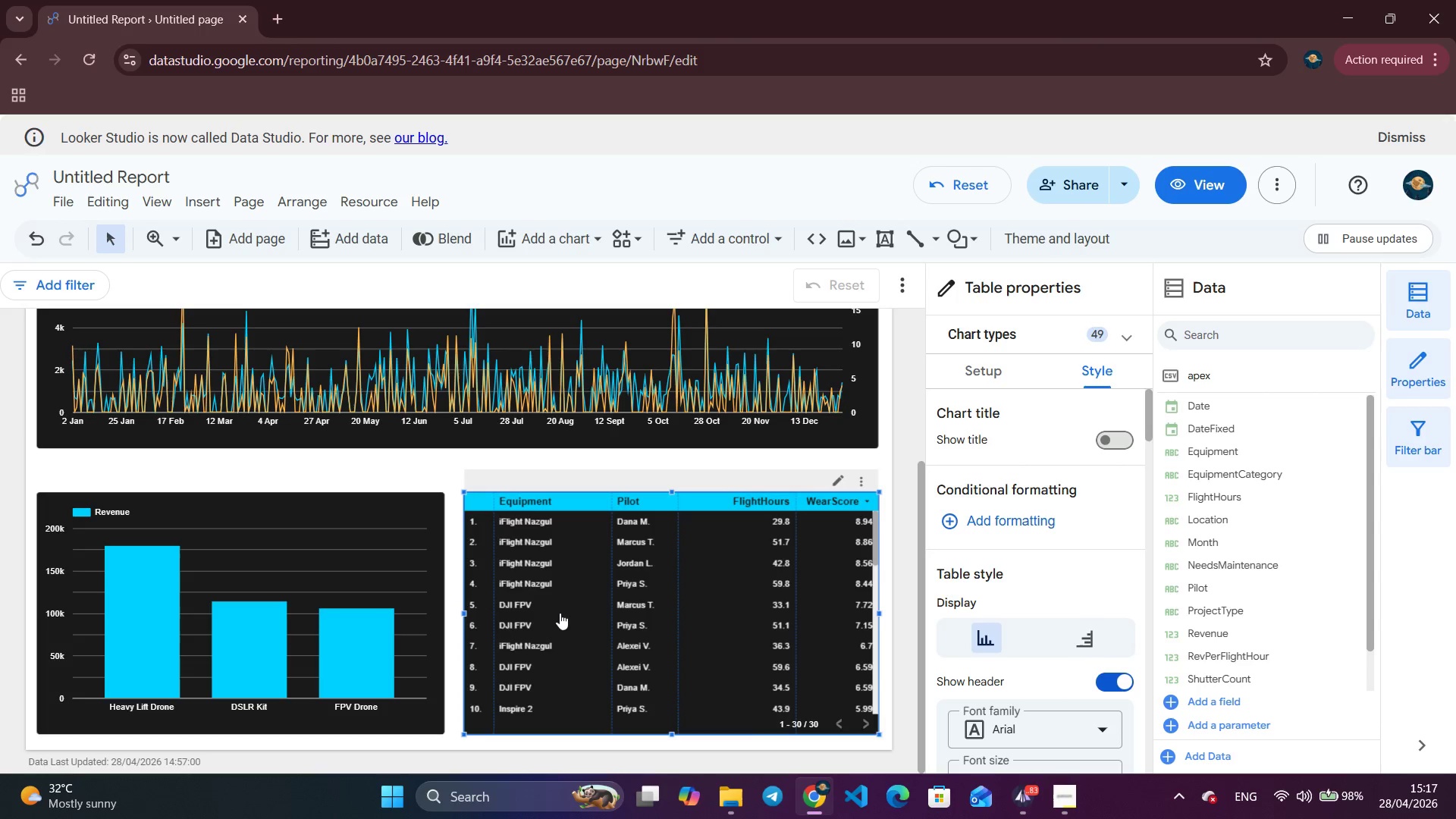 
scroll: coordinate [620, 457], scroll_direction: up, amount: 6.0
 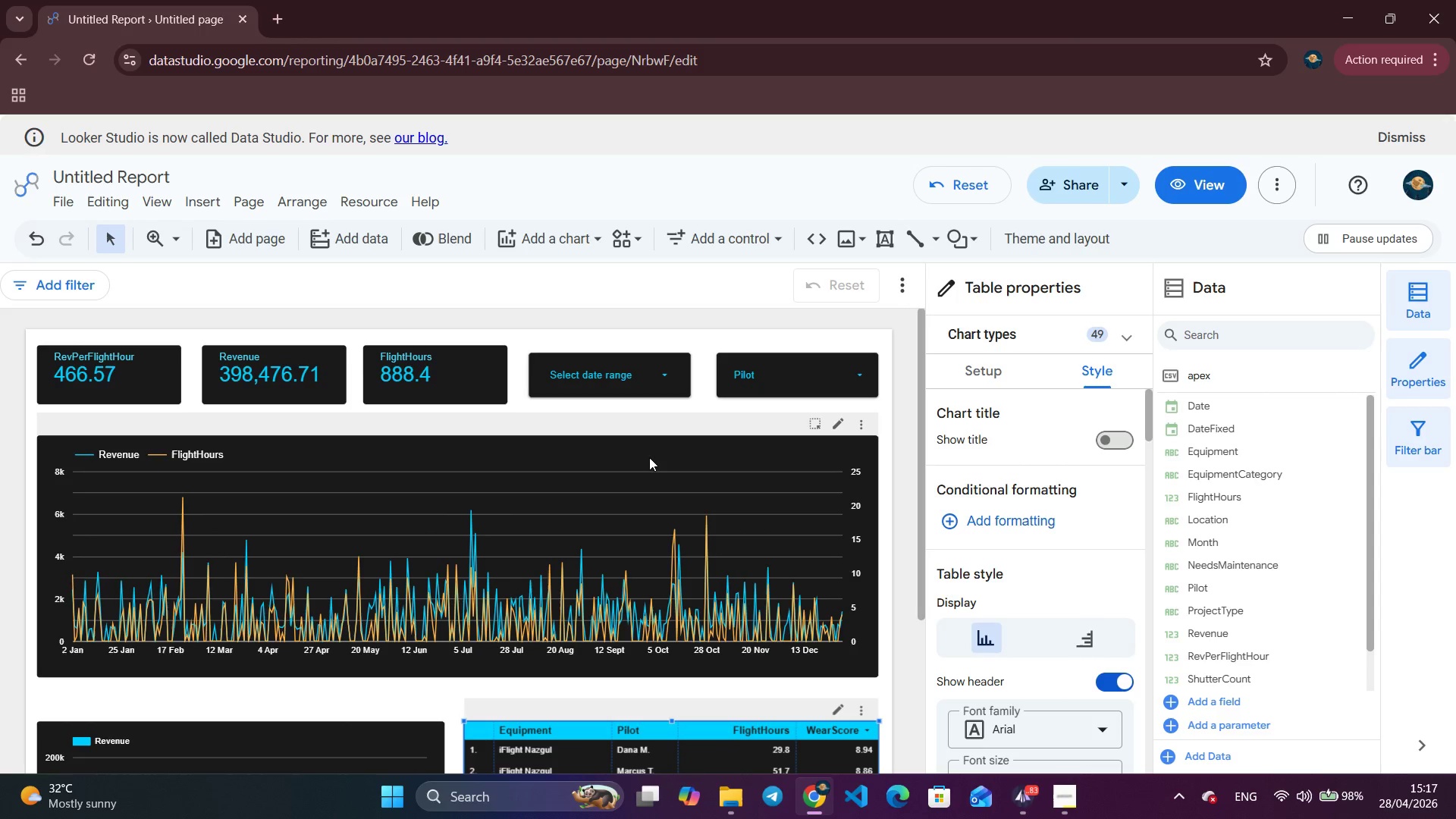 
scroll: coordinate [651, 460], scroll_direction: down, amount: 4.0
 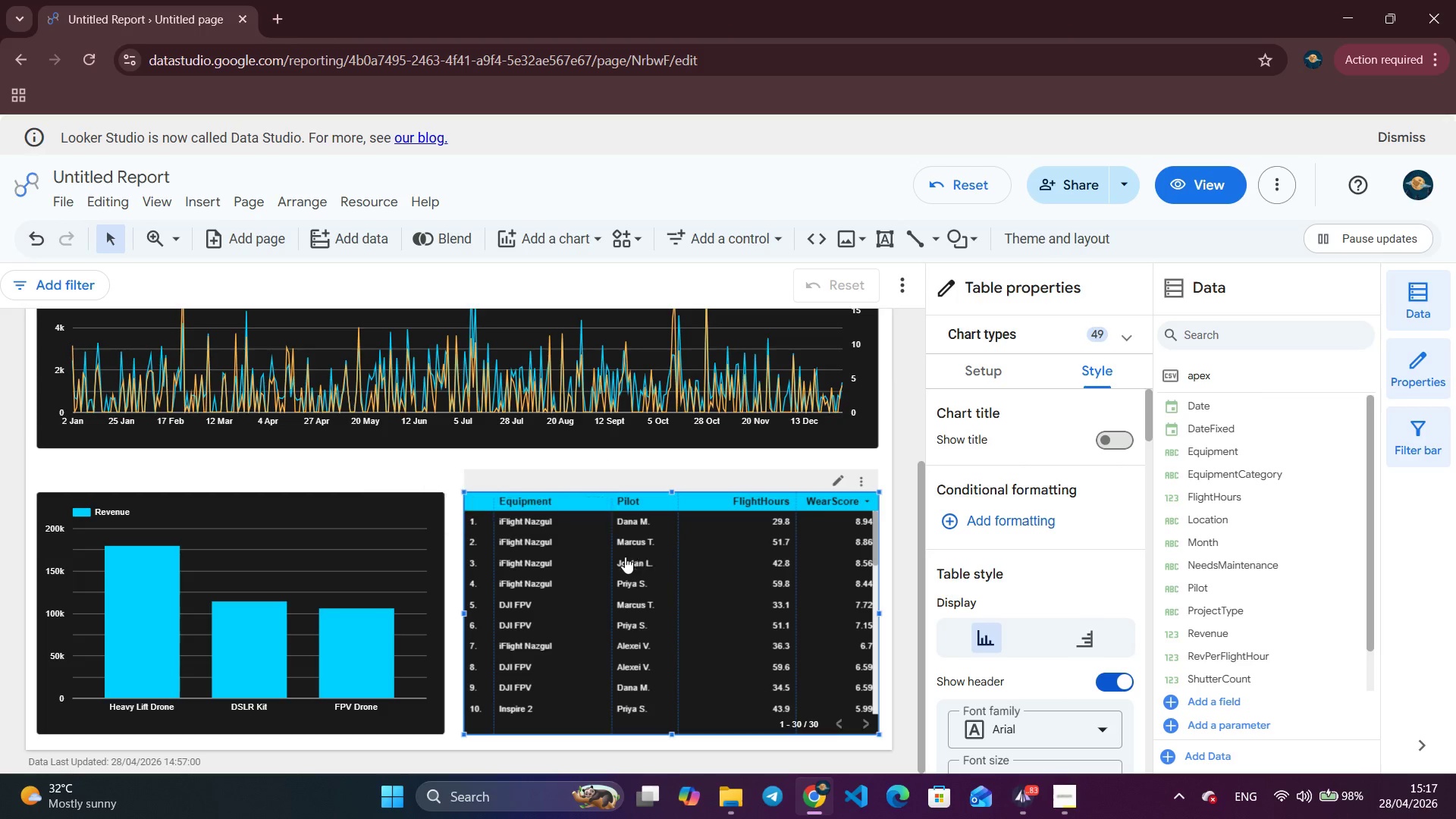 
scroll: coordinate [443, 551], scroll_direction: up, amount: 4.0
 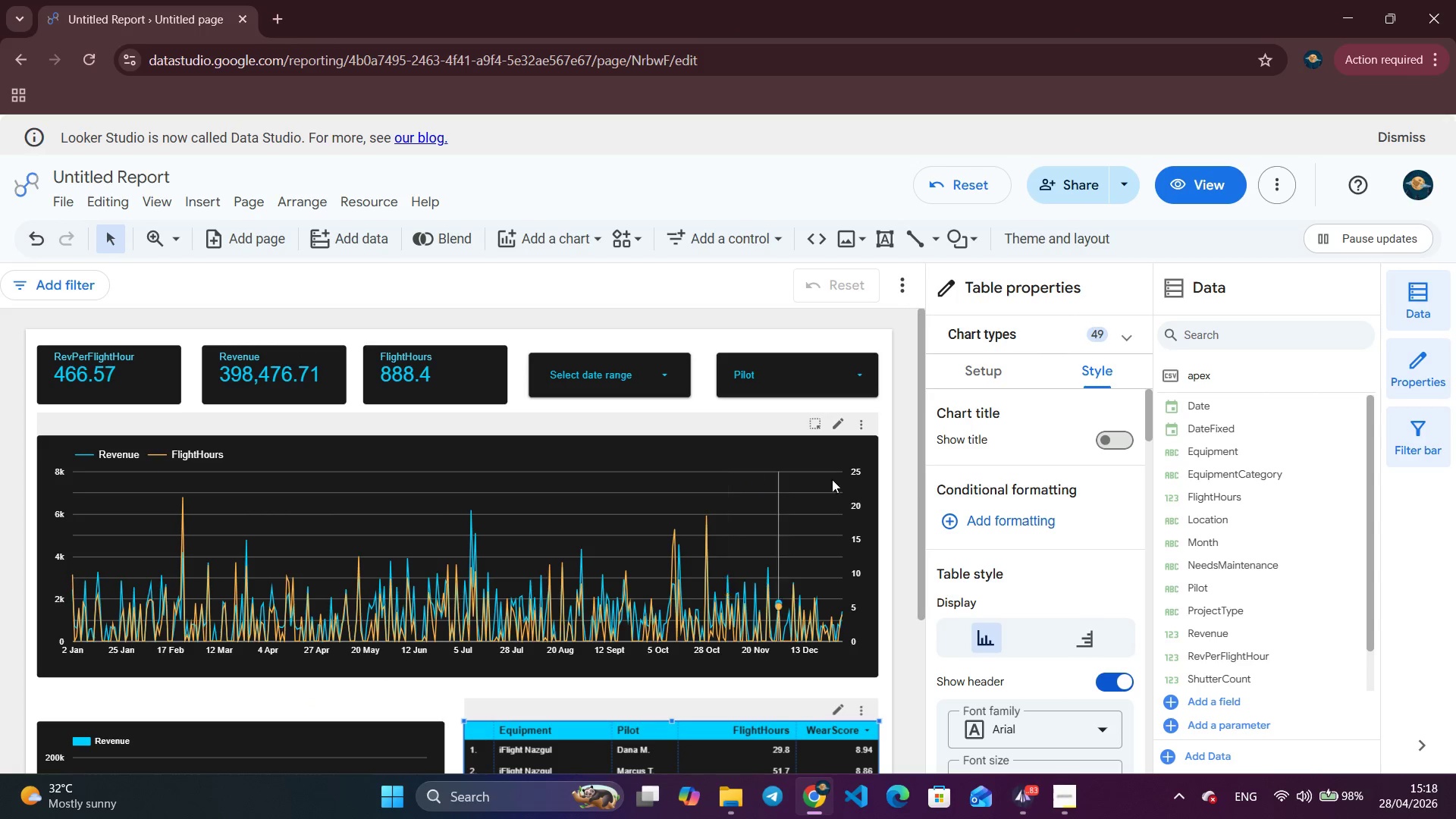 
mouse_move([805, 516])
 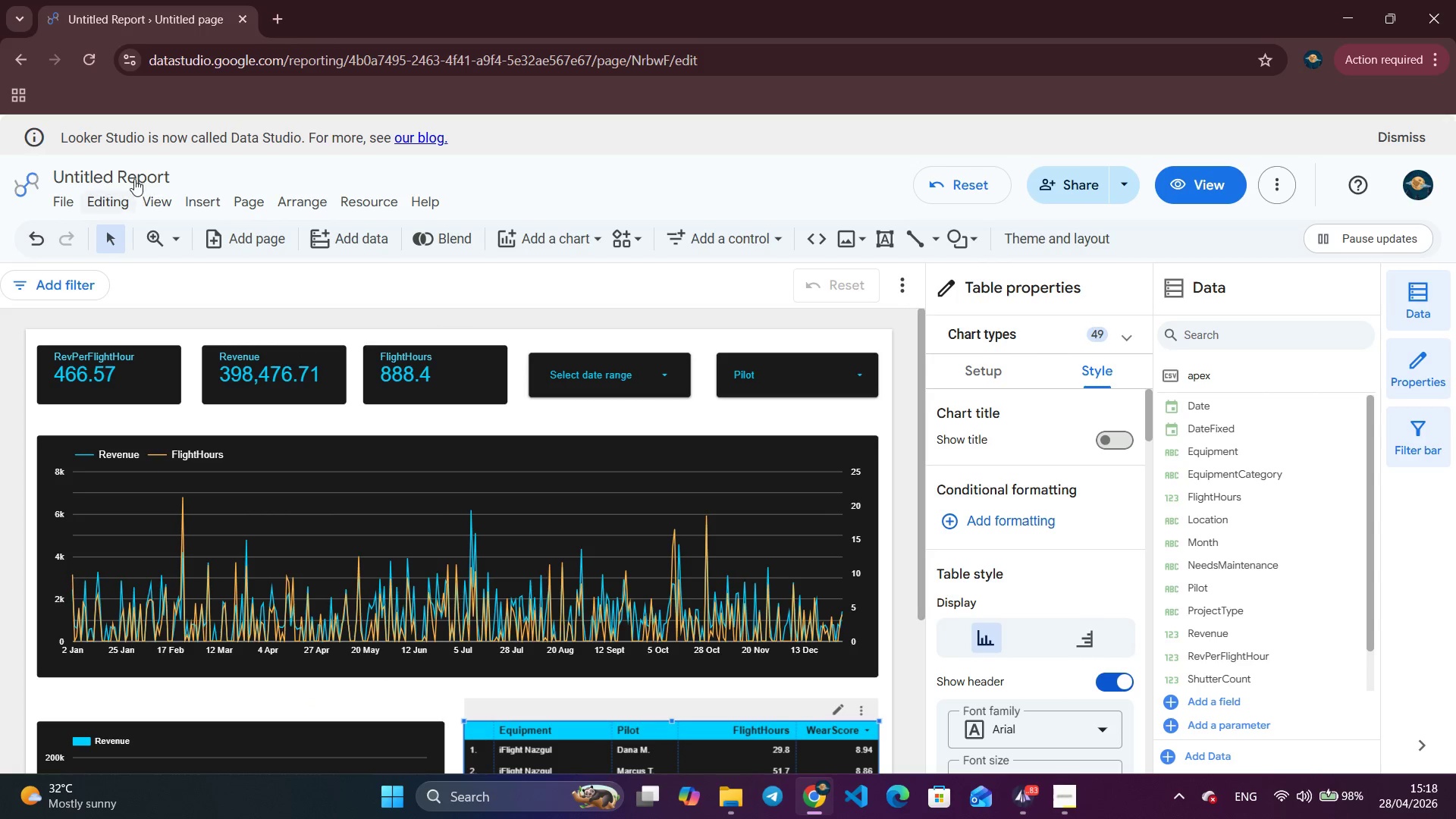 
left_click([133, 177])
 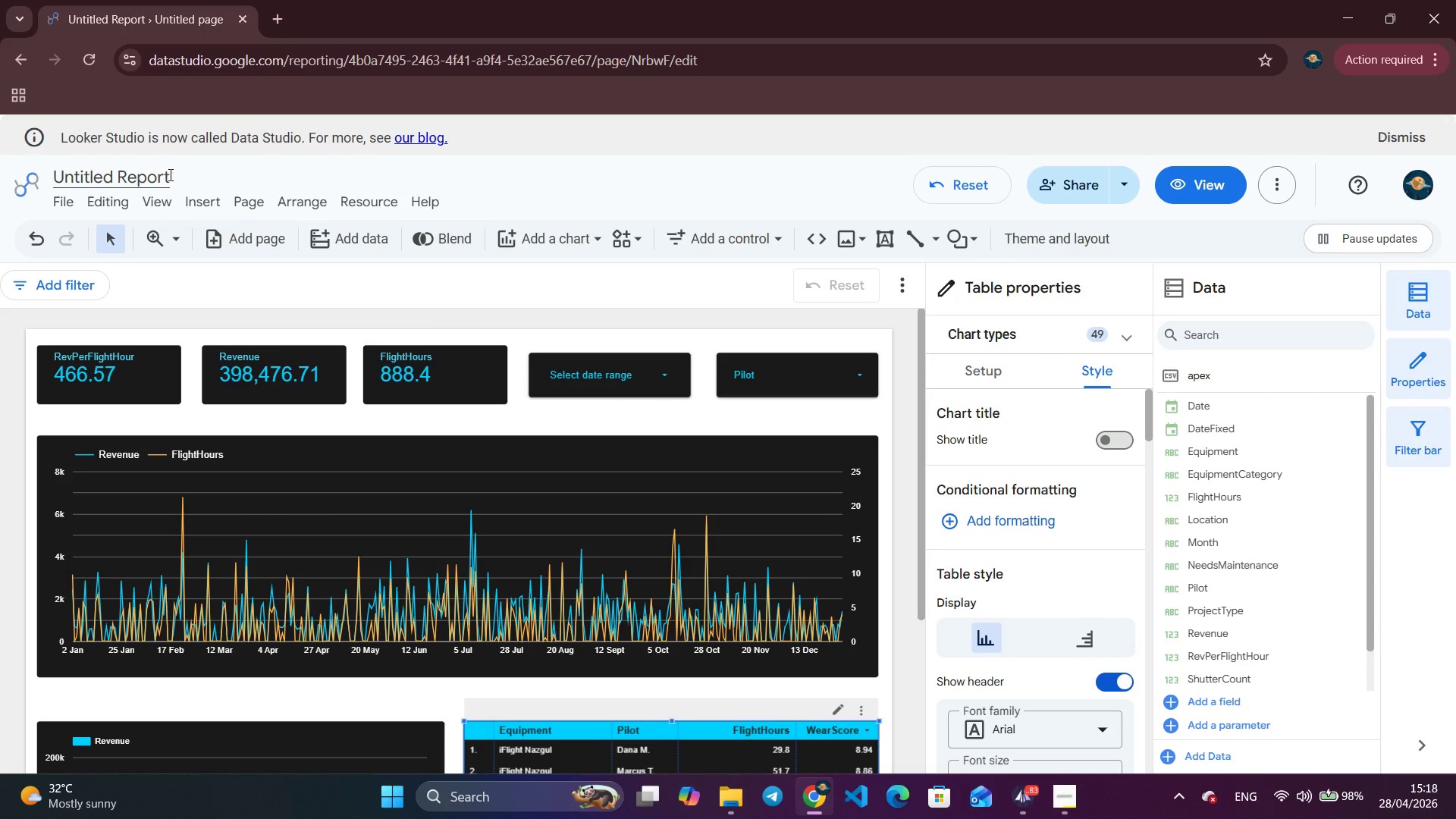 
left_click([169, 174])
 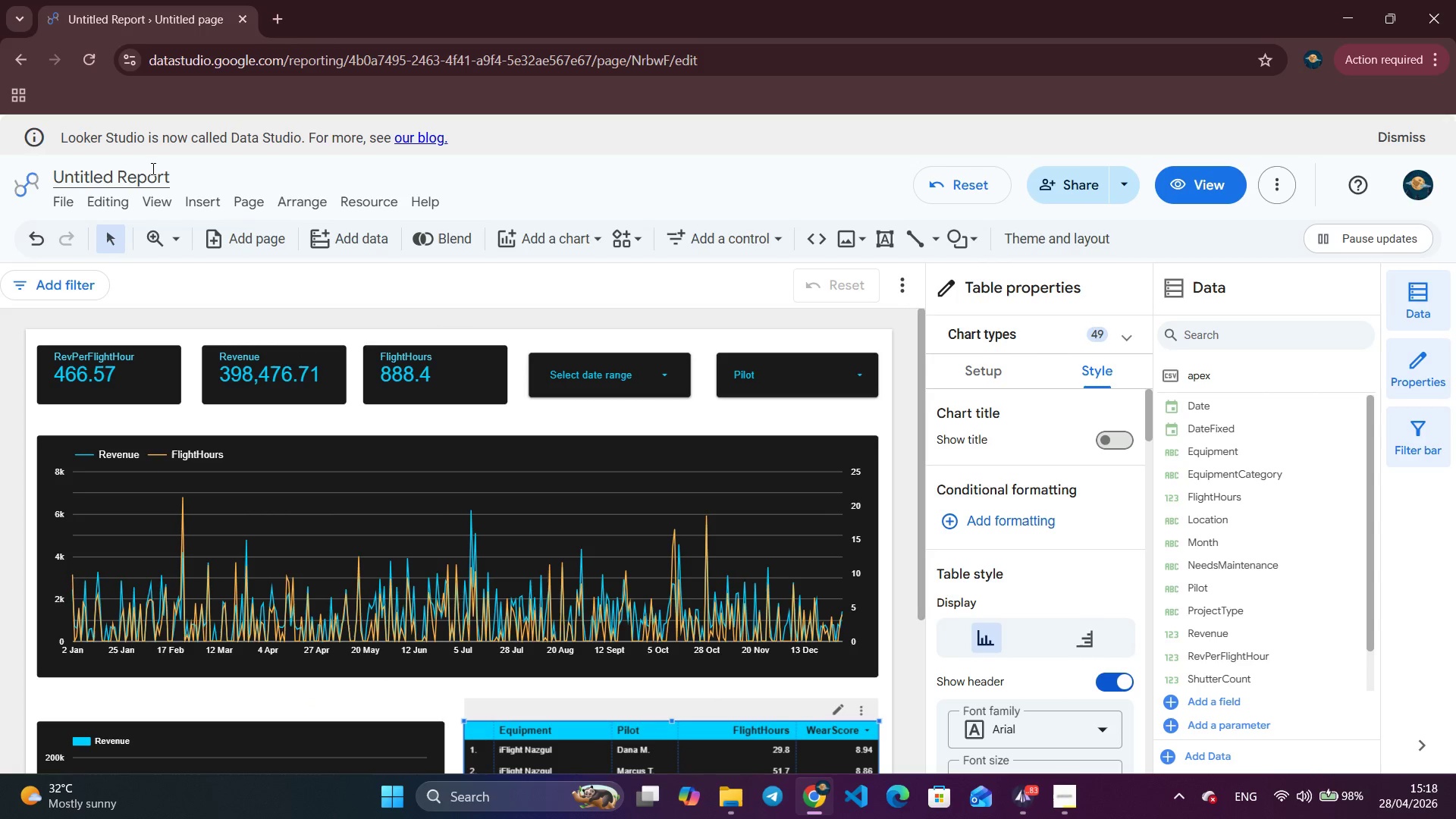 
hold_key(key=Backspace, duration=1.12)
 